 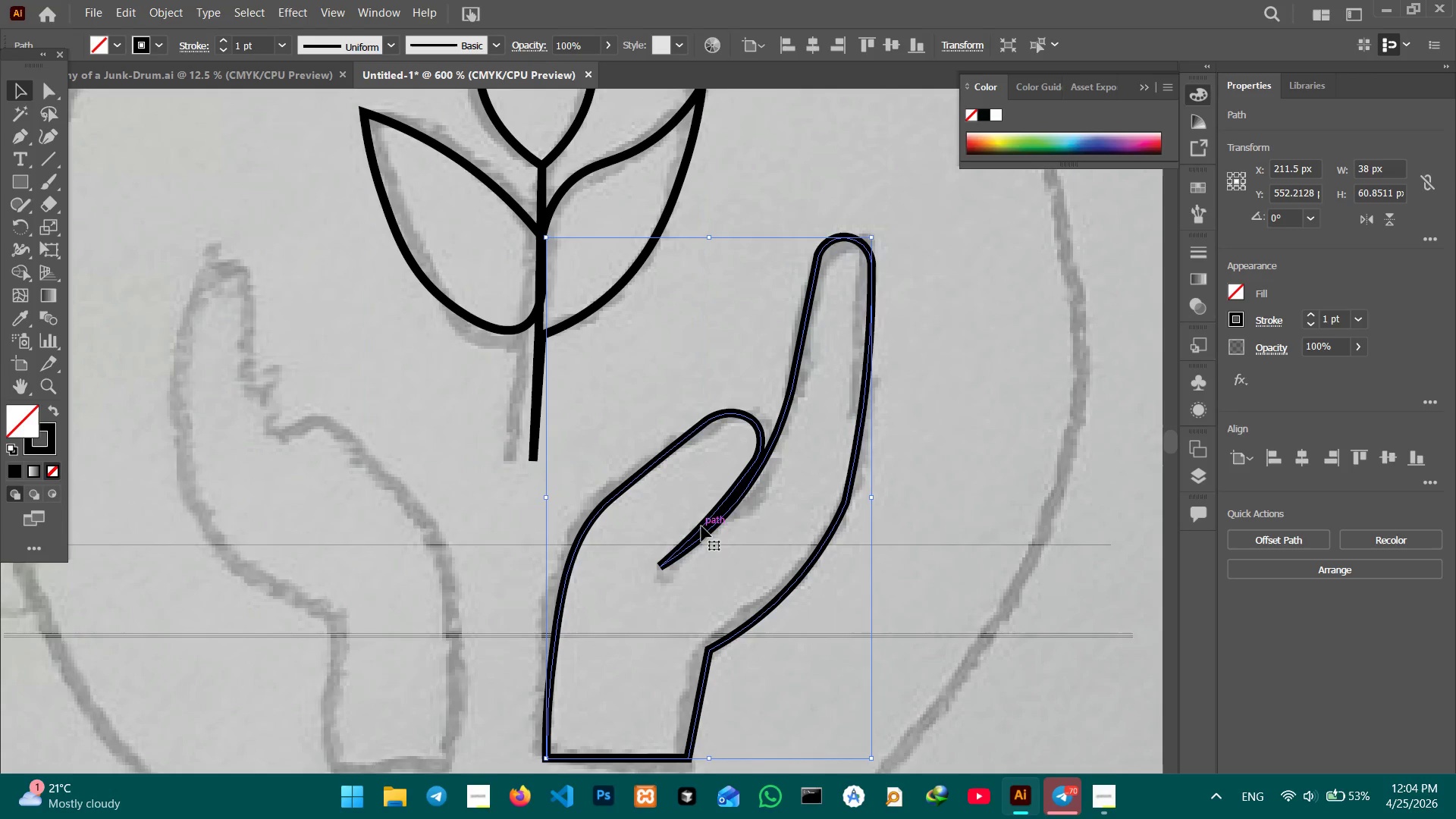 
key(Control+C)
 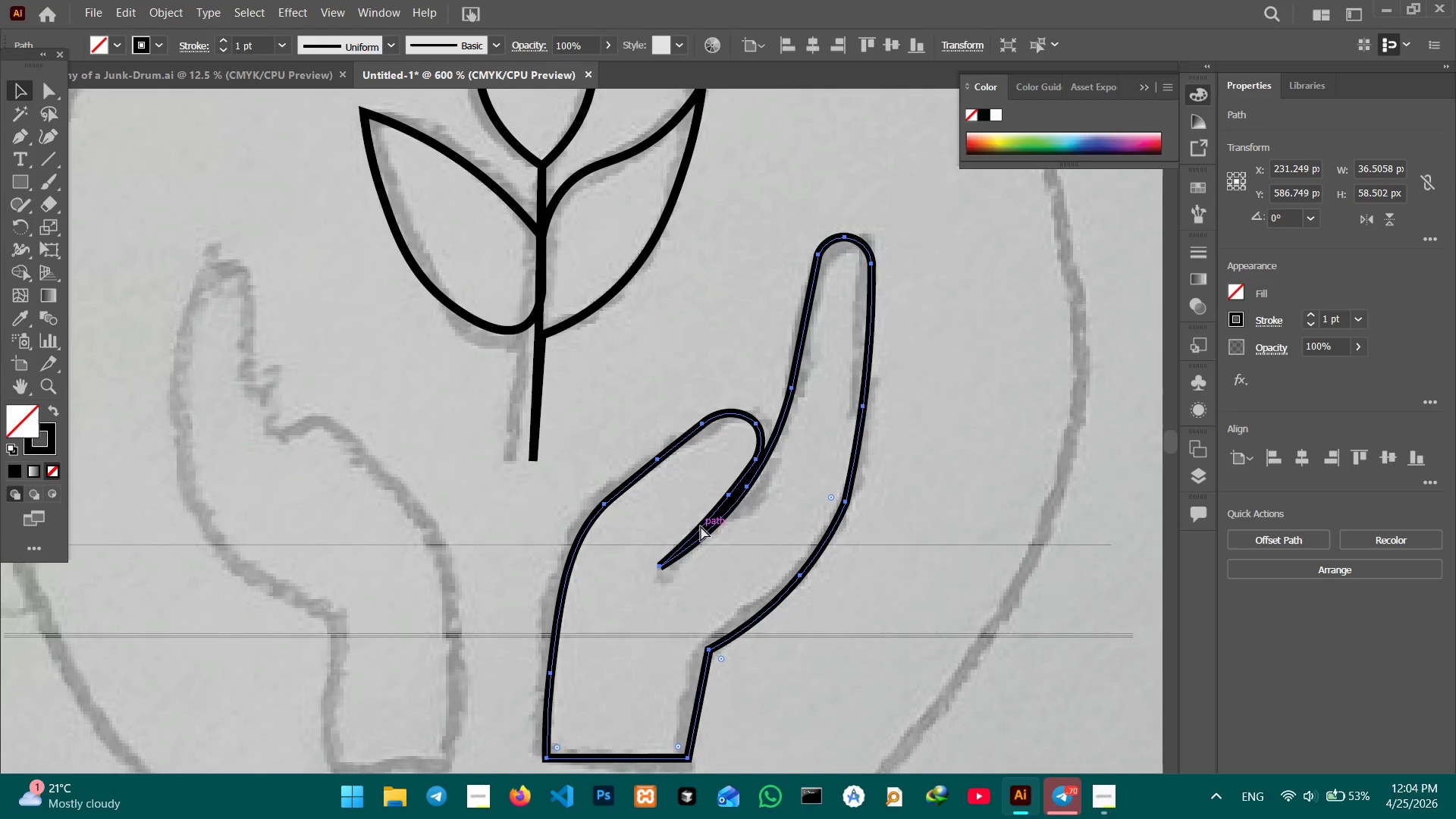 
key(Control+V)
 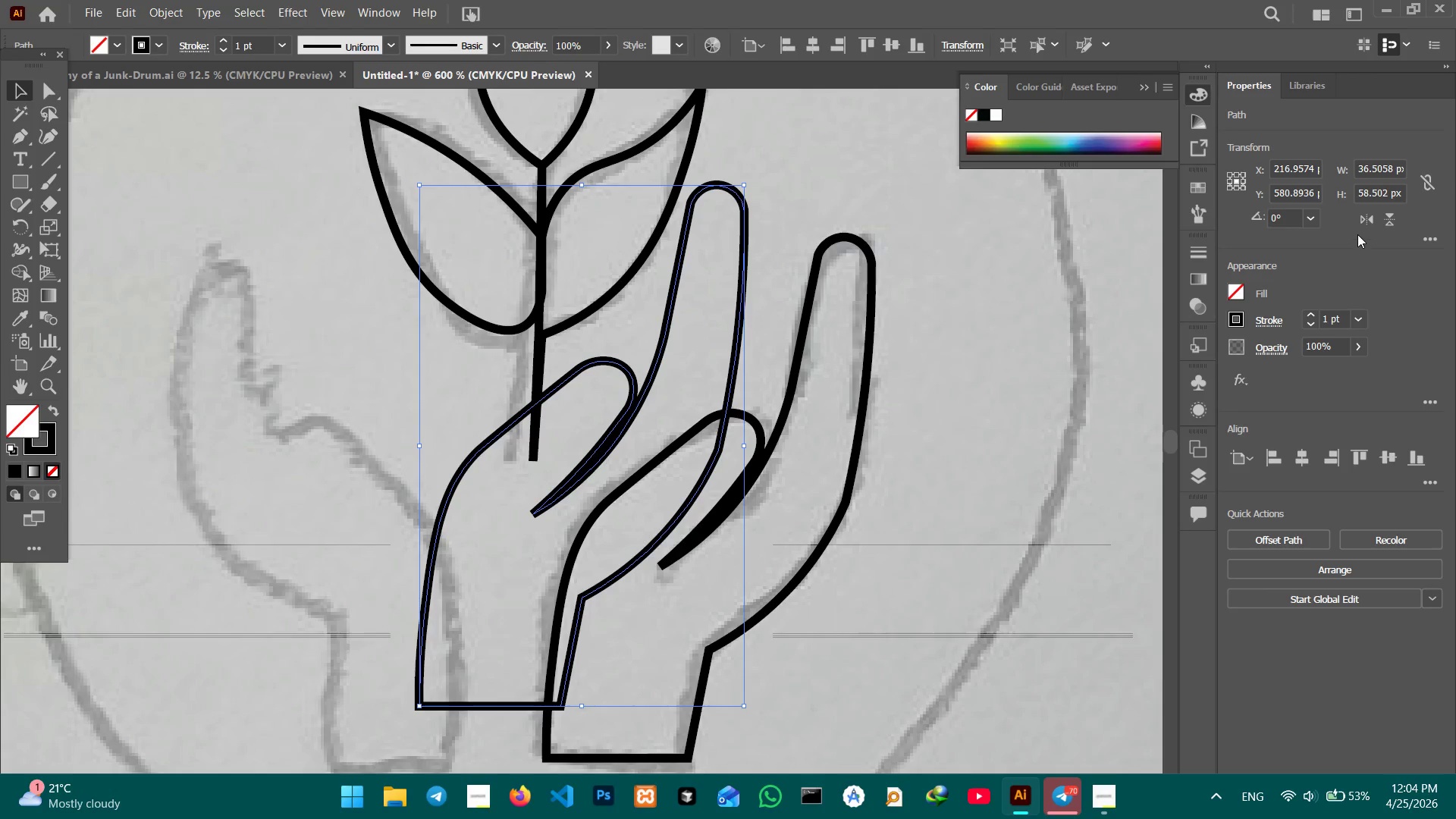 
left_click([1357, 222])
 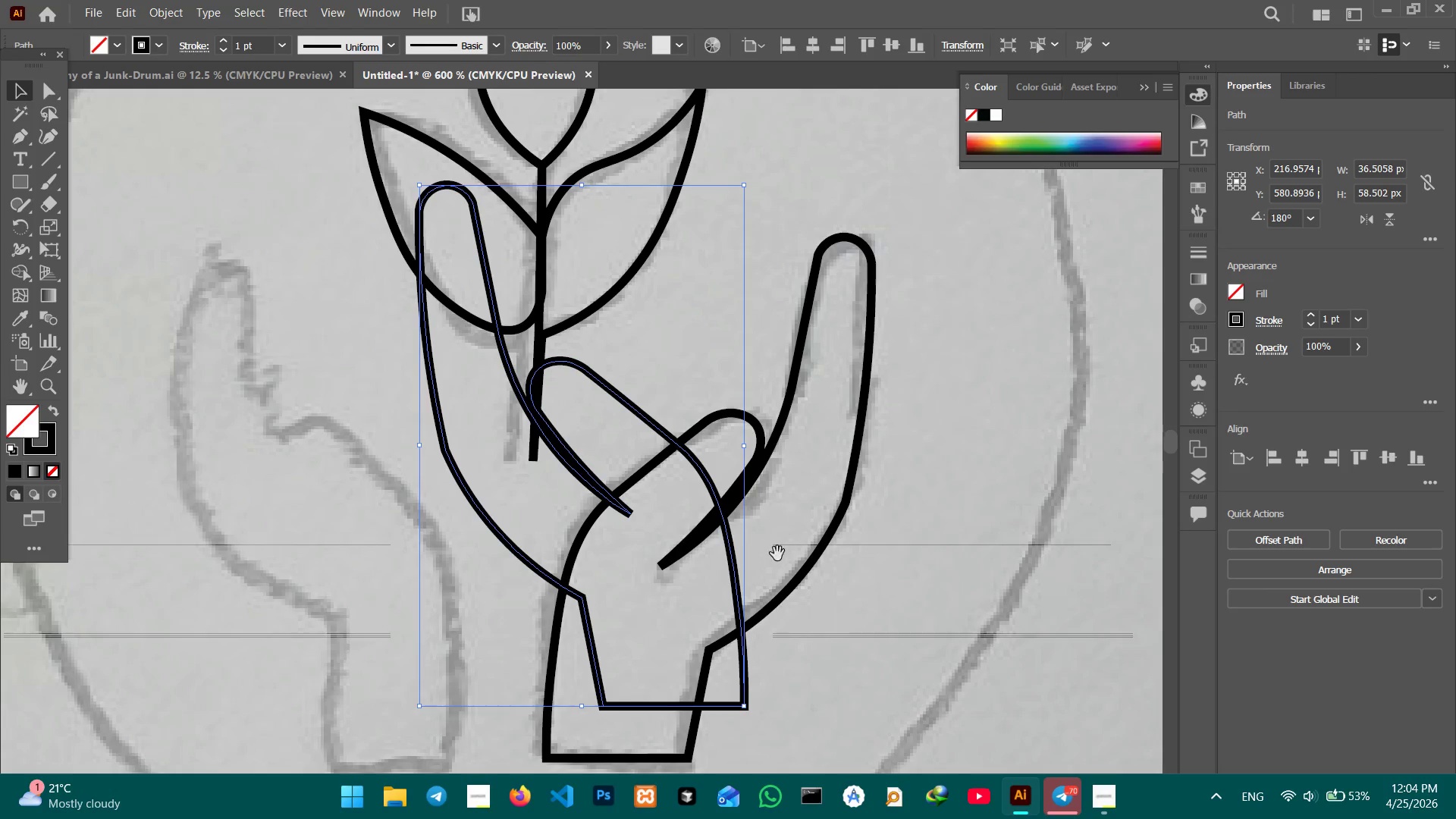 
hold_key(key=Space, duration=0.52)
 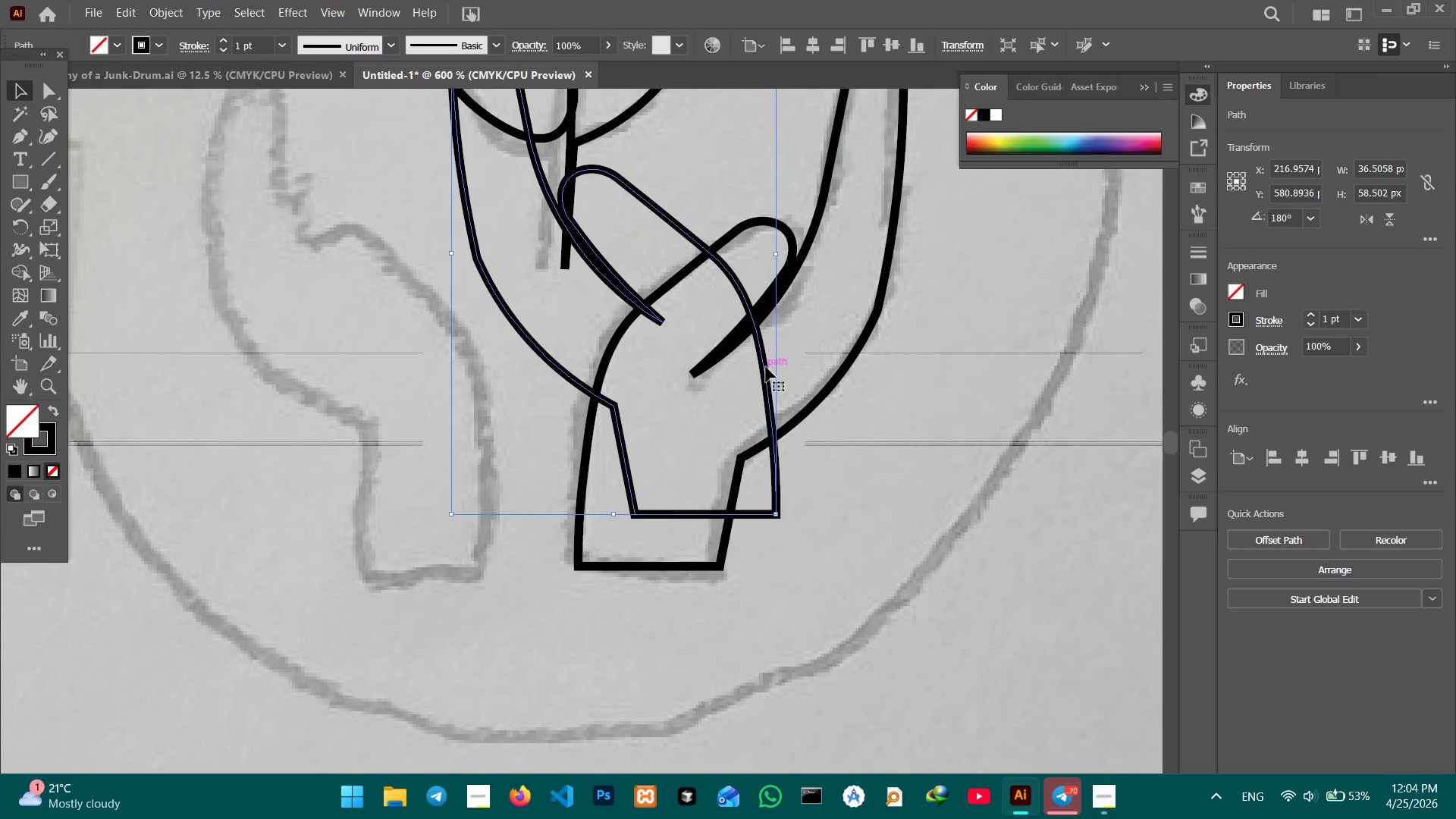 
left_click_drag(start_coordinate=[780, 555], to_coordinate=[813, 362])
 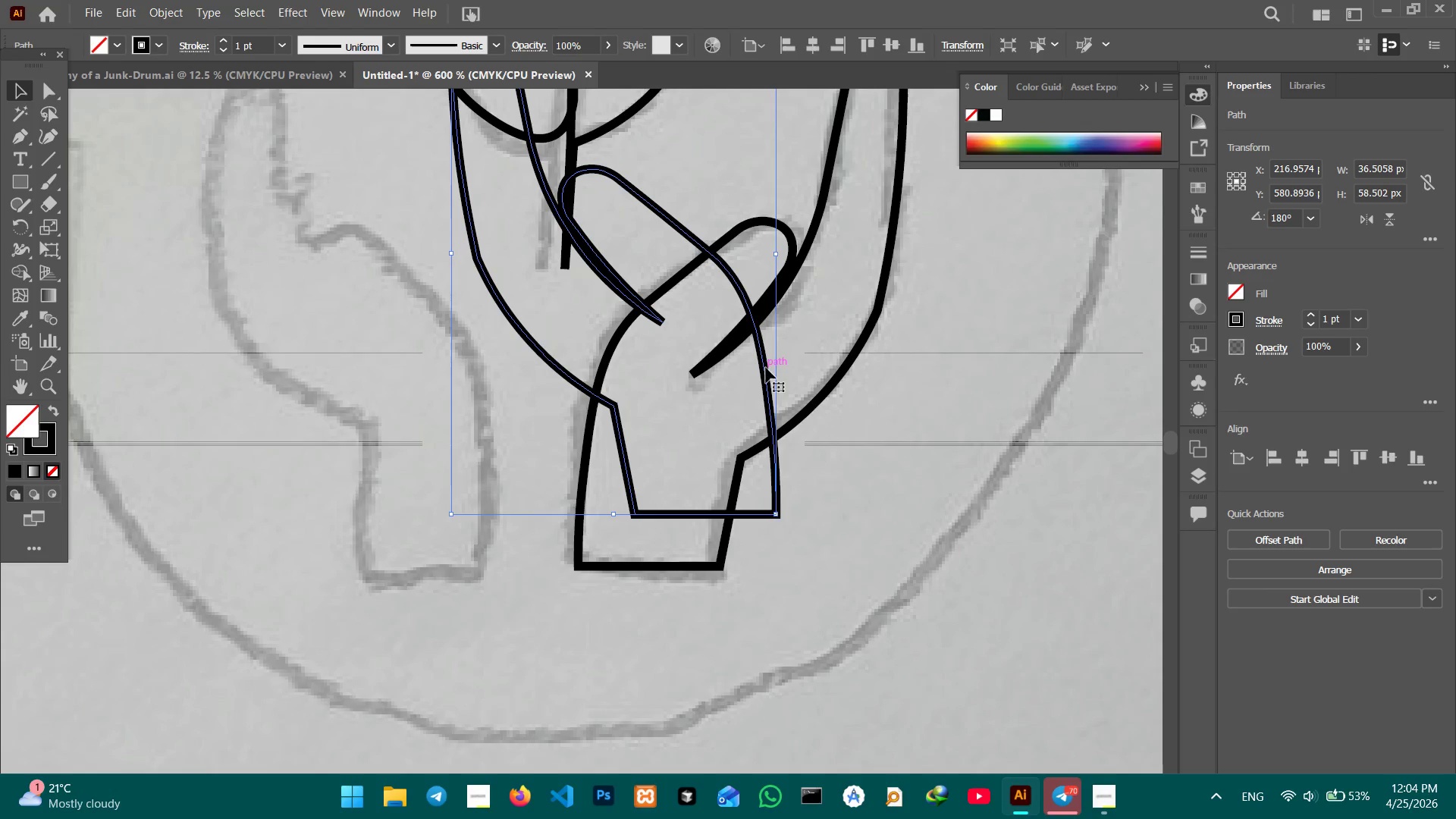 
left_click_drag(start_coordinate=[766, 368], to_coordinate=[497, 419])
 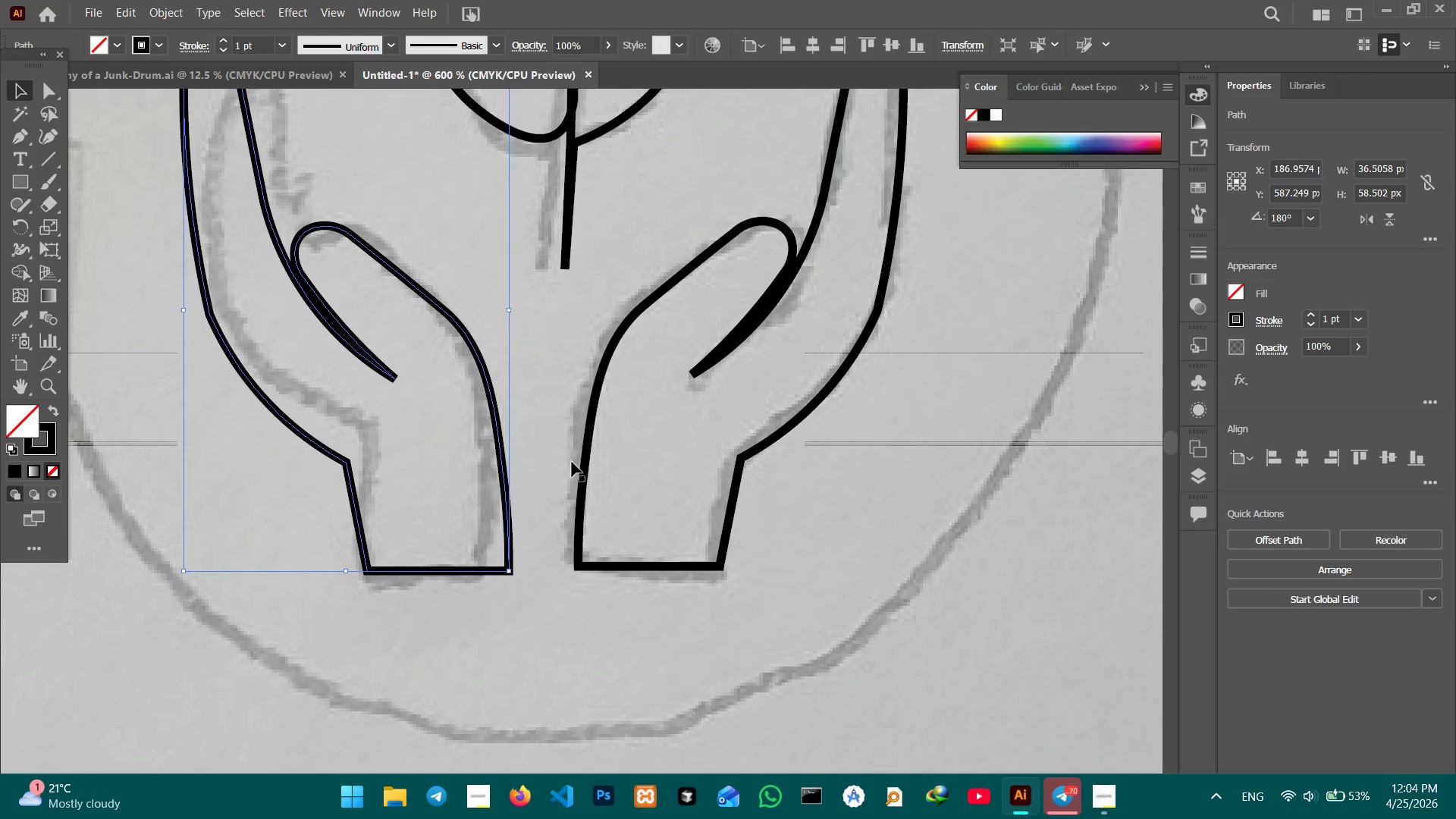 
hold_key(key=ShiftLeft, duration=3.11)
left_click([581, 466])
 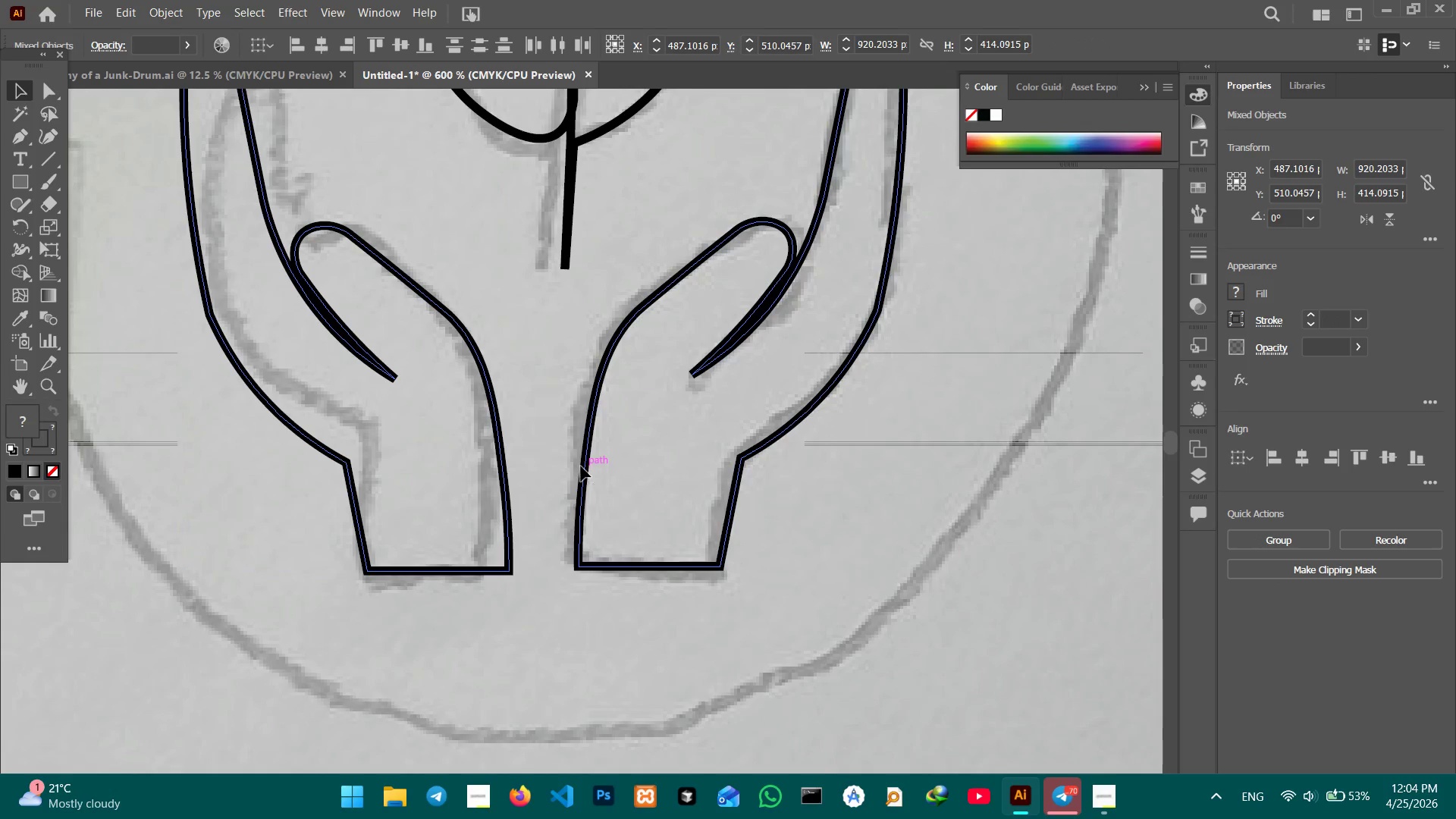 
left_click([571, 461])
 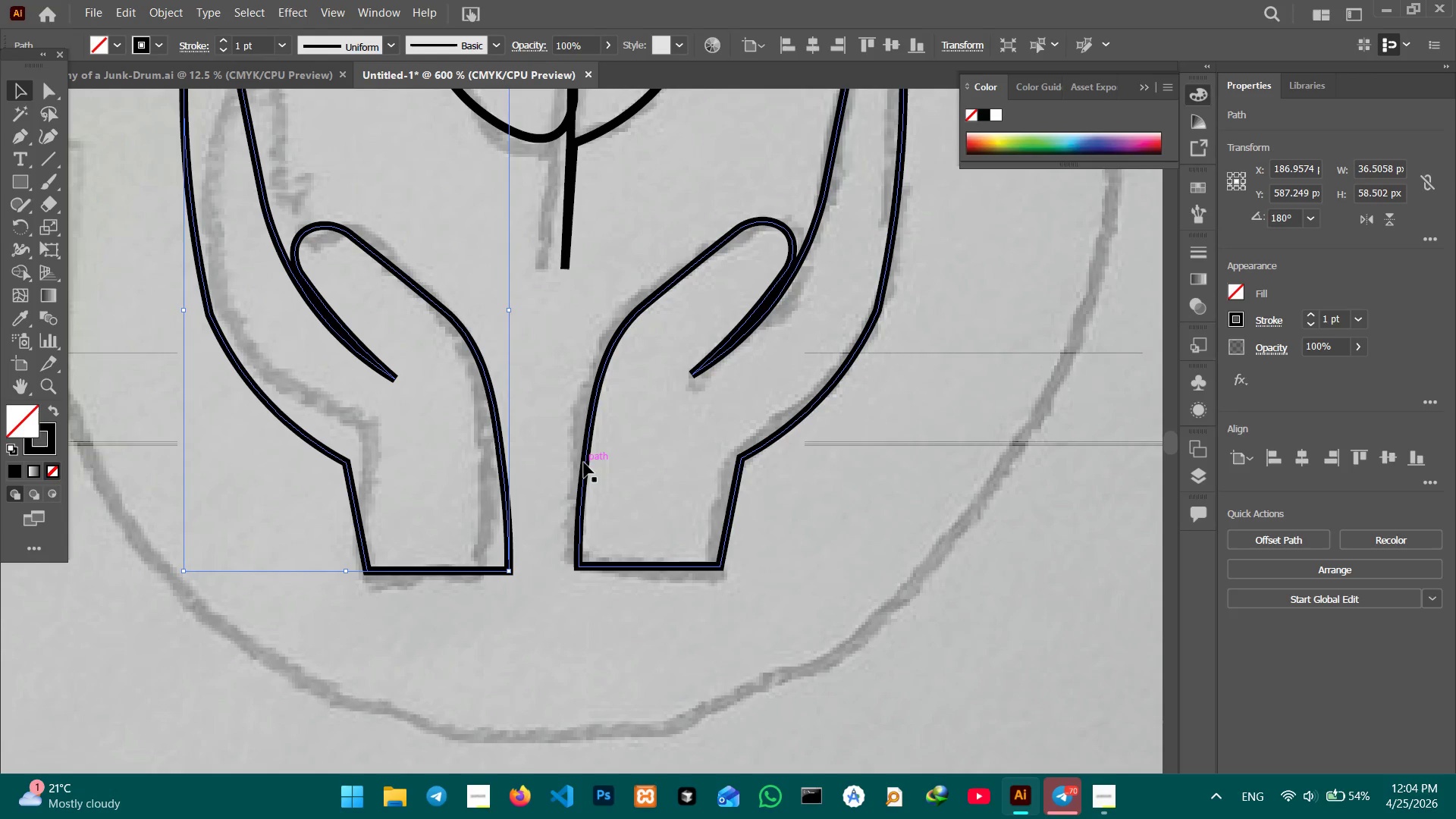 
double_click([584, 463])
 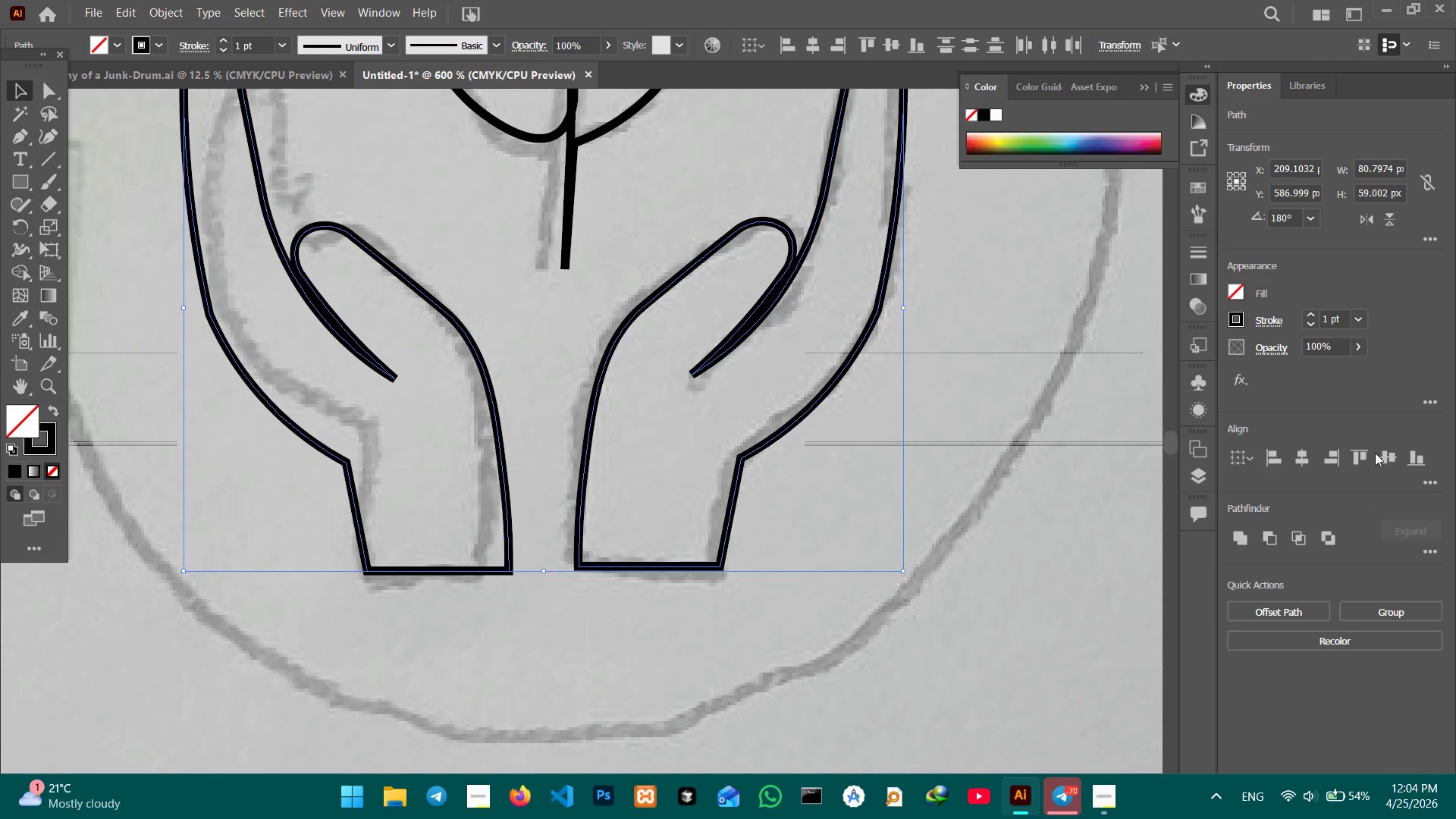 
left_click([1388, 453])
 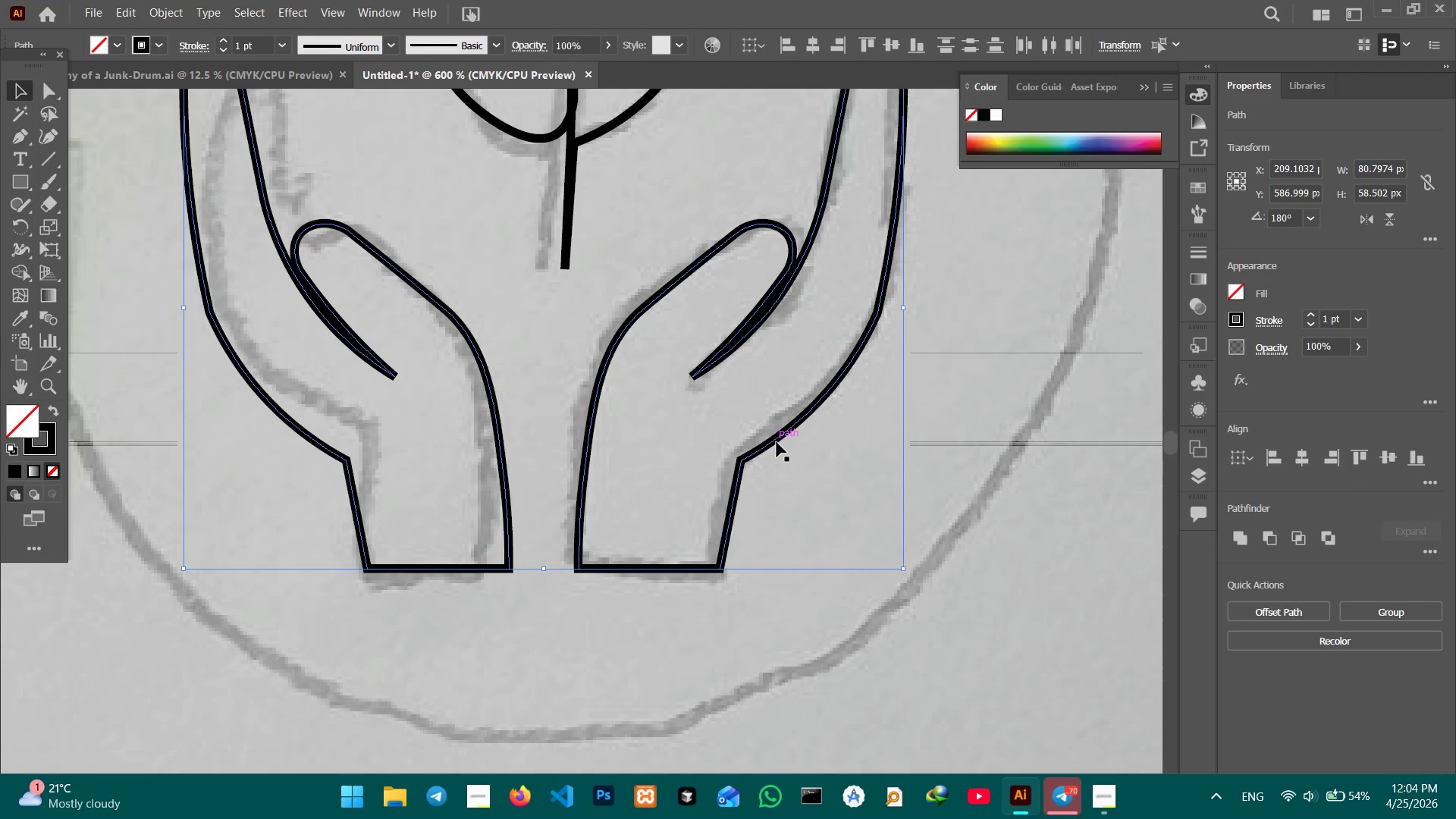 
key(Control+Minus)
 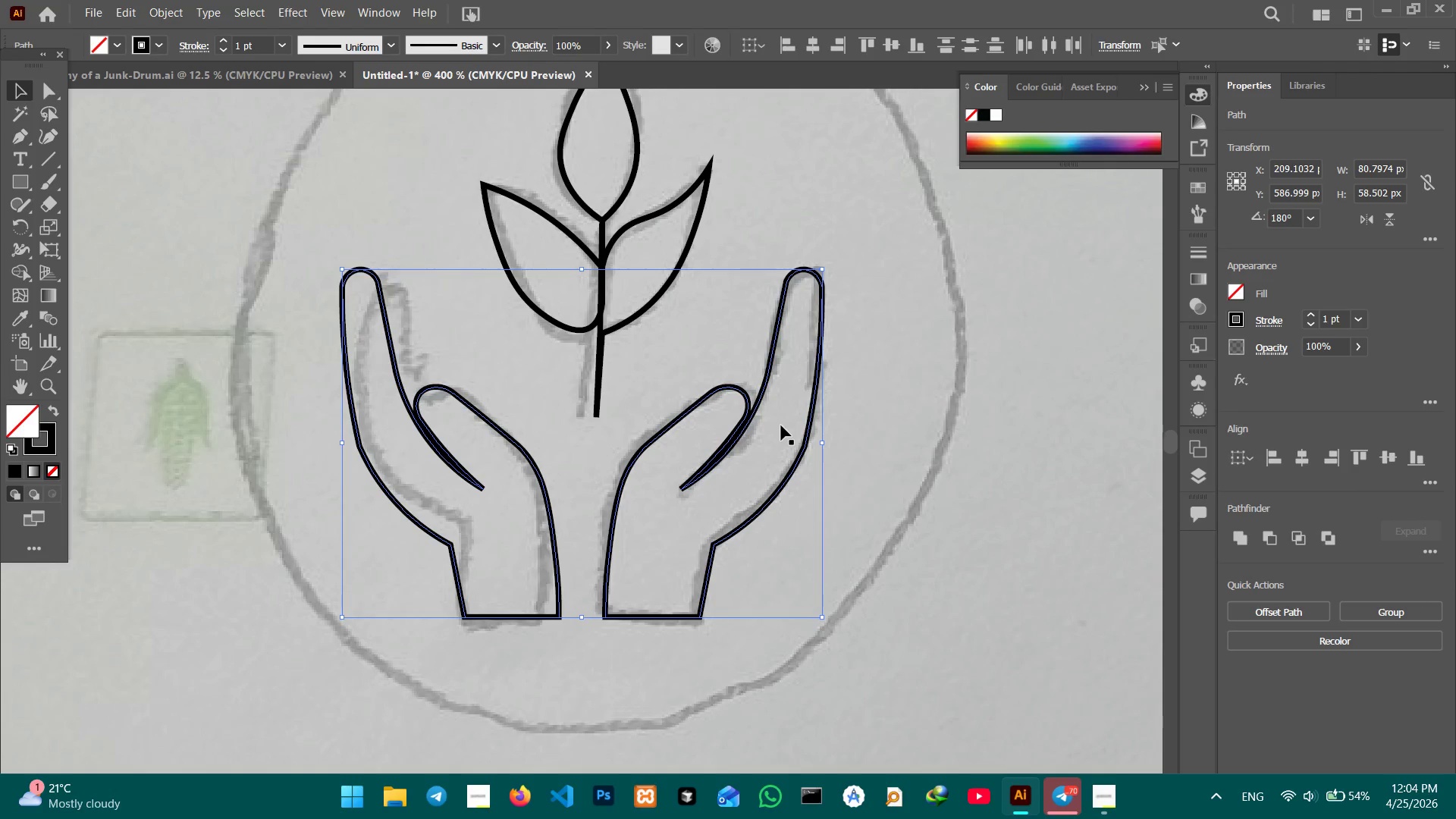 
hold_key(key=Space, duration=1.33)
 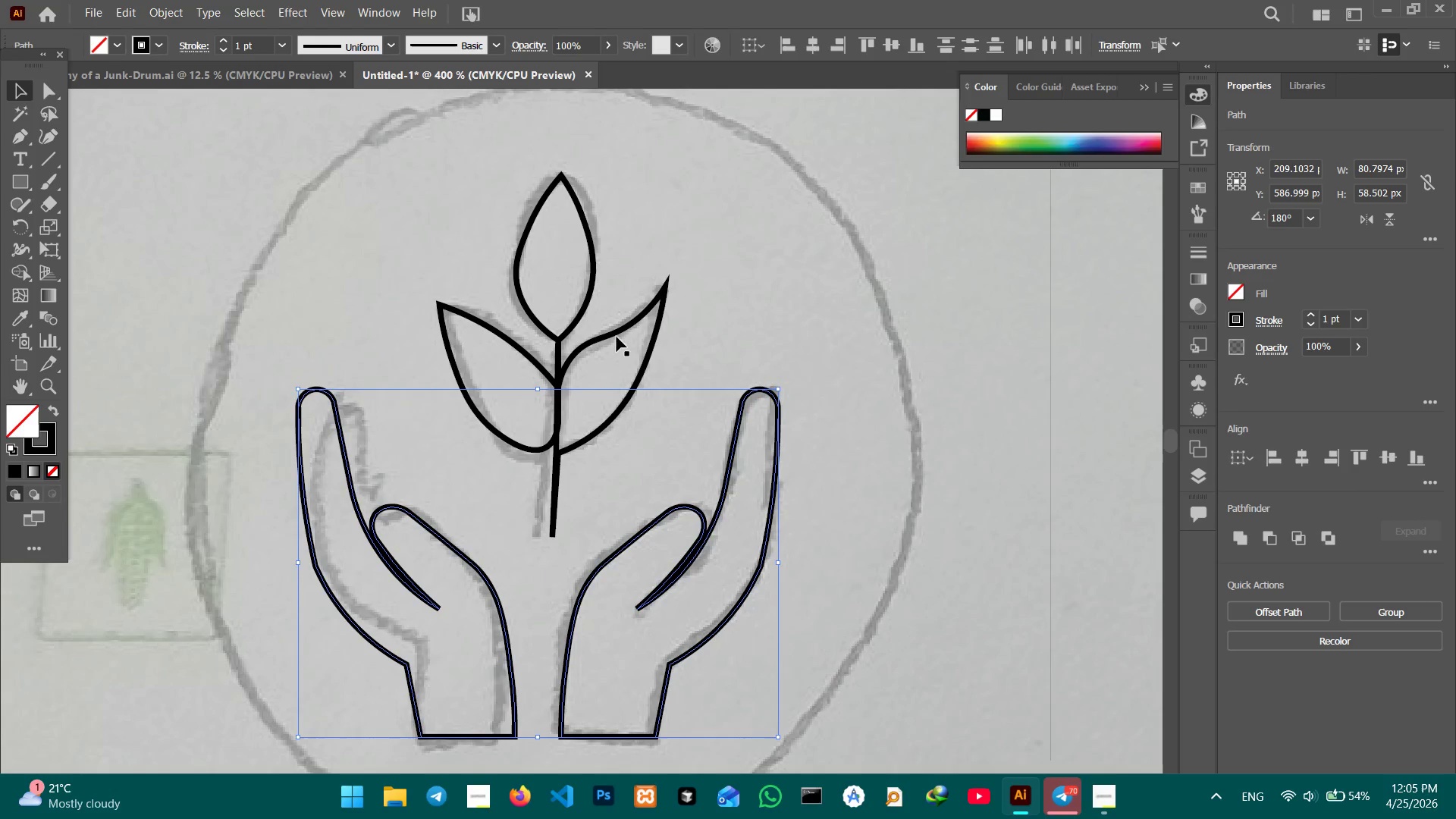 
left_click_drag(start_coordinate=[724, 291], to_coordinate=[678, 409])
 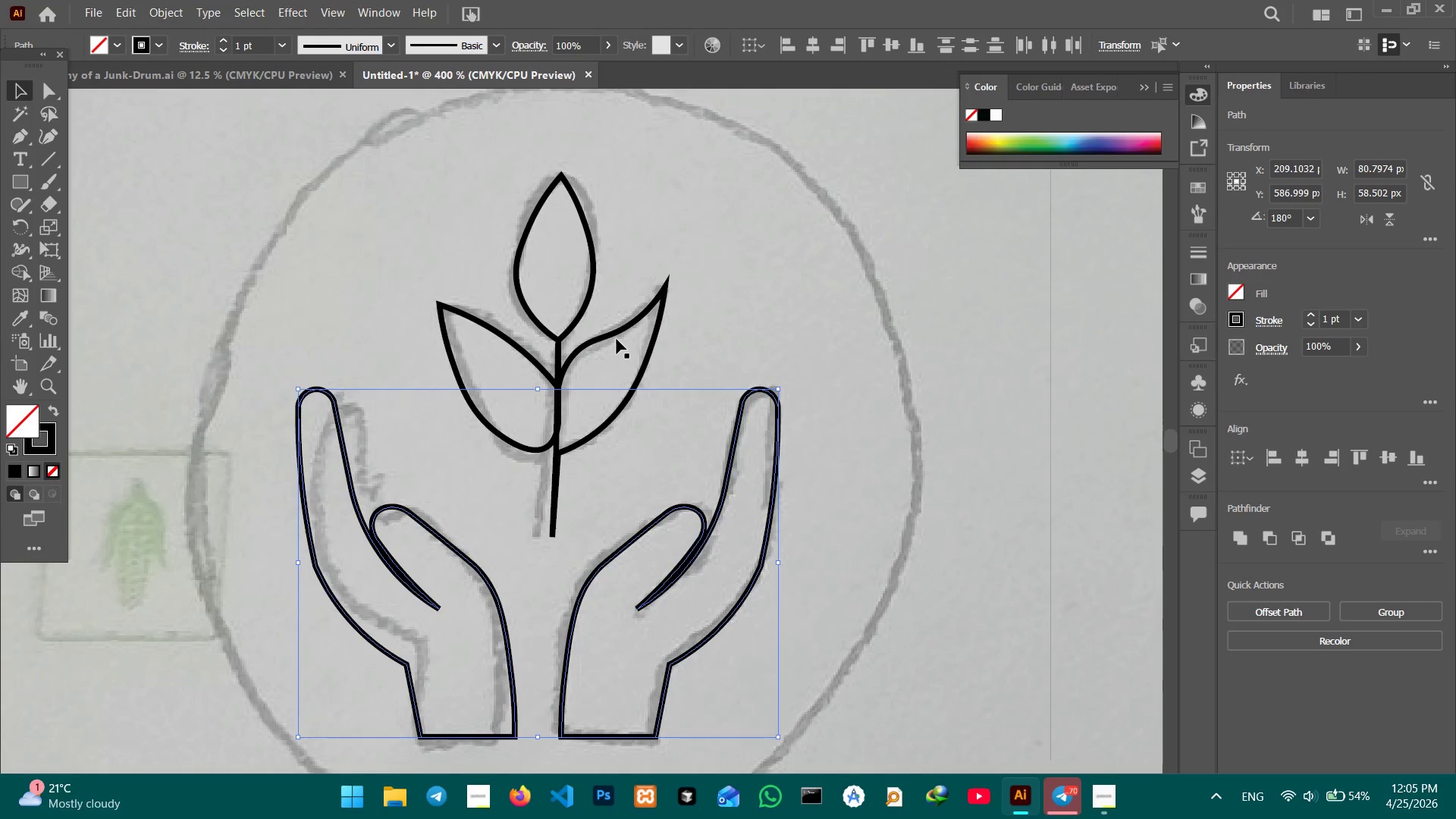 
key(Control+Minus)
 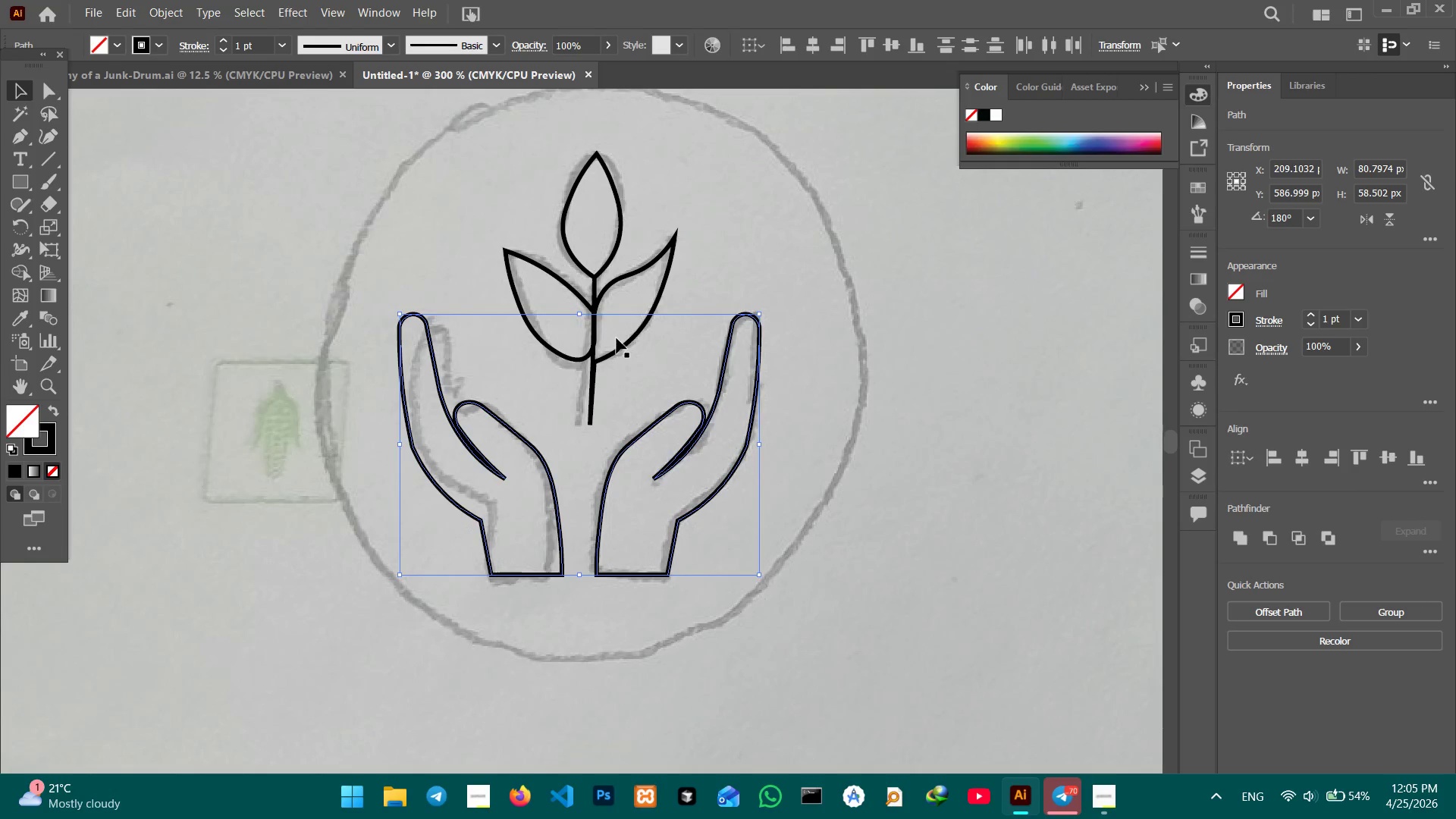 
hold_key(key=Space, duration=0.78)
 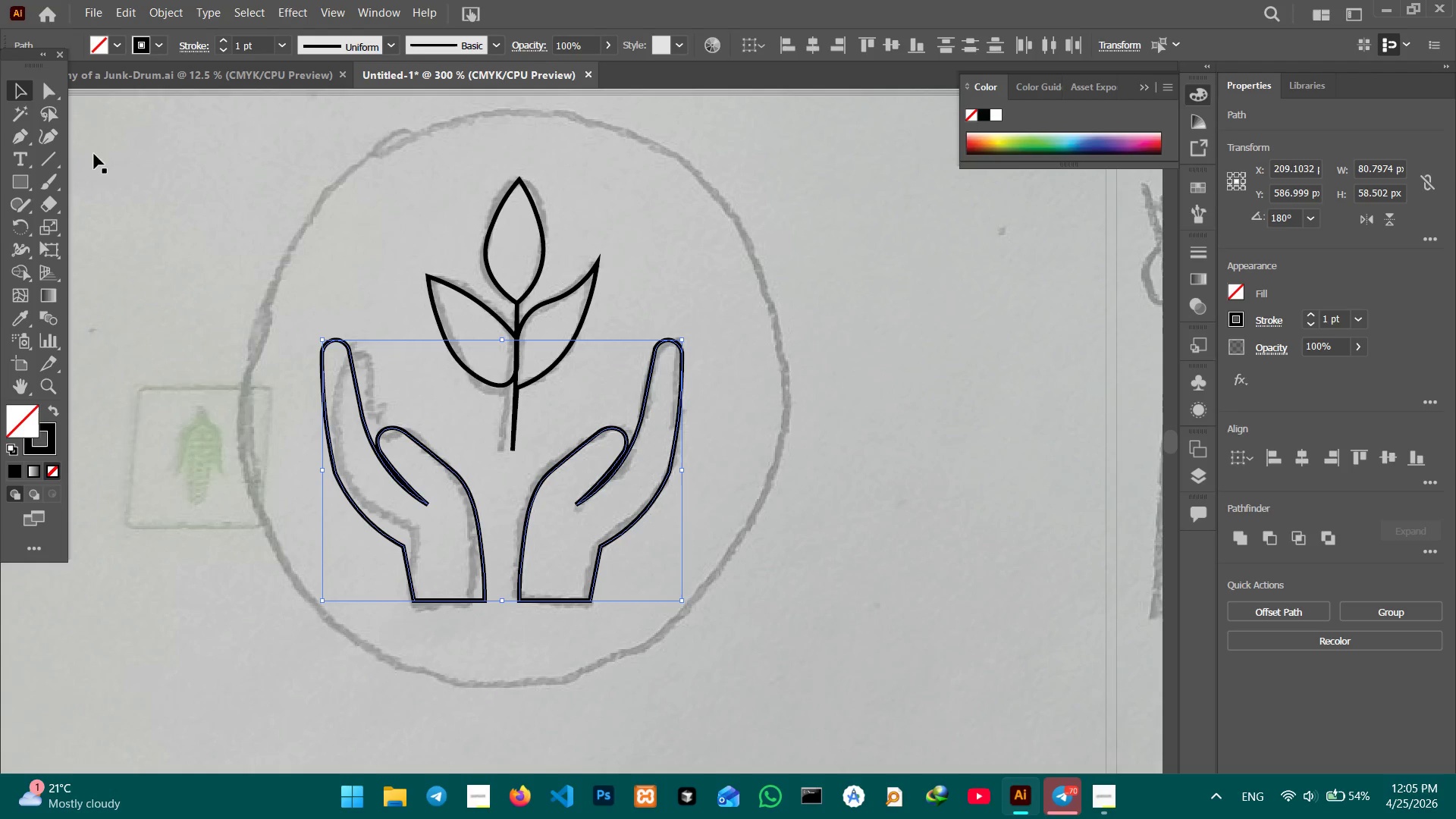 
left_click_drag(start_coordinate=[617, 341], to_coordinate=[540, 367])
 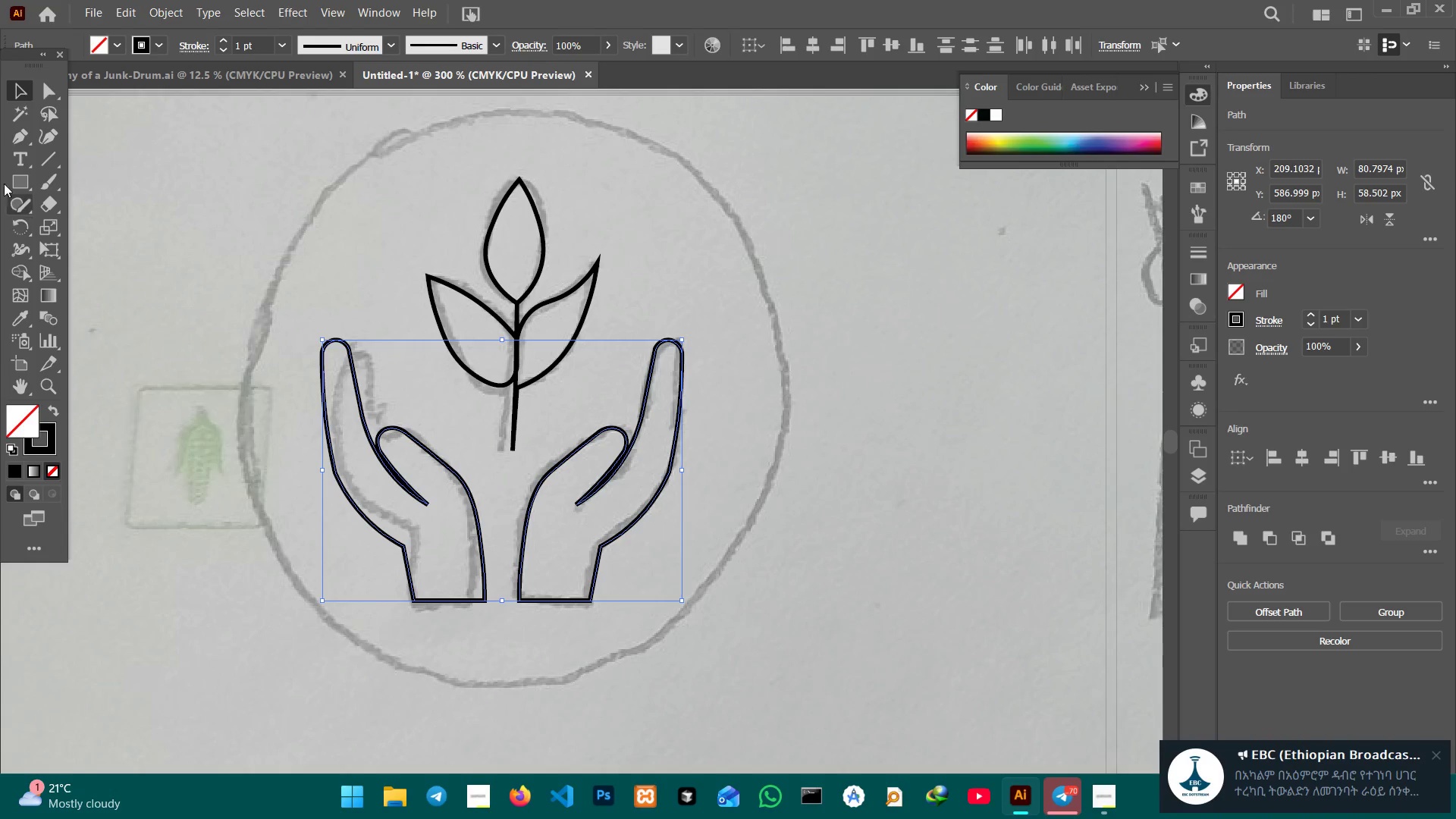 
right_click([15, 183])
 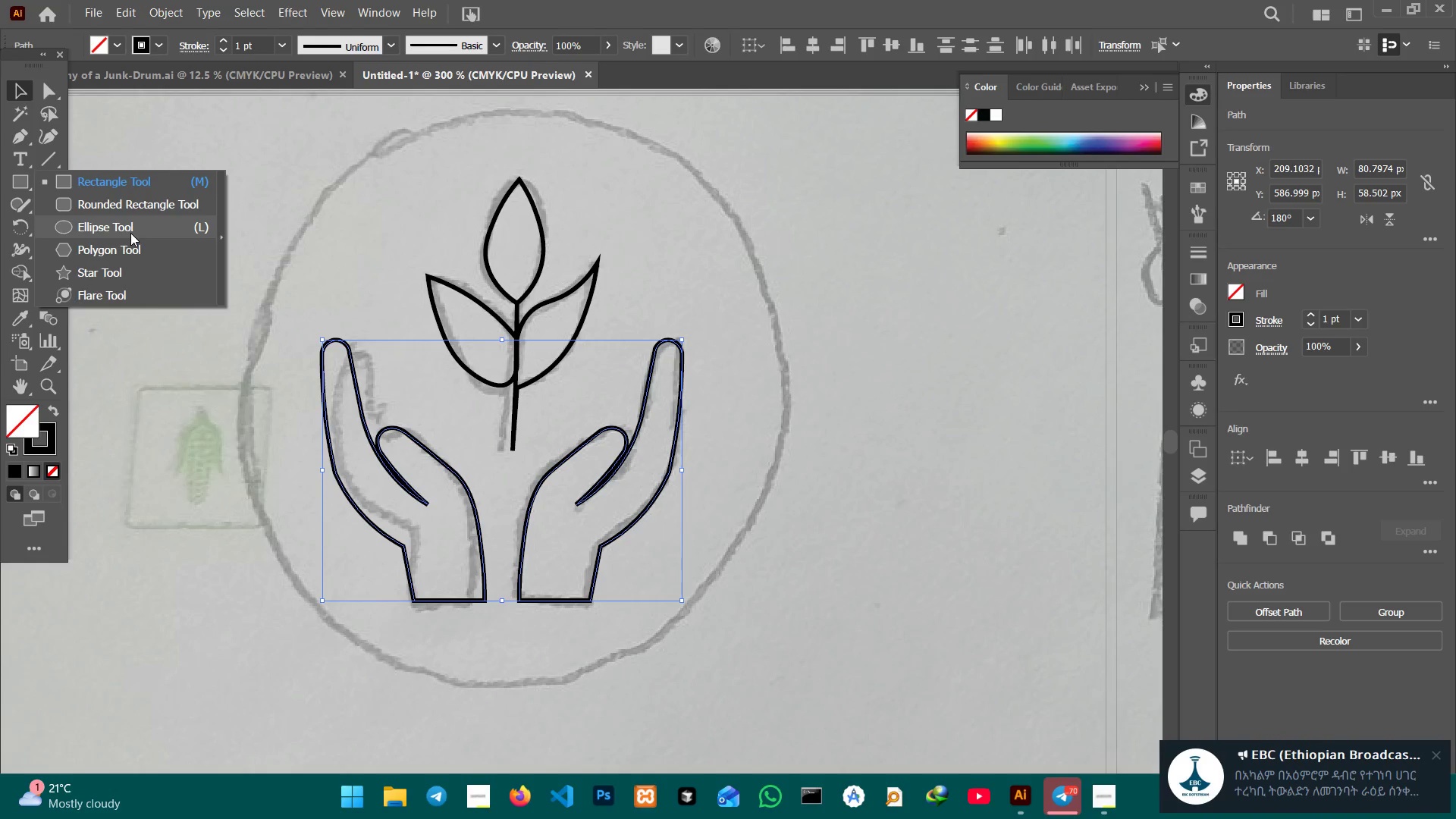 
left_click([130, 233])
 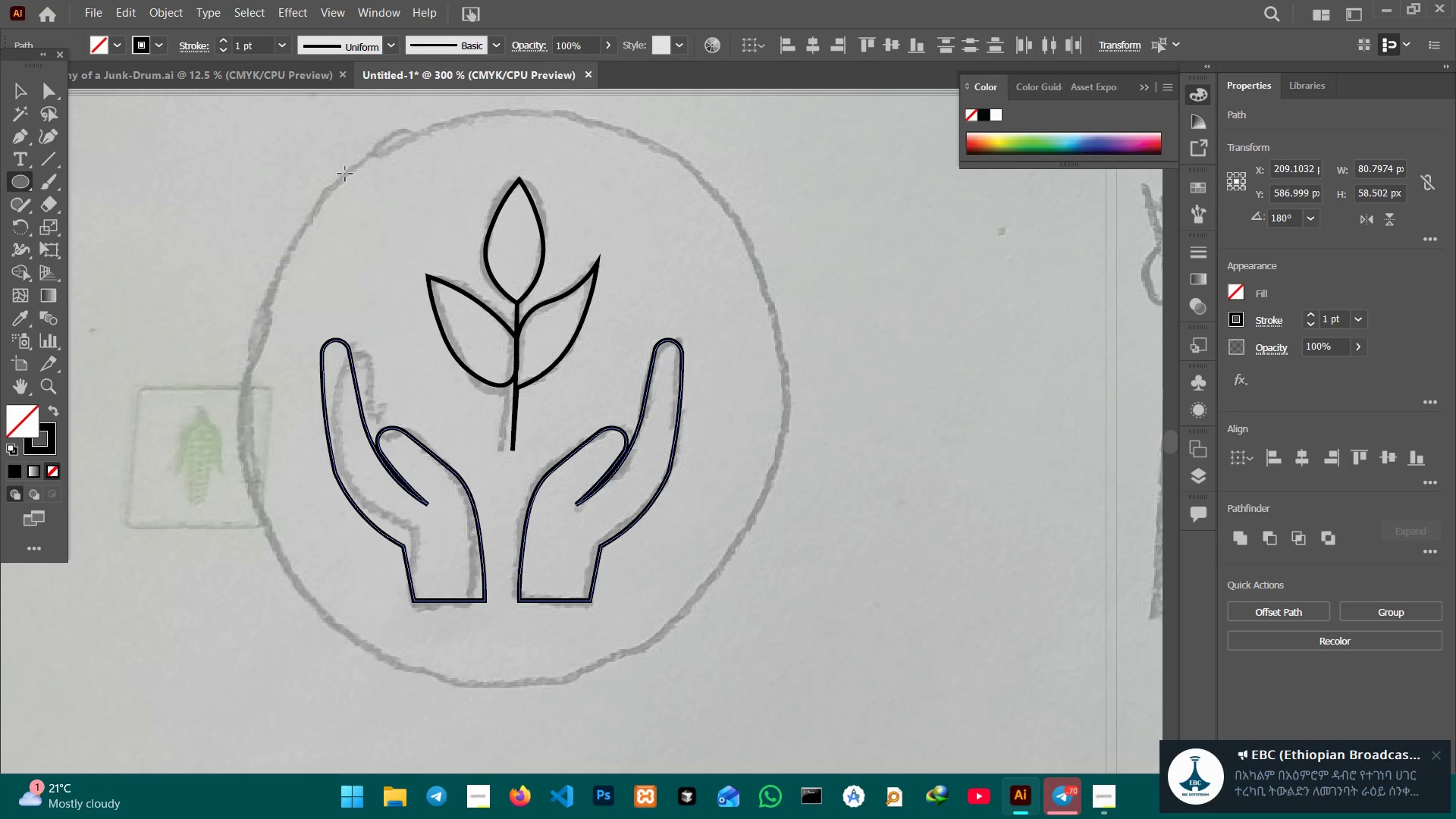 
left_click_drag(start_coordinate=[345, 174], to_coordinate=[573, 659])
 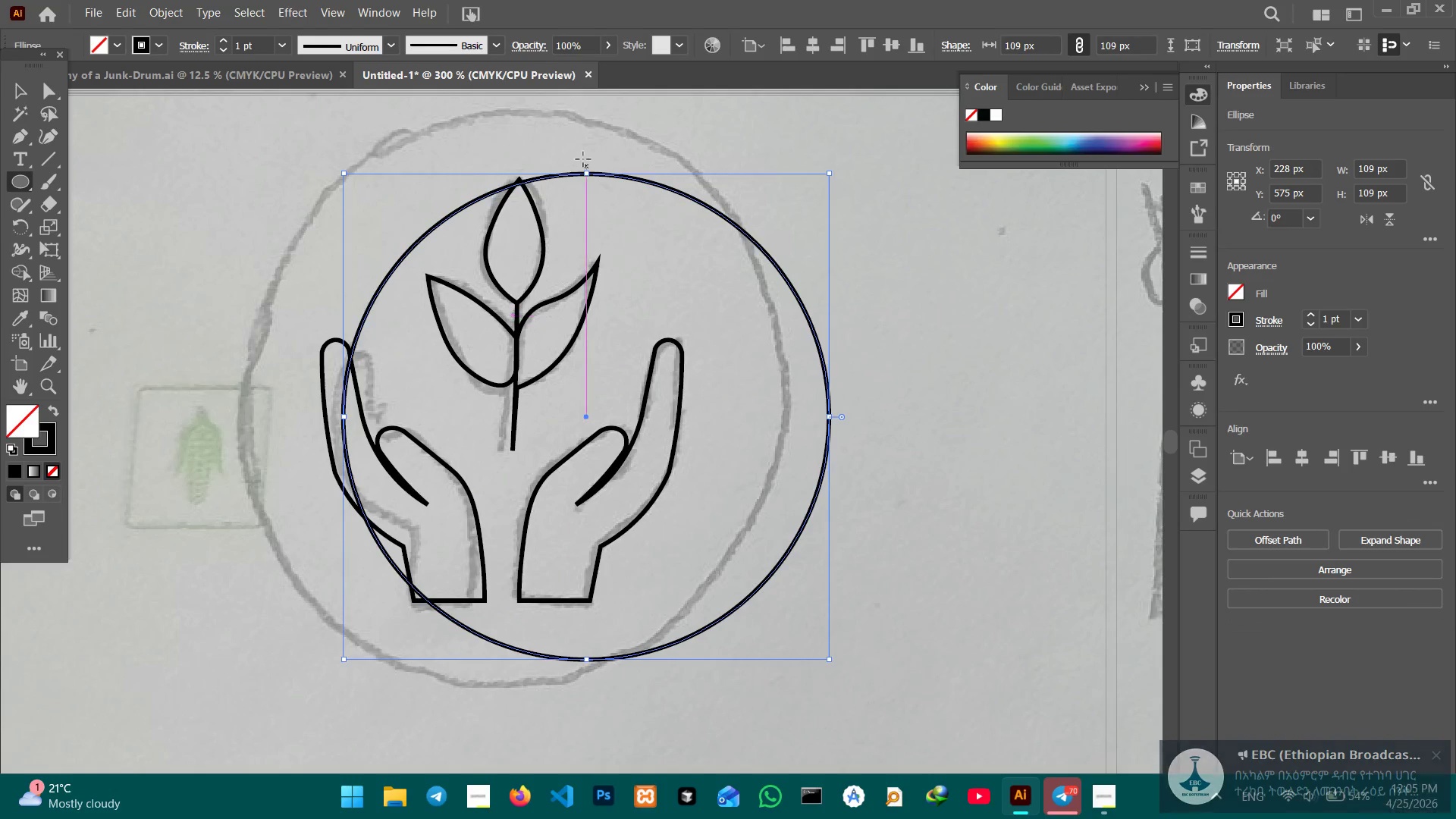 
hold_key(key=ShiftLeft, duration=1.45)
 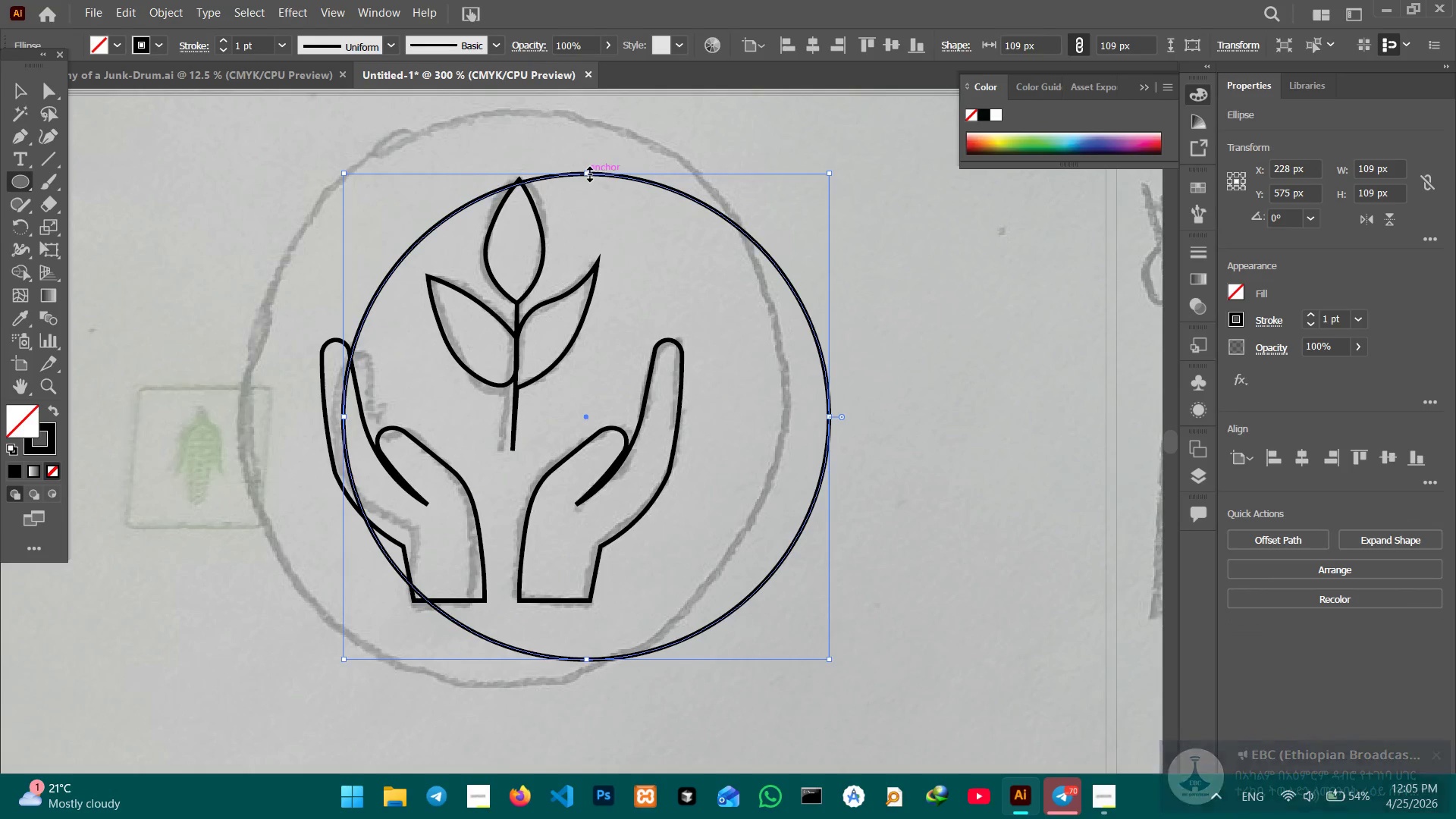 
left_click_drag(start_coordinate=[587, 171], to_coordinate=[551, 119])
 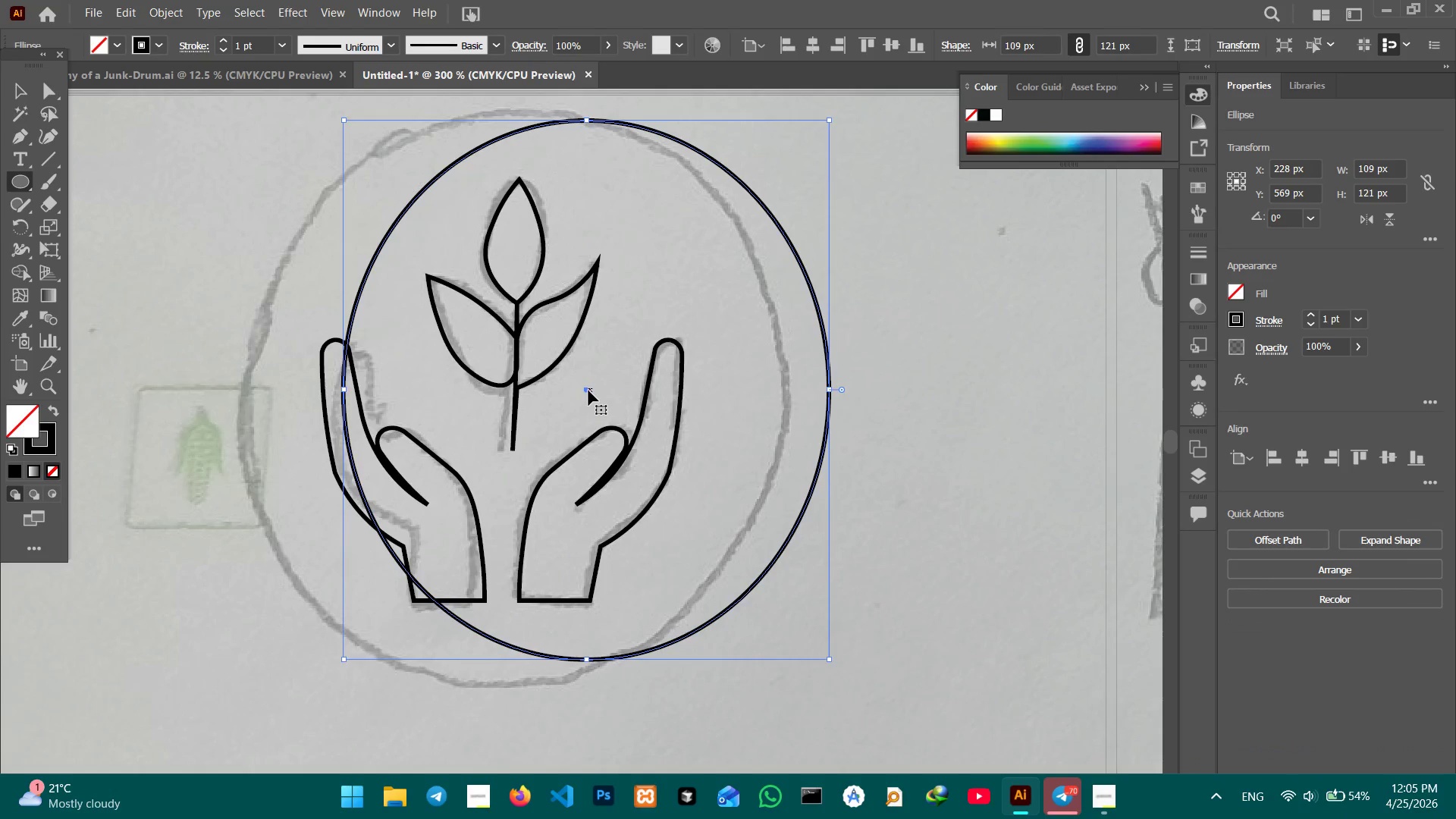 
left_click_drag(start_coordinate=[588, 391], to_coordinate=[488, 394])
 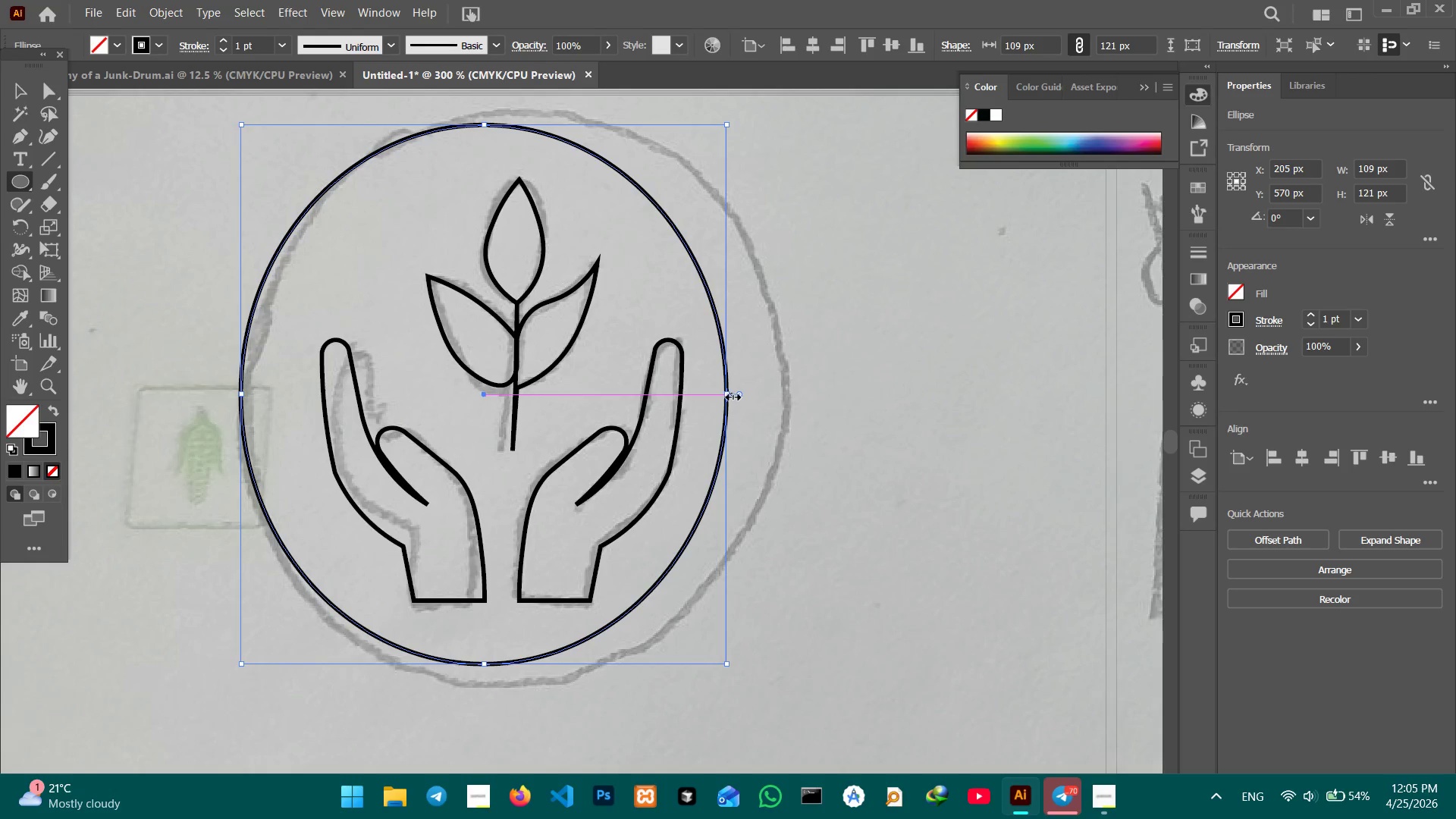 
left_click_drag(start_coordinate=[730, 395], to_coordinate=[788, 410])
 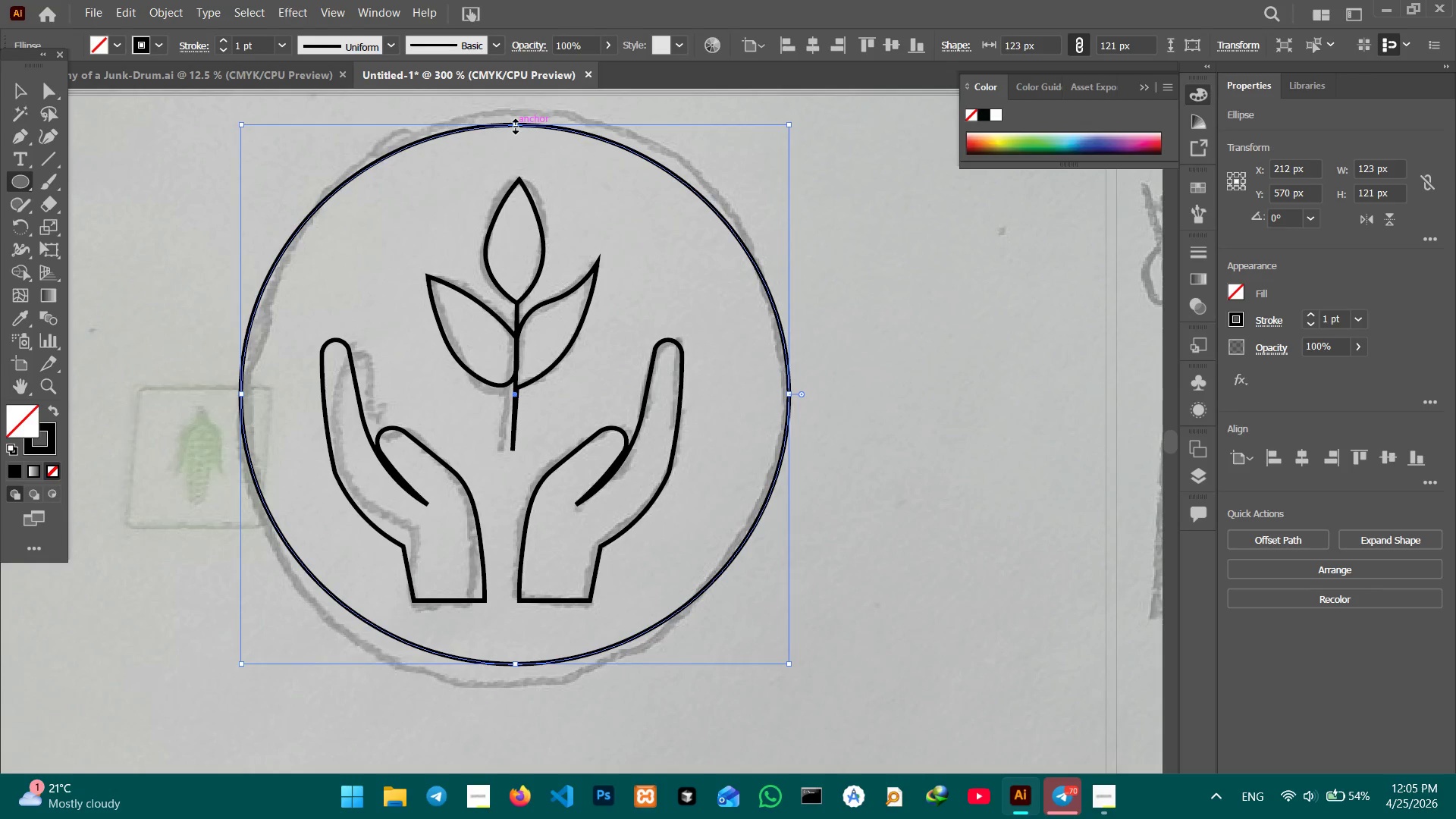 
left_click_drag(start_coordinate=[513, 124], to_coordinate=[512, 111])
 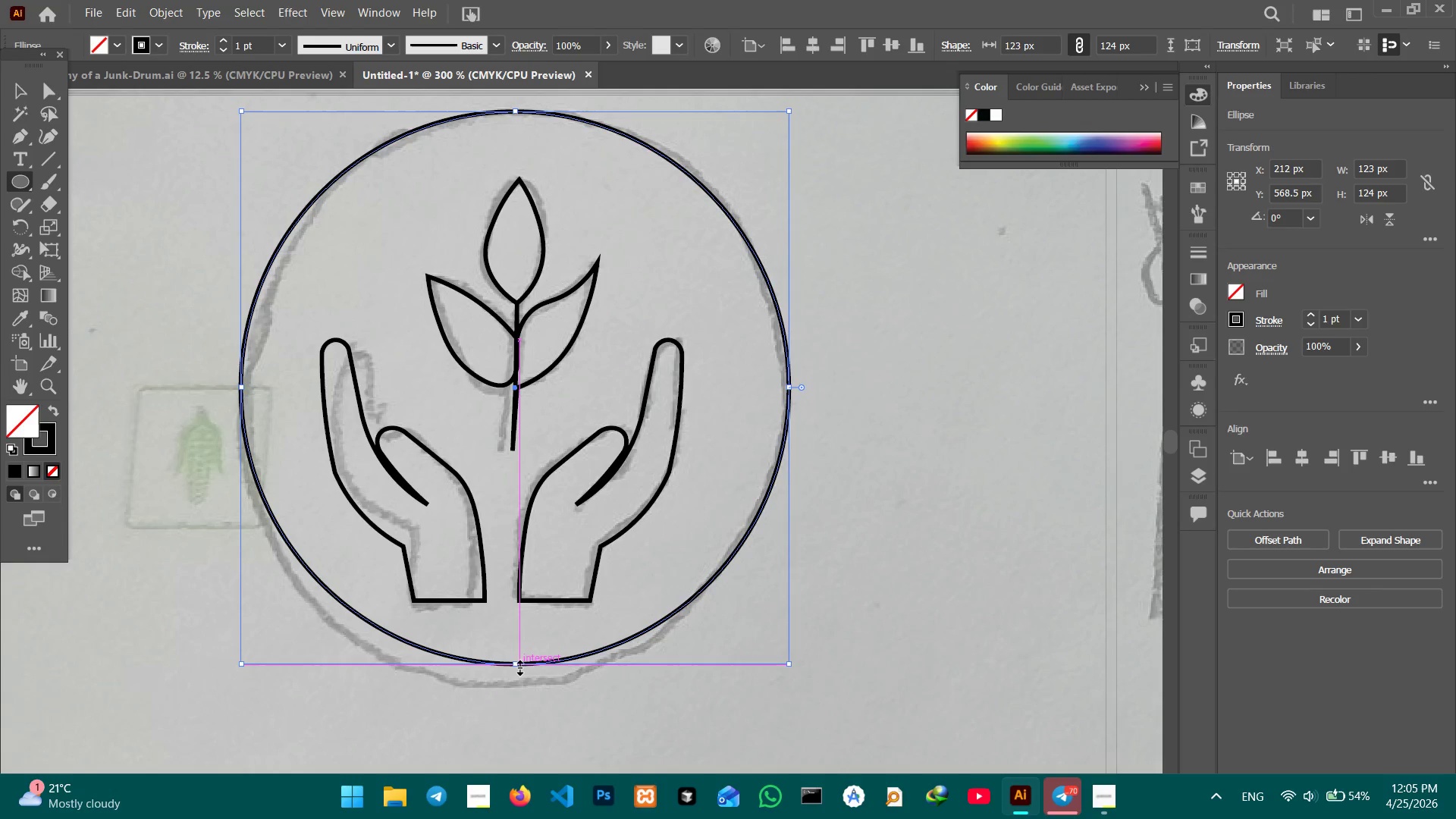 
left_click_drag(start_coordinate=[513, 665], to_coordinate=[512, 683])
 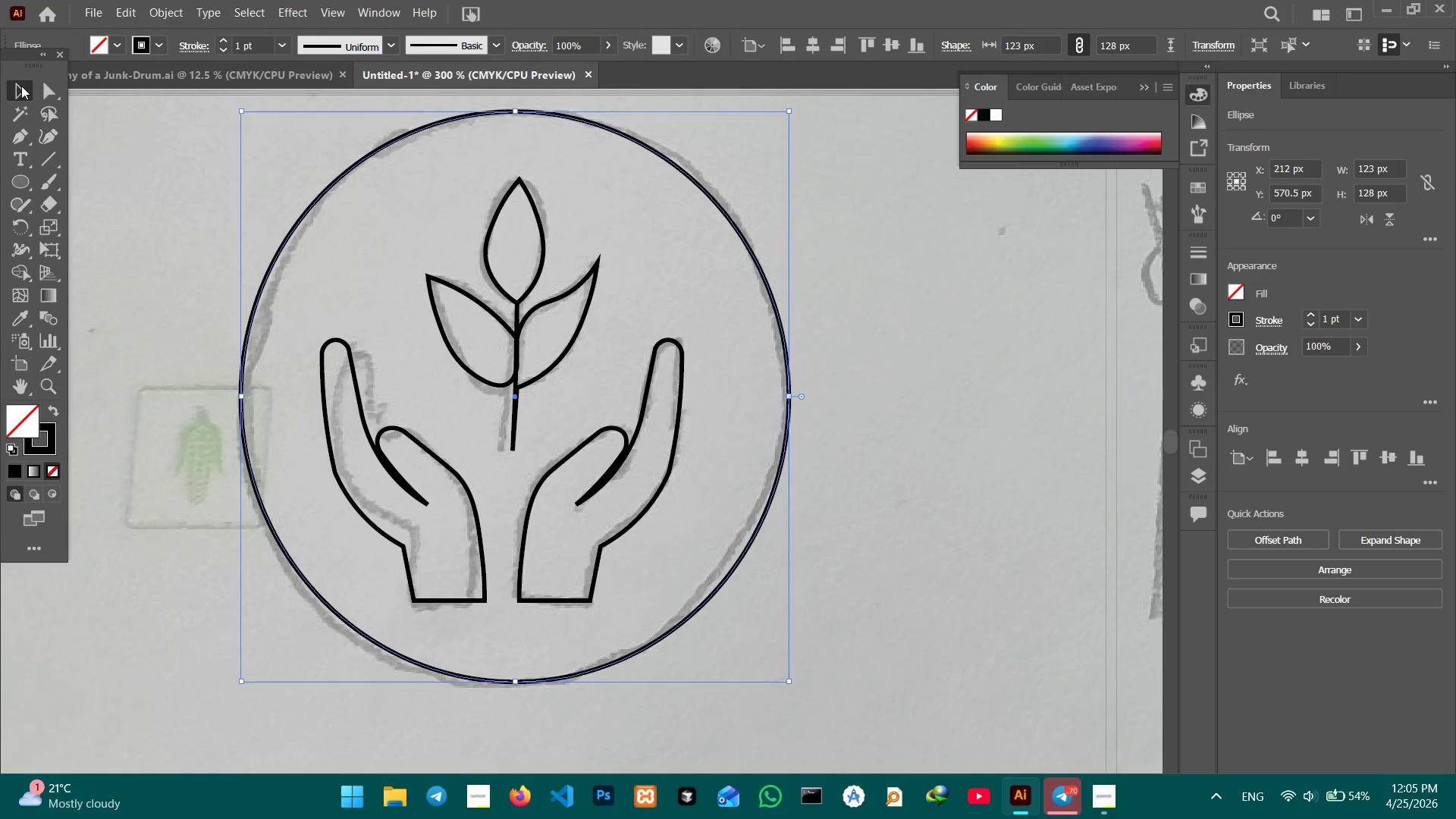 
hold_key(key=Space, duration=1.28)
 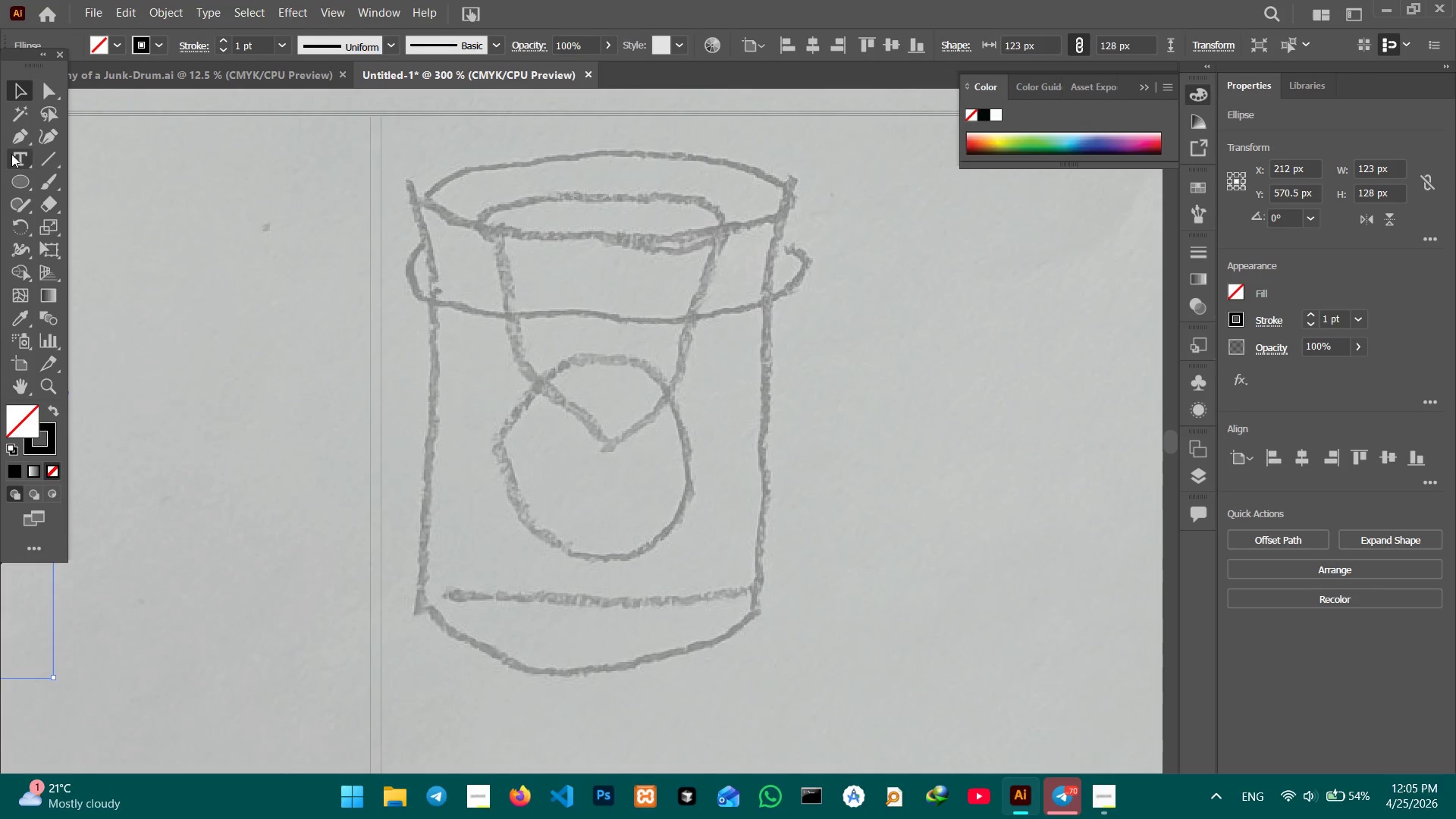 
left_click_drag(start_coordinate=[971, 339], to_coordinate=[513, 315])
 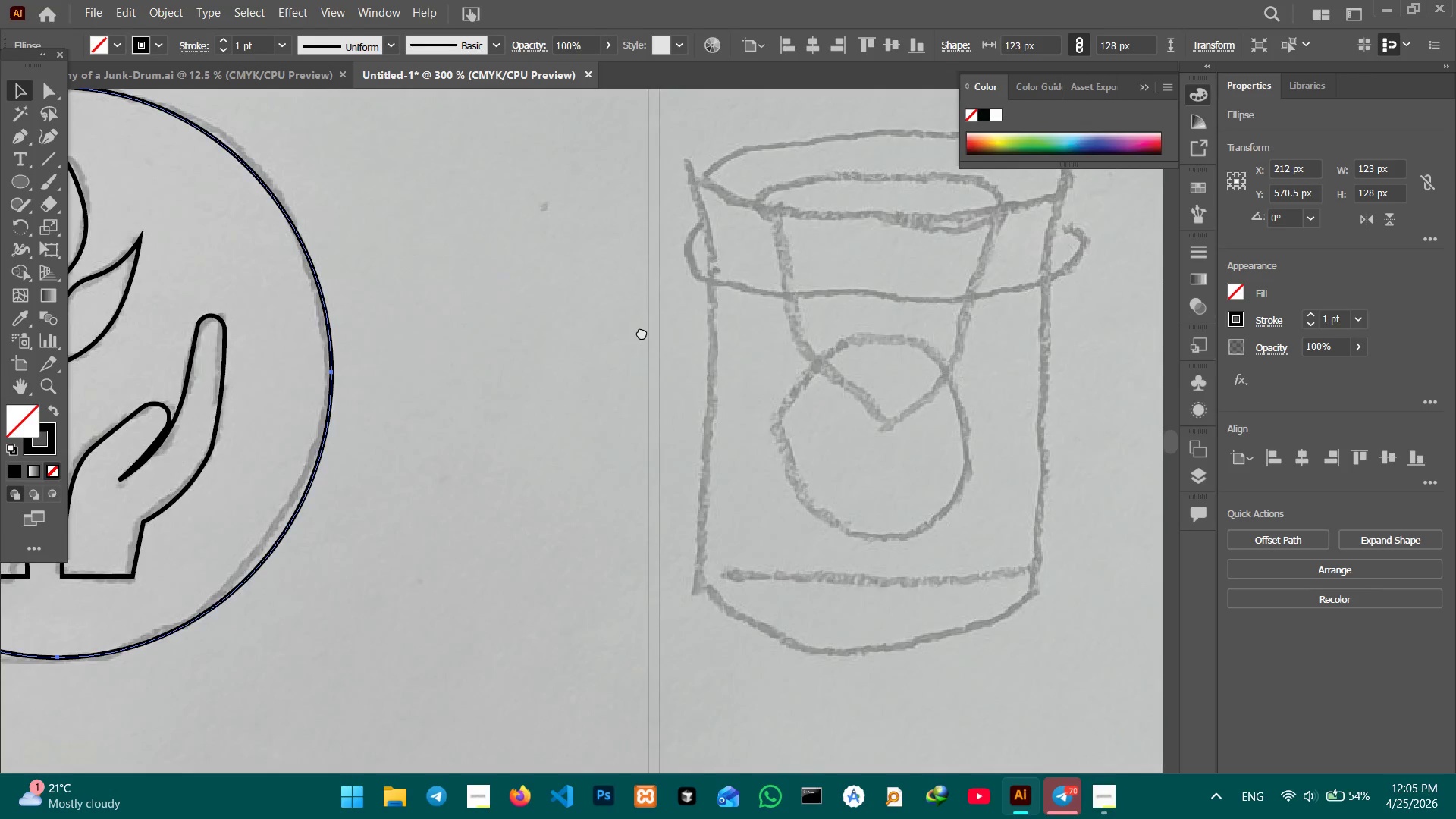 
left_click_drag(start_coordinate=[651, 332], to_coordinate=[372, 353])
 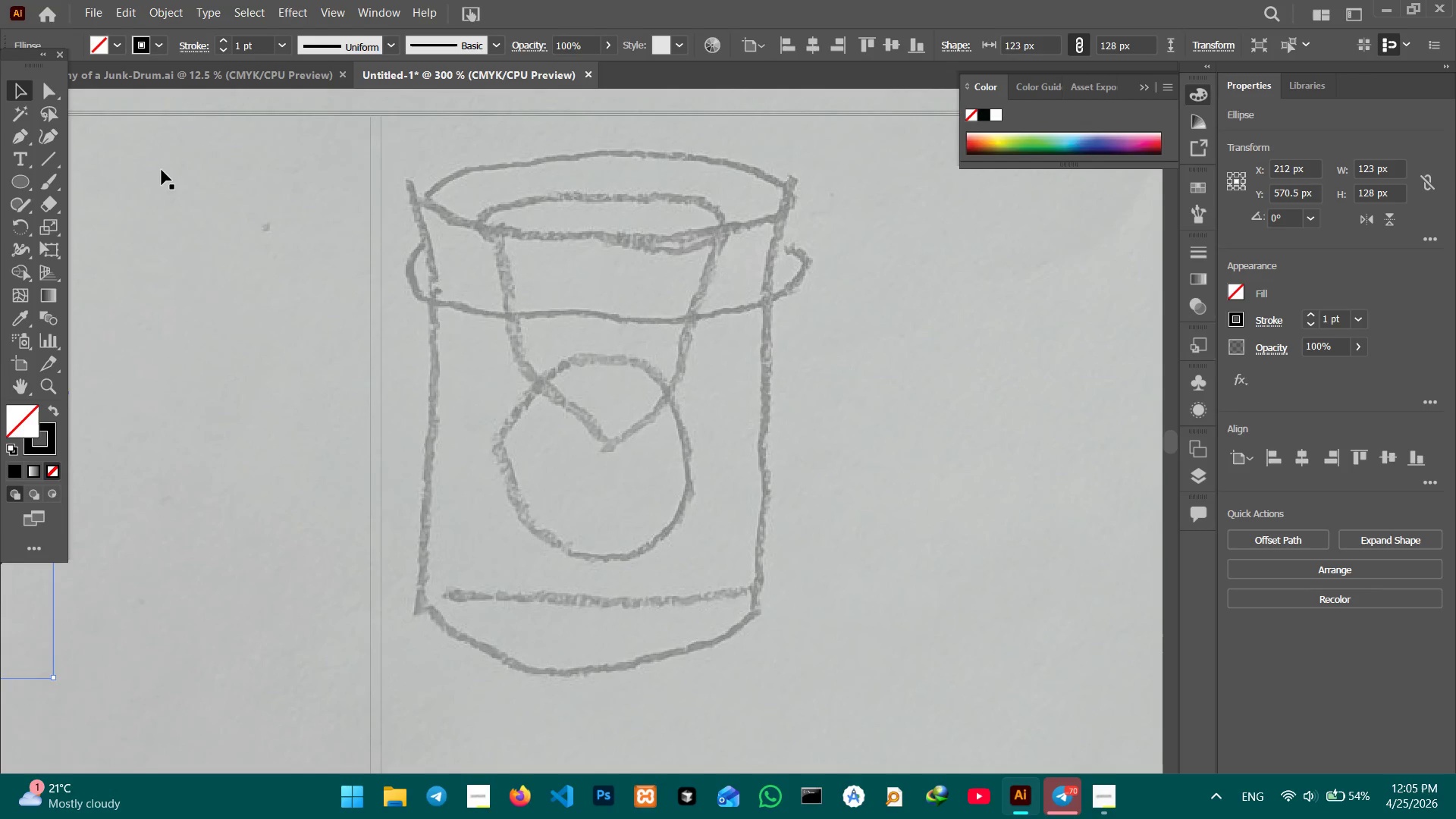 
left_click([419, 201])
 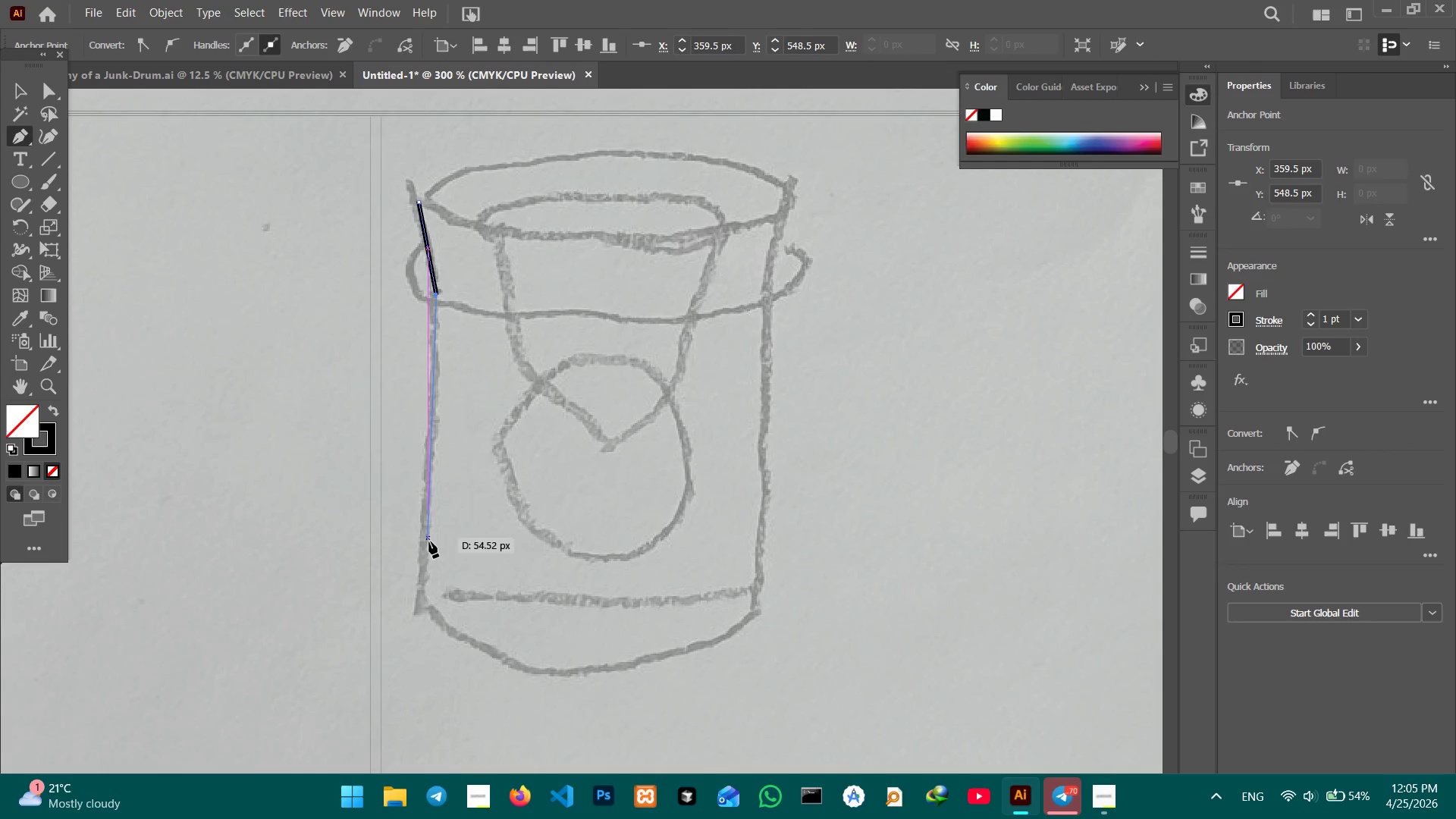 
hold_key(key=ShiftLeft, duration=2.08)
left_click([428, 604])
 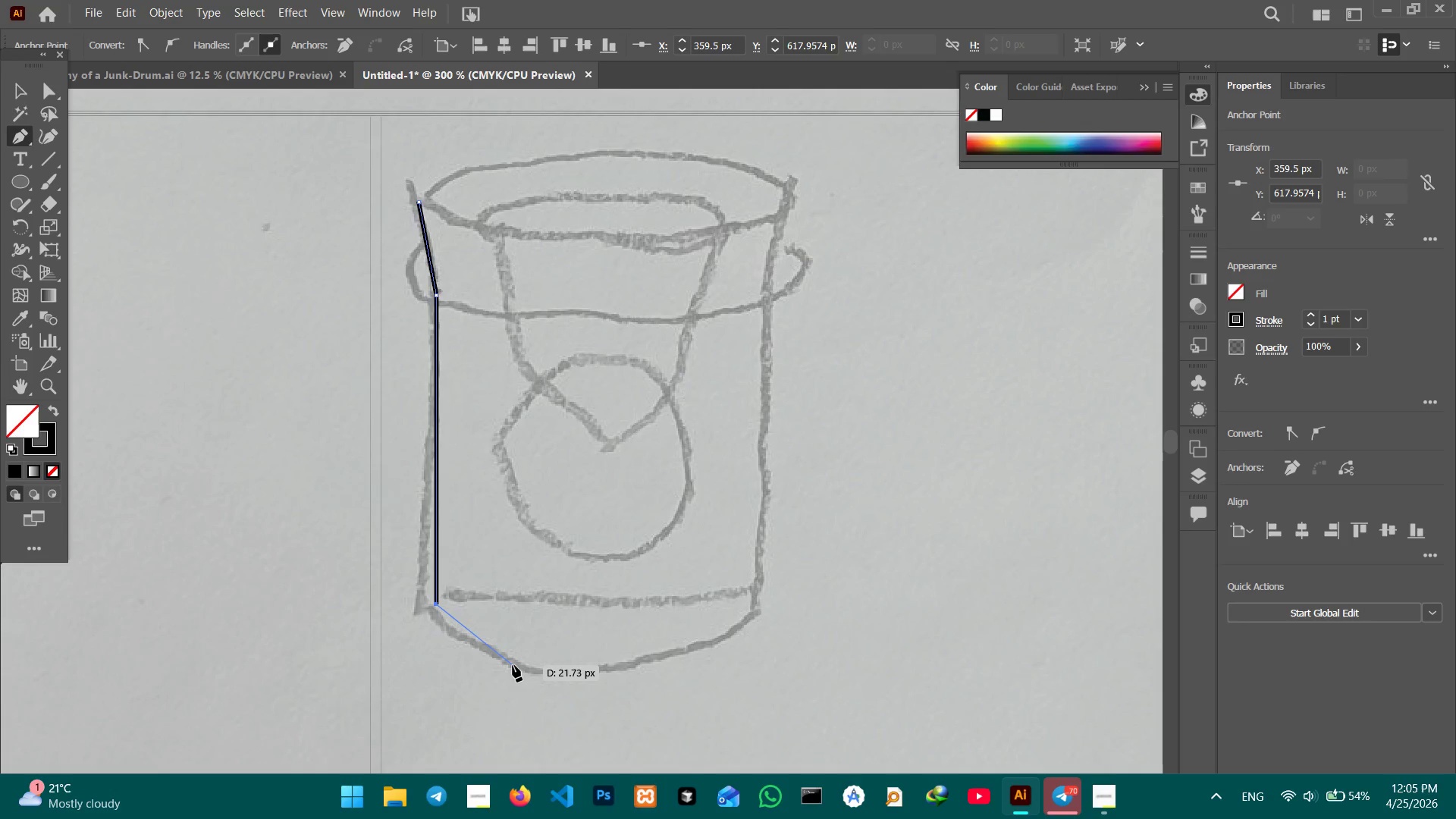 
left_click_drag(start_coordinate=[513, 665], to_coordinate=[517, 665])
 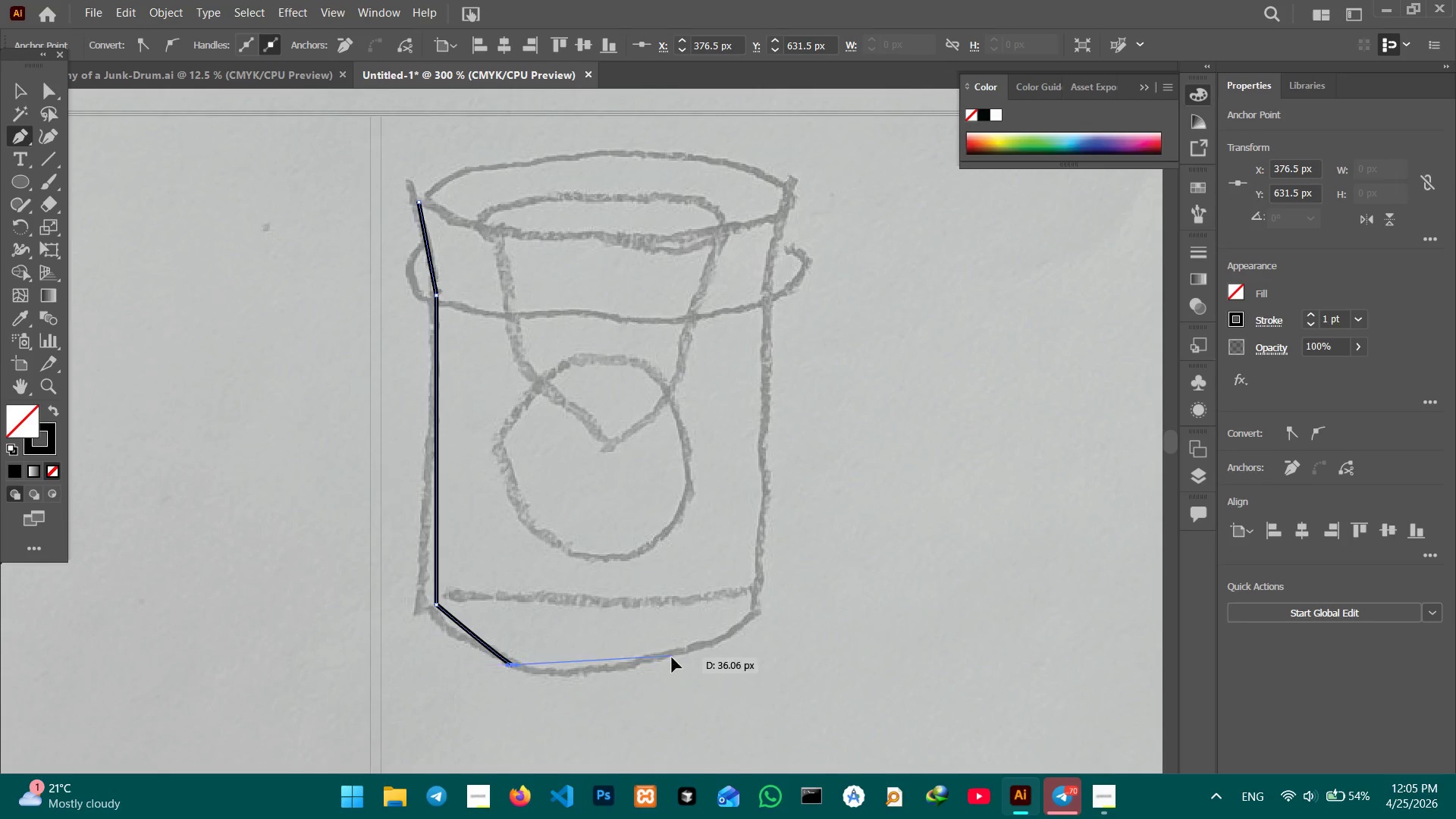 
left_click_drag(start_coordinate=[672, 657], to_coordinate=[677, 656])
 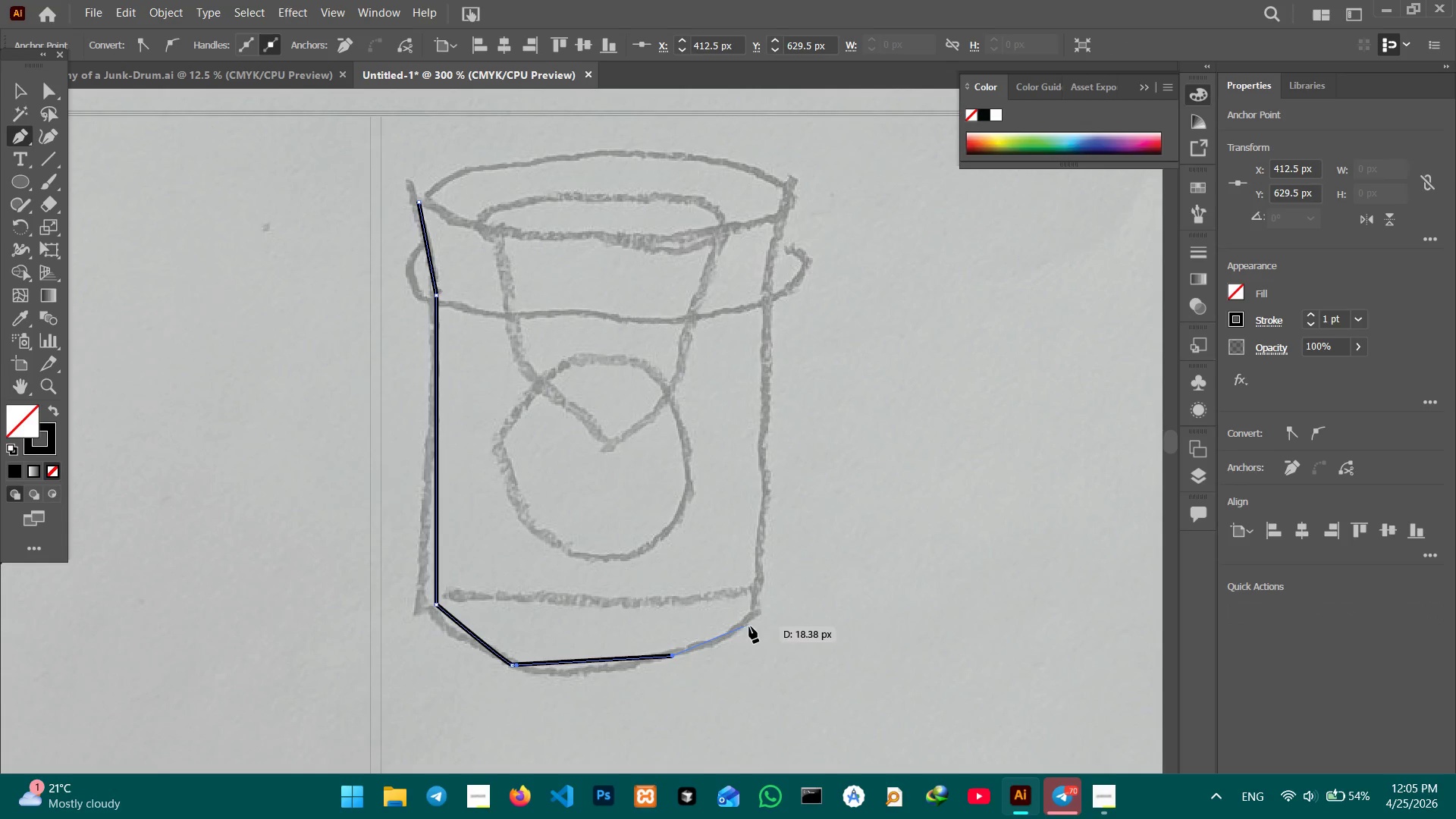 
left_click([749, 626])
 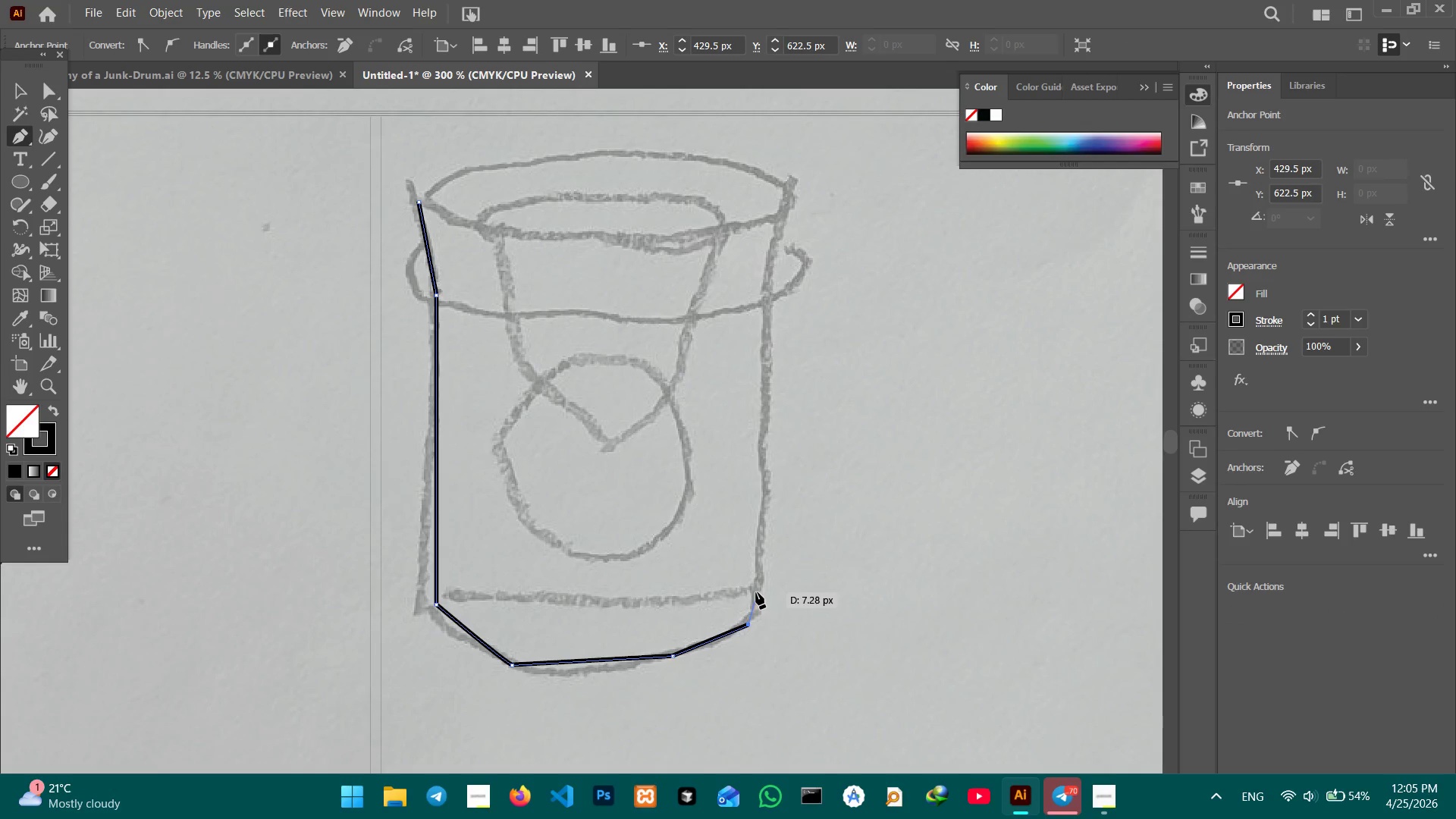 
left_click([756, 598])
 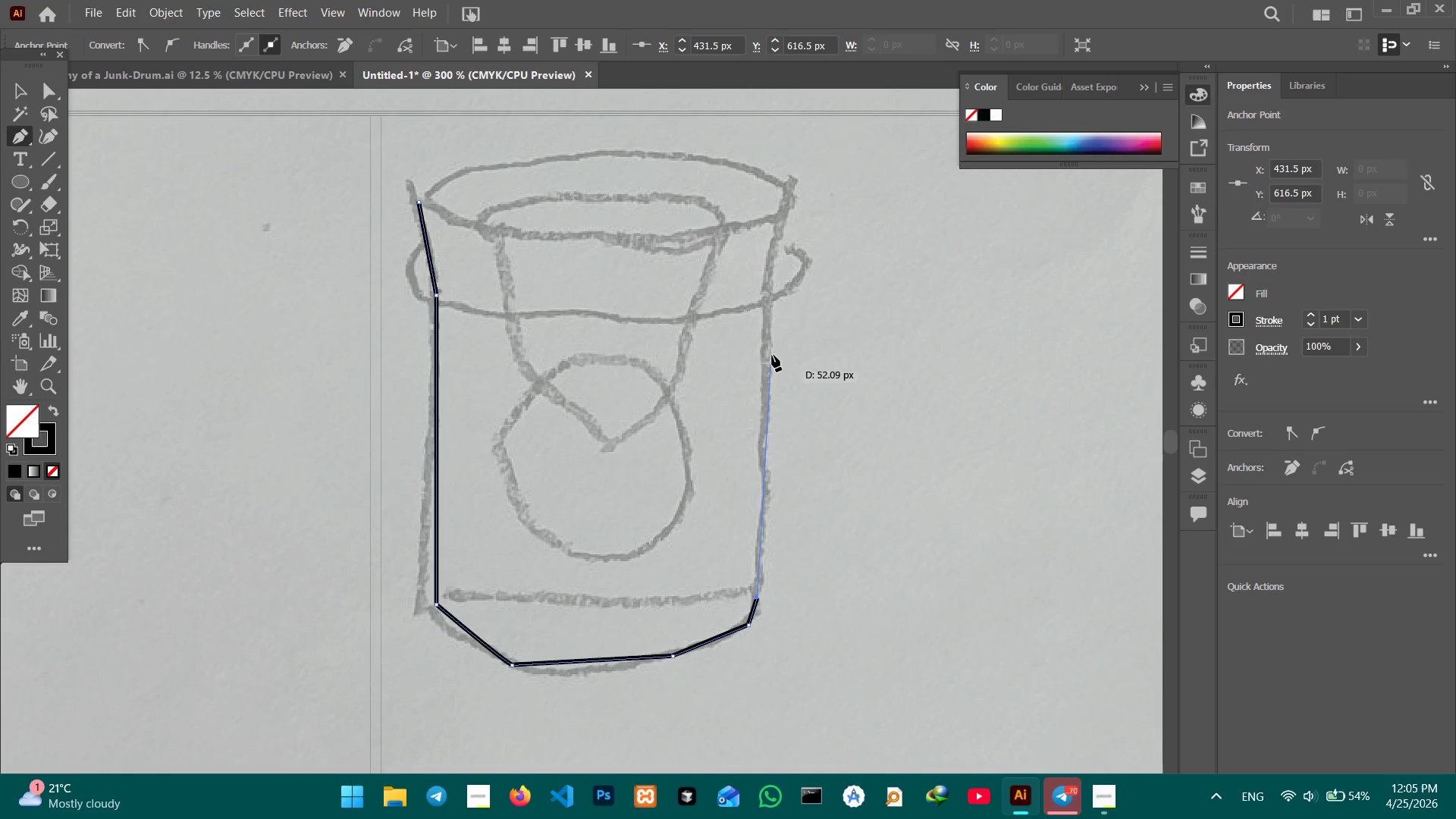 
hold_key(key=ShiftLeft, duration=2.17)
left_click([766, 293])
 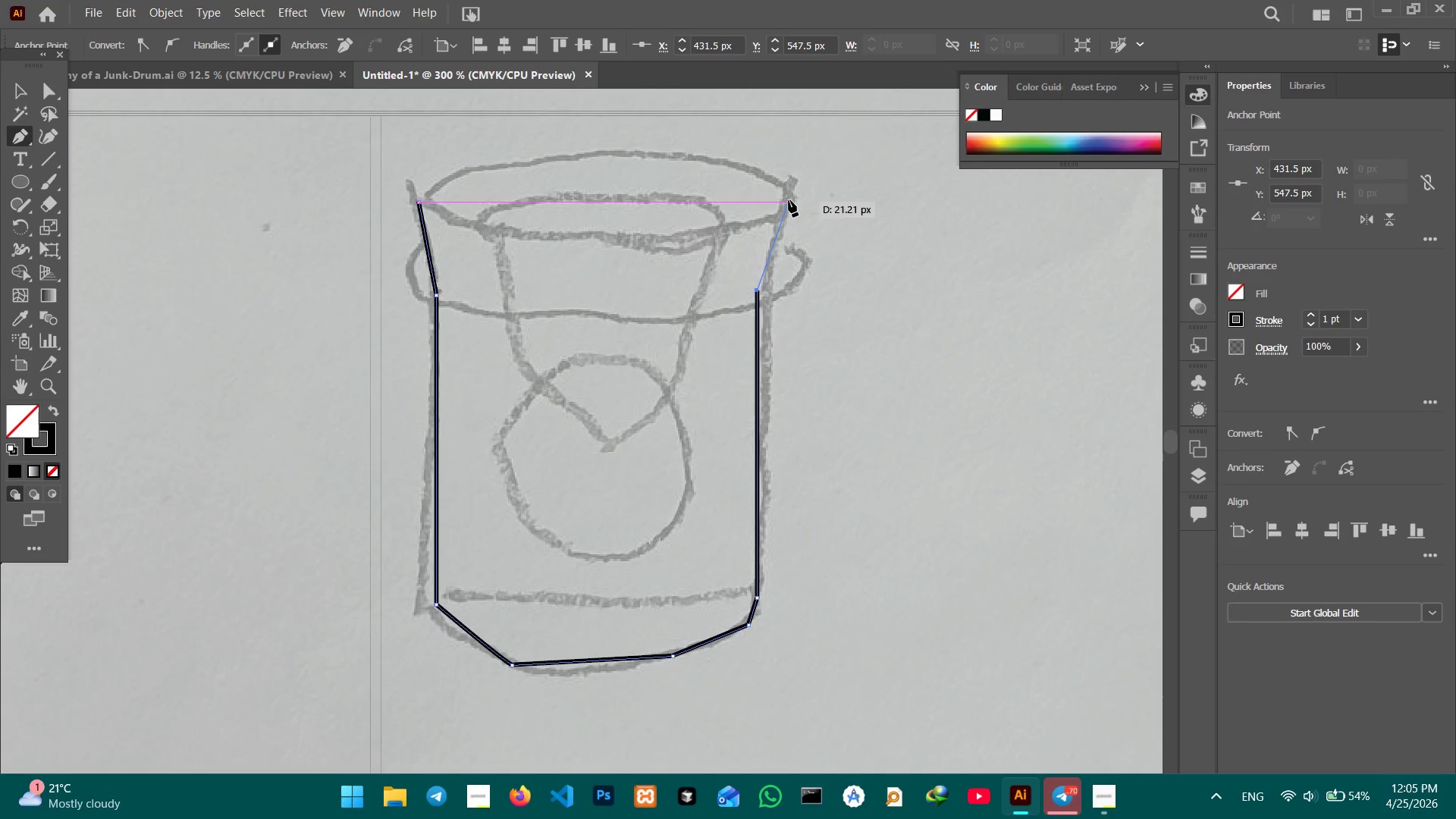 
left_click([789, 200])
 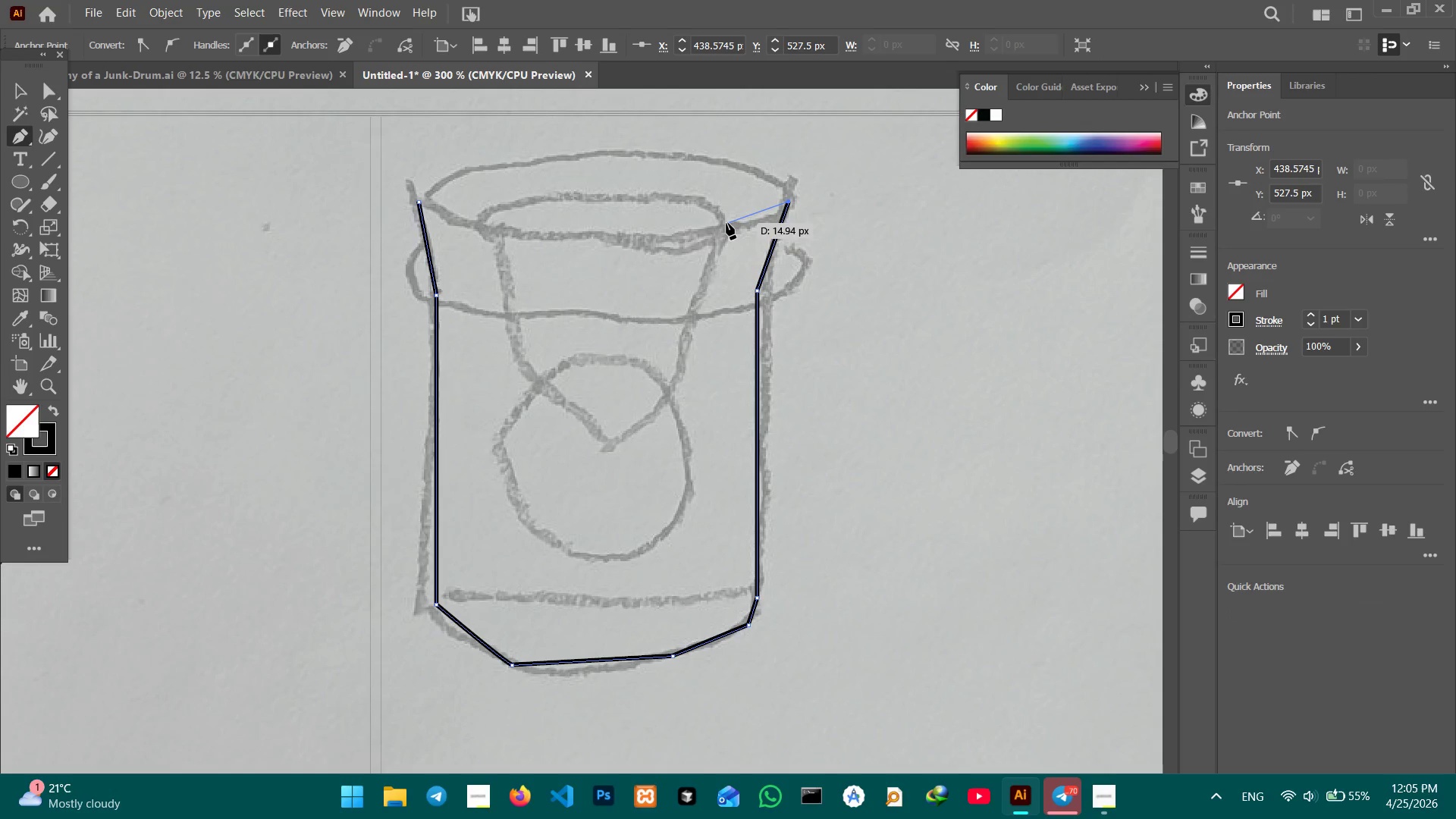 
left_click([688, 238])
 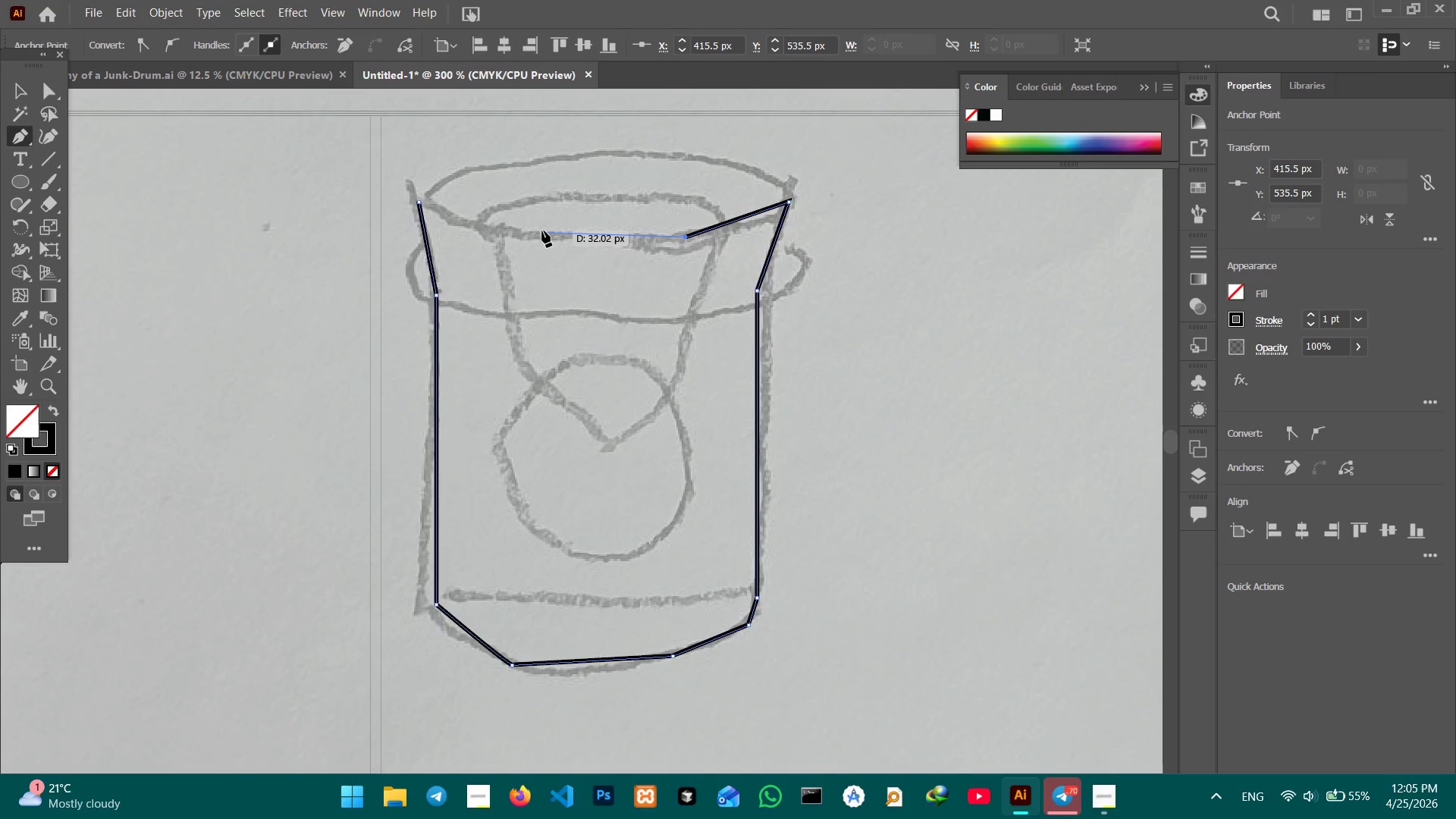 
left_click([541, 231])
 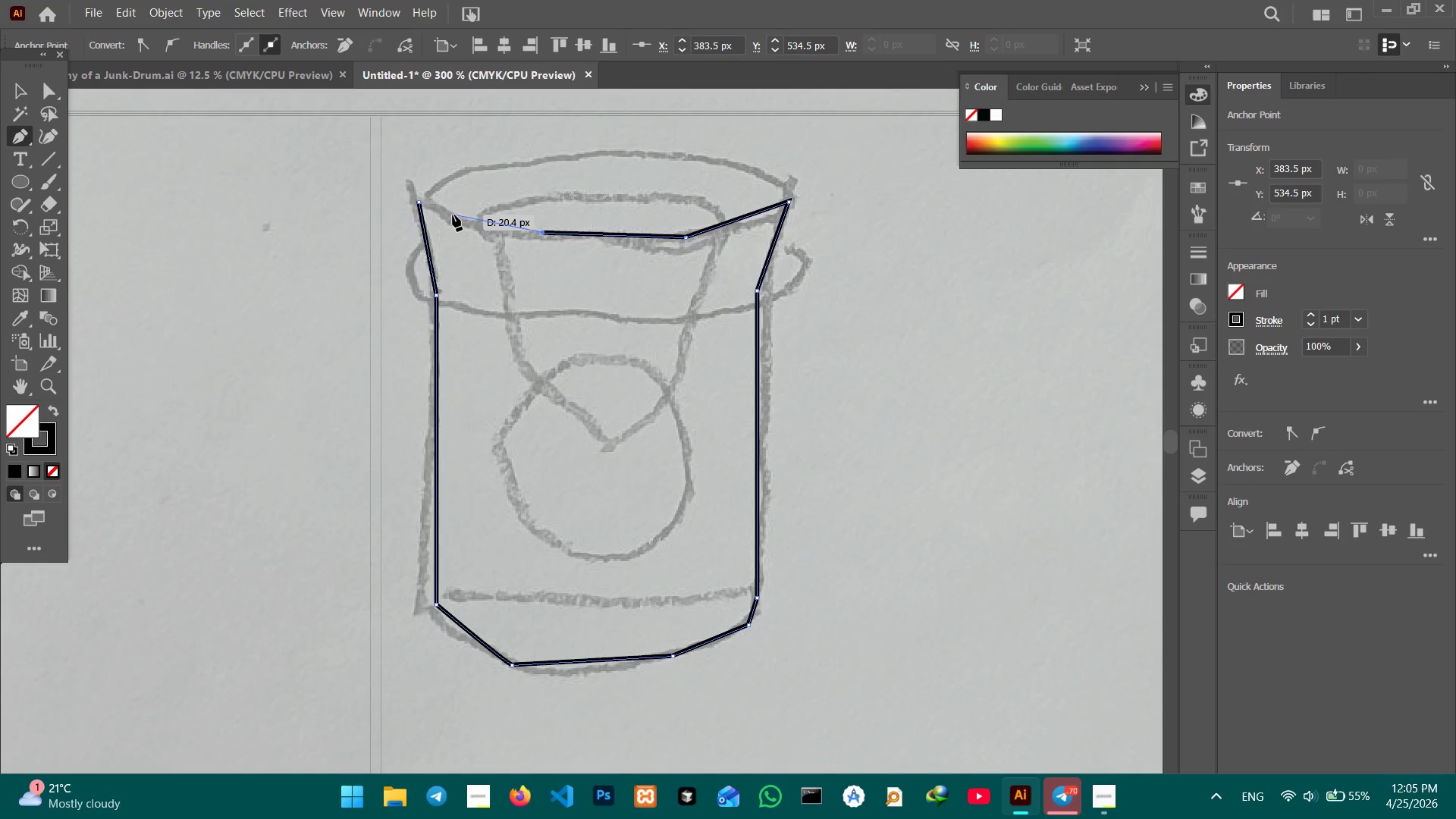 
double_click([453, 215])
 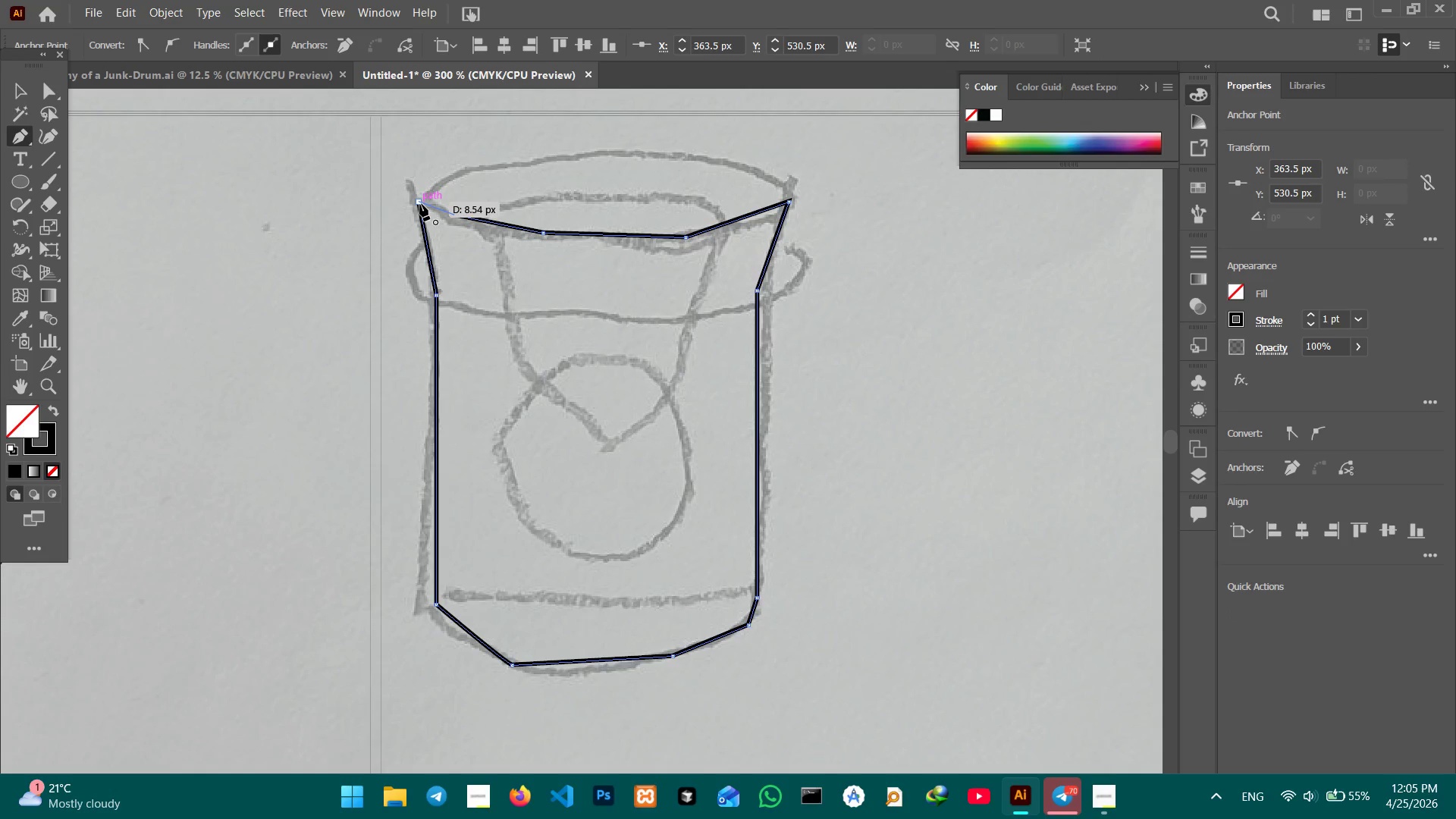 
left_click([420, 204])
 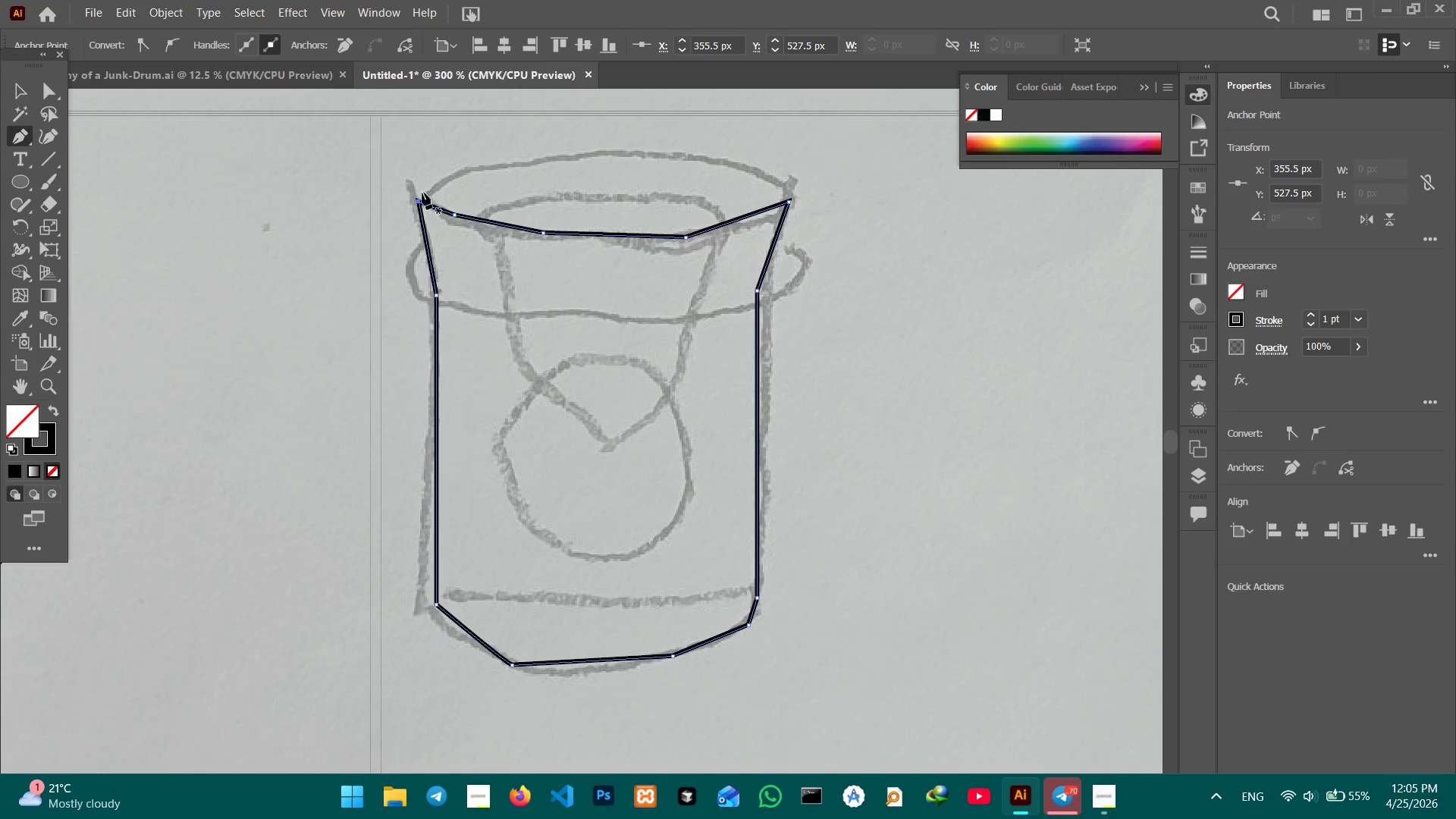 
left_click([425, 194])
 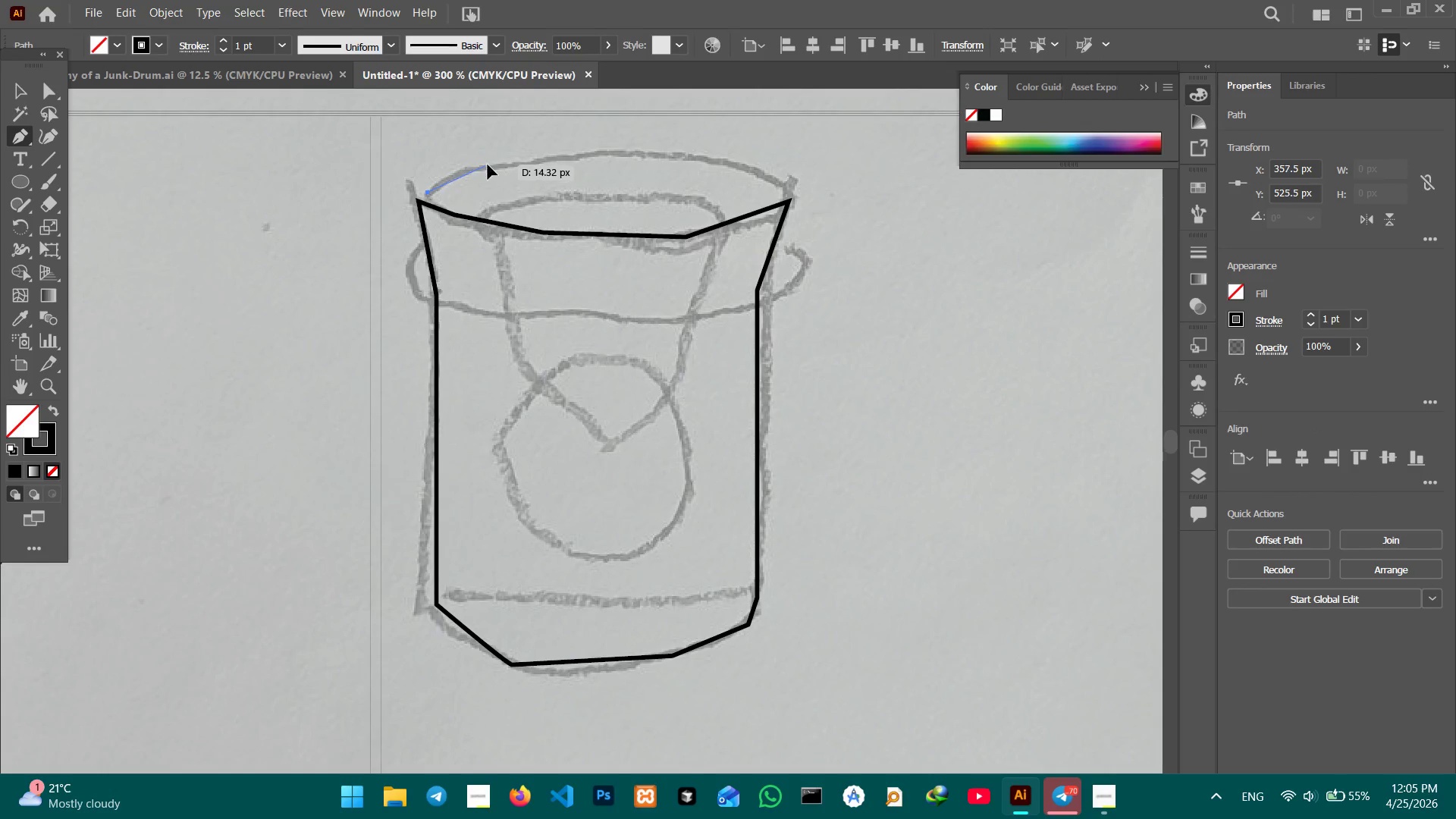 
left_click([488, 165])
 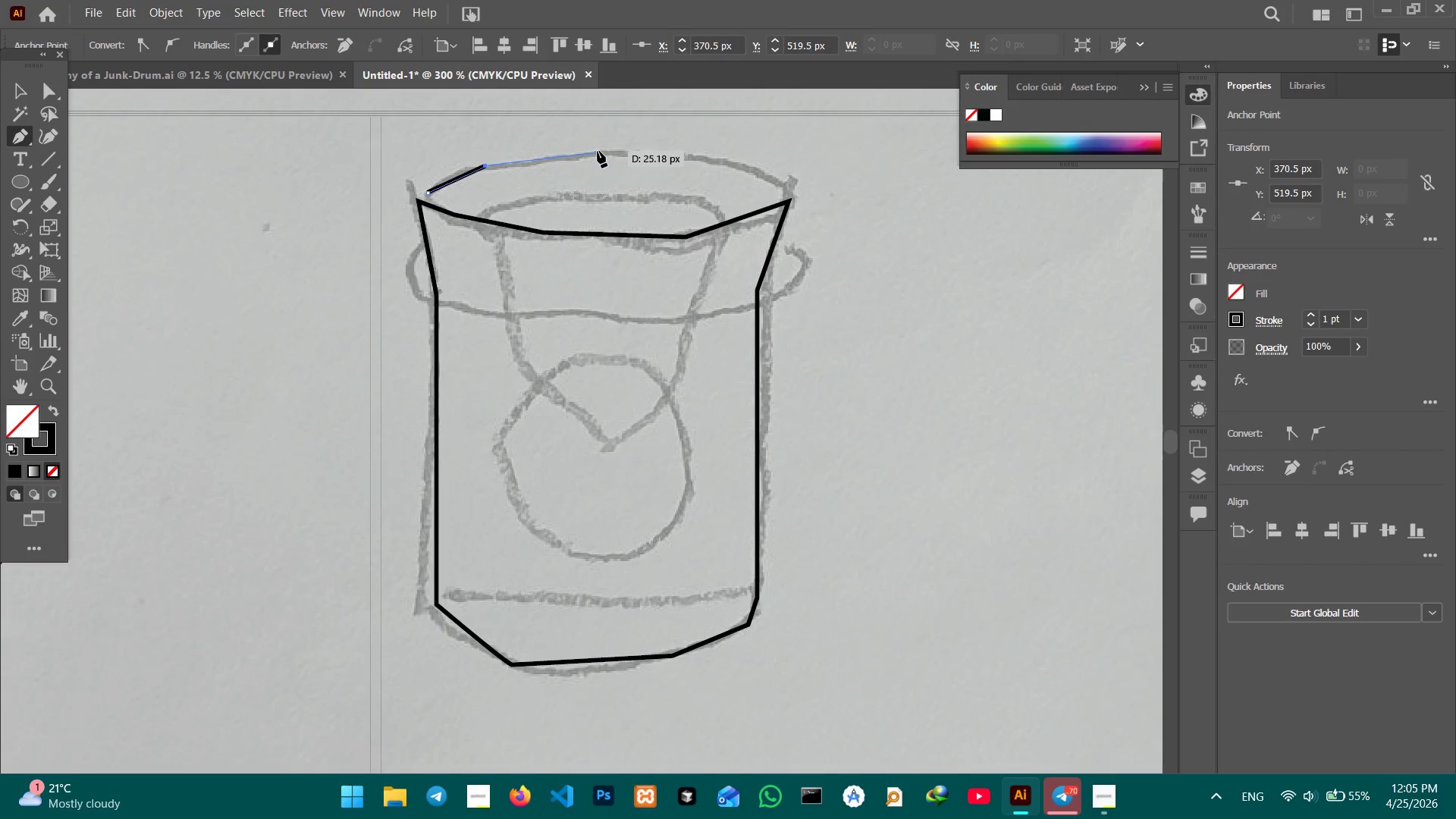 
left_click([598, 151])
 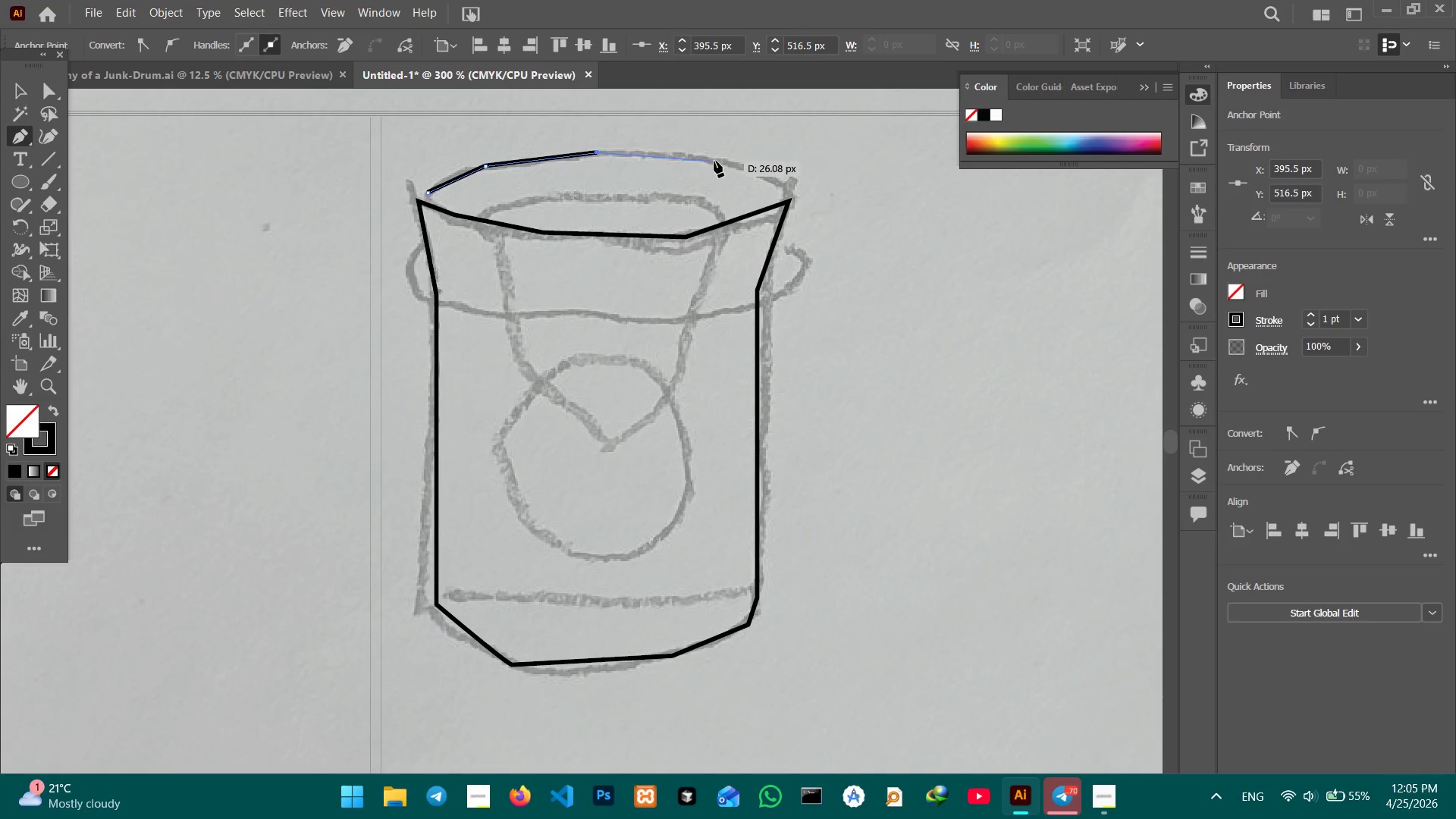 
left_click([714, 161])
 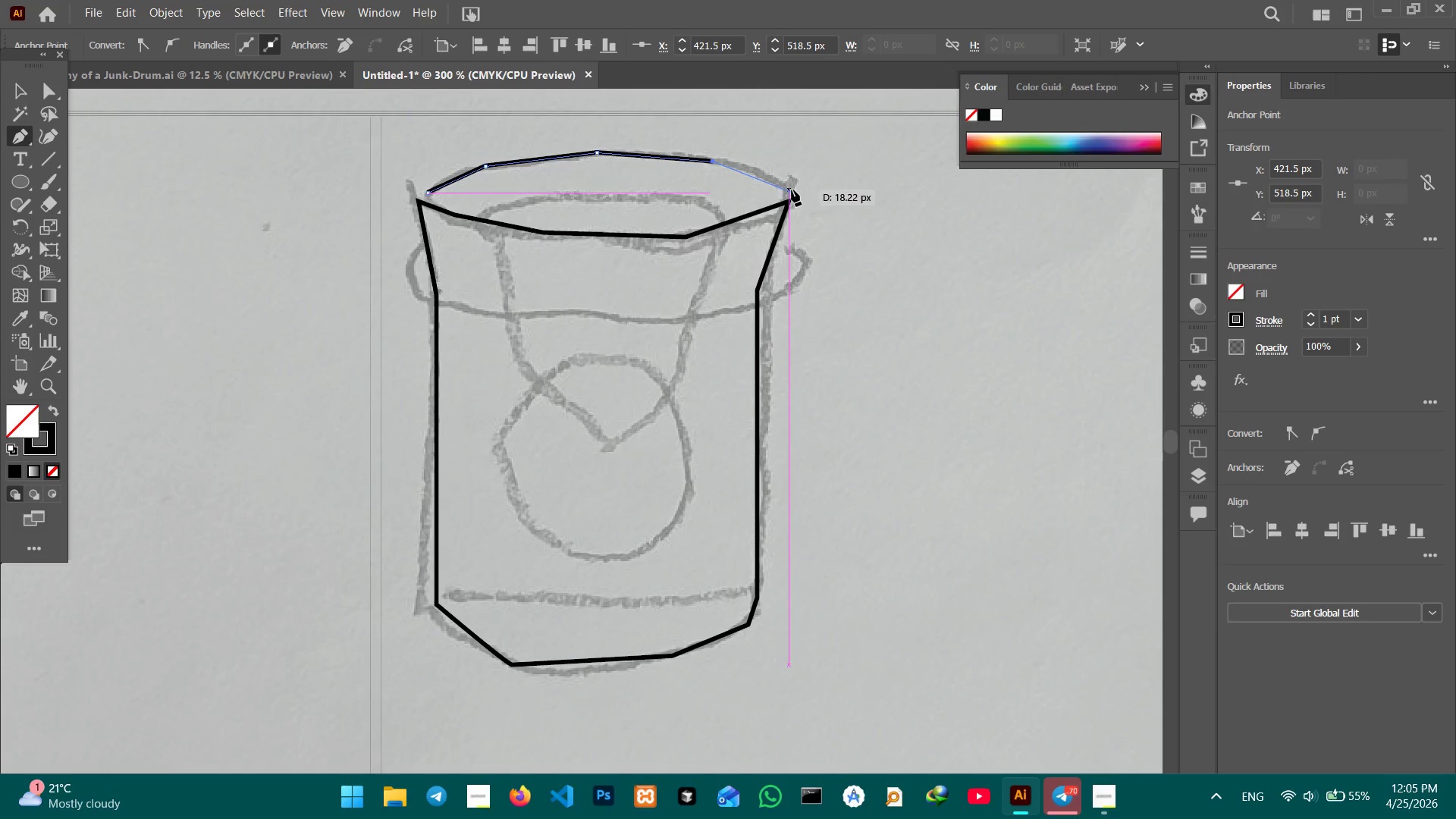 
left_click([792, 190])
 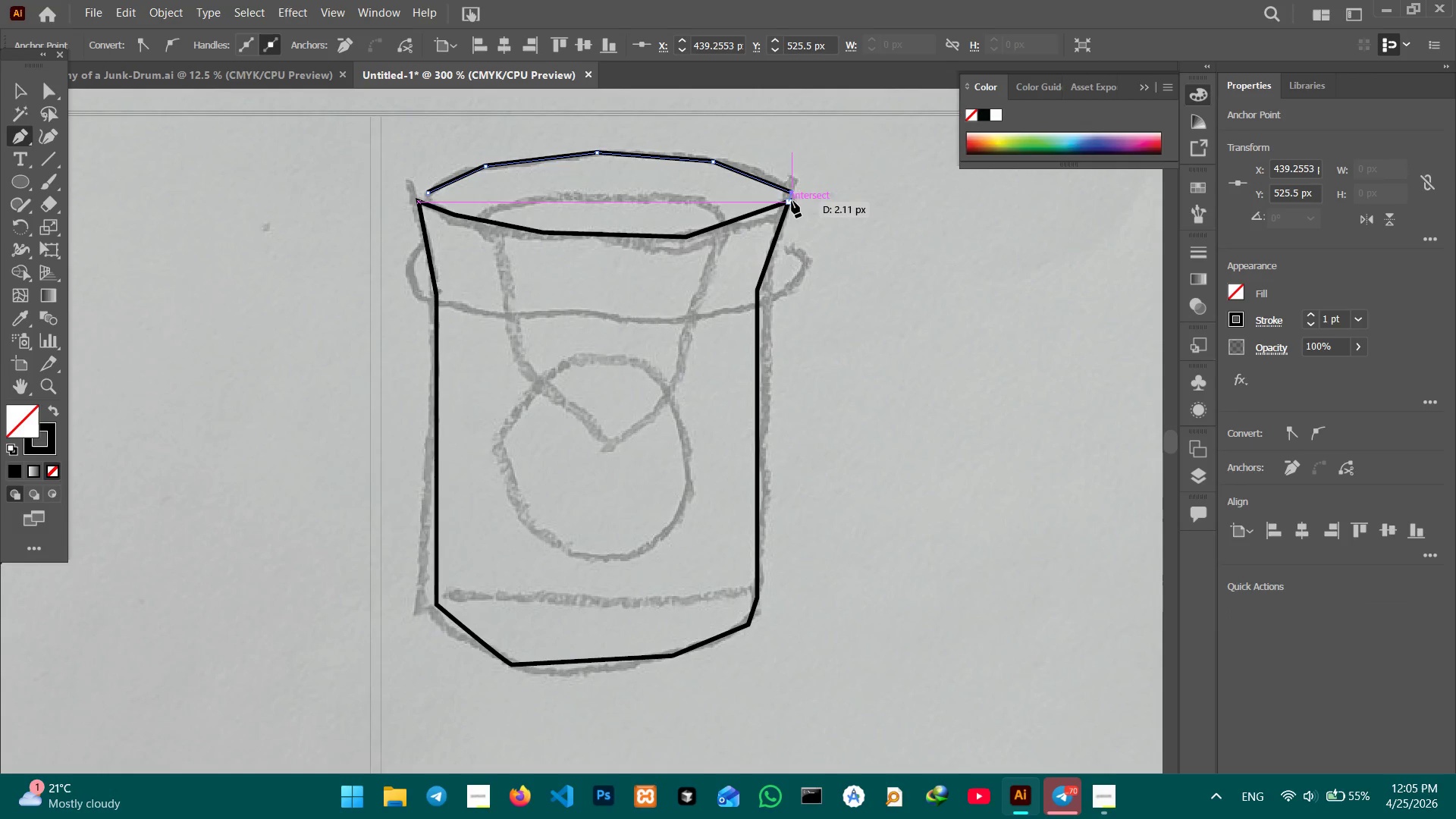 
left_click([791, 202])
 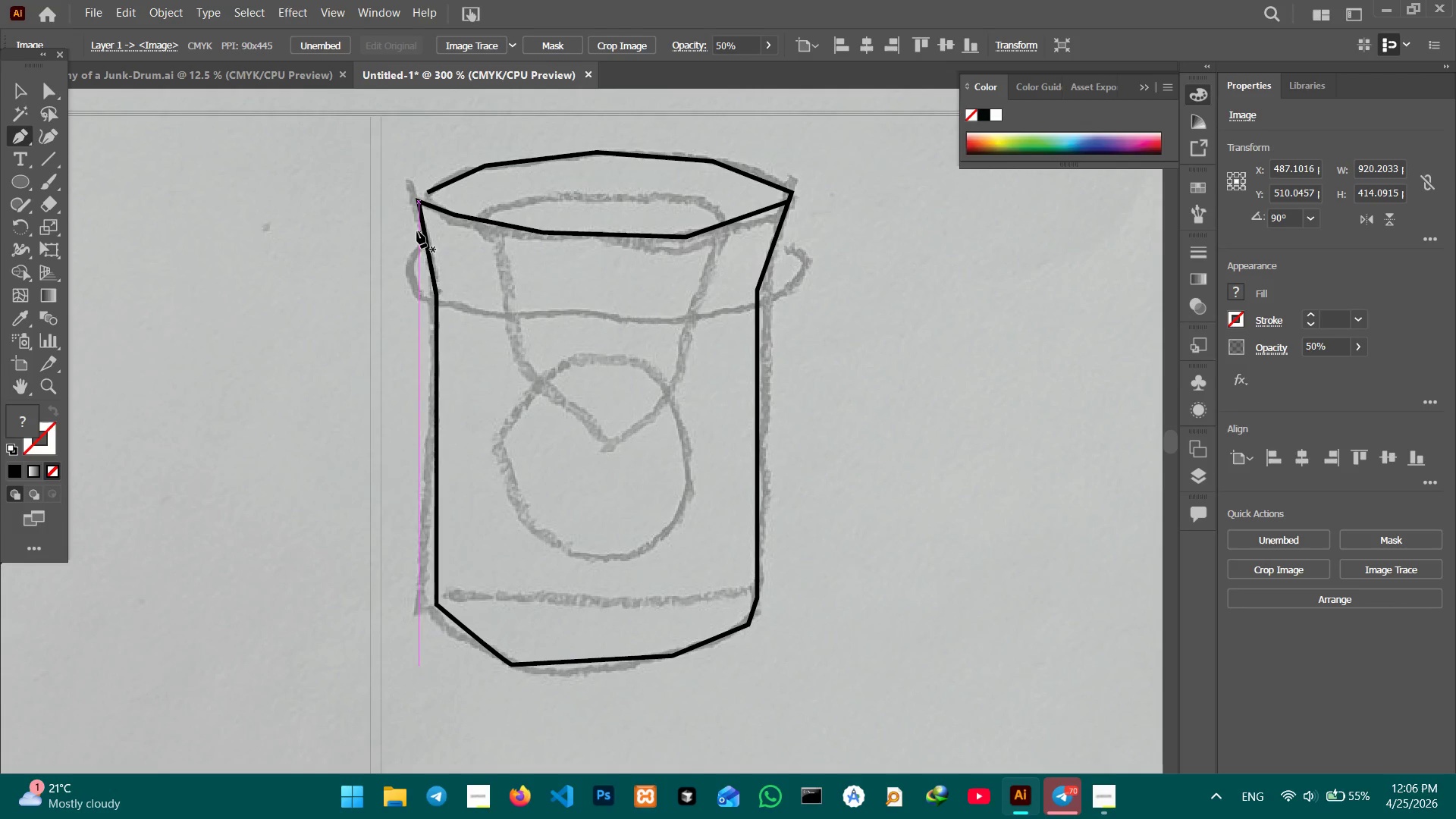 
left_click([418, 247])
 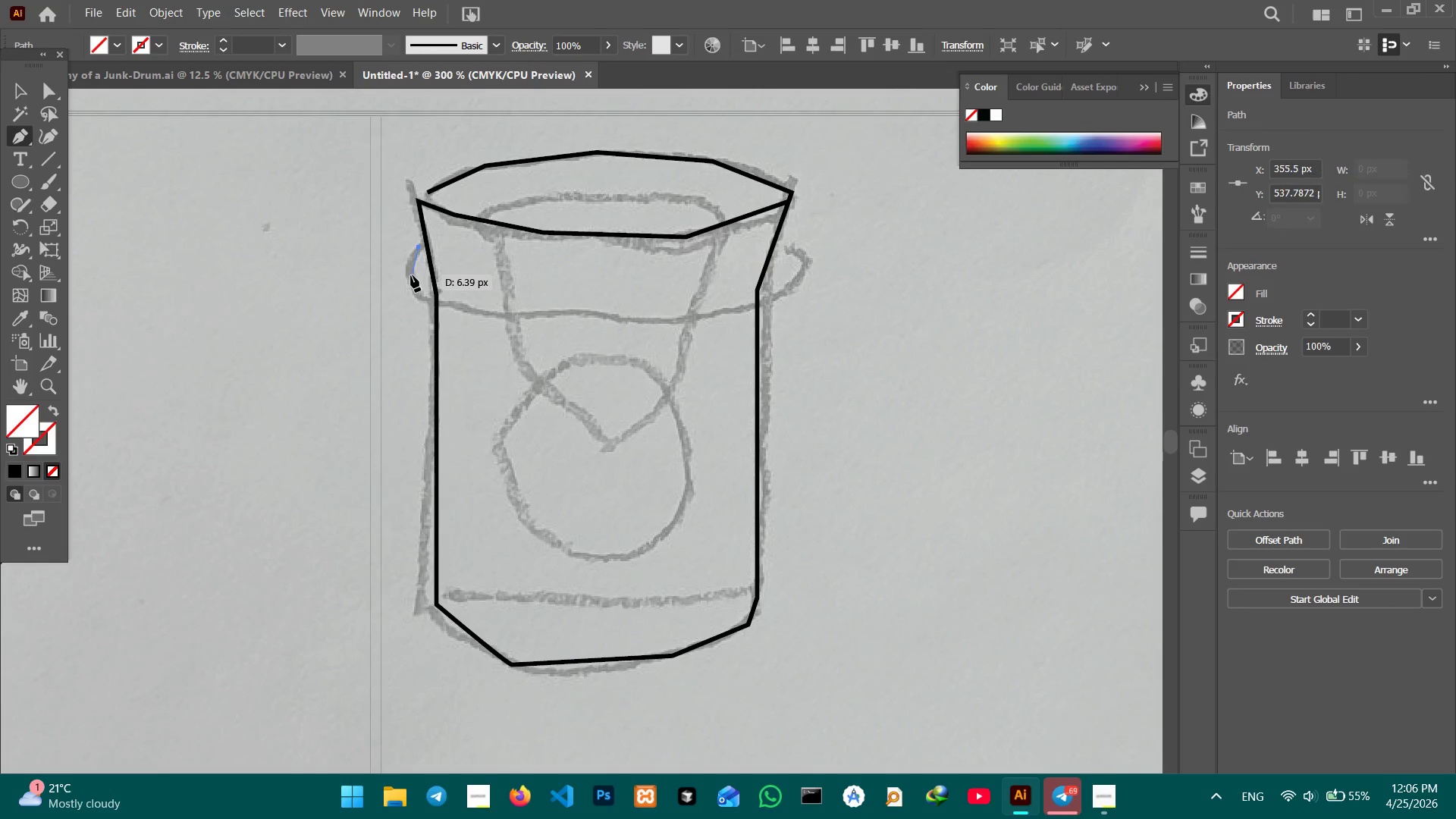 
left_click([411, 275])
 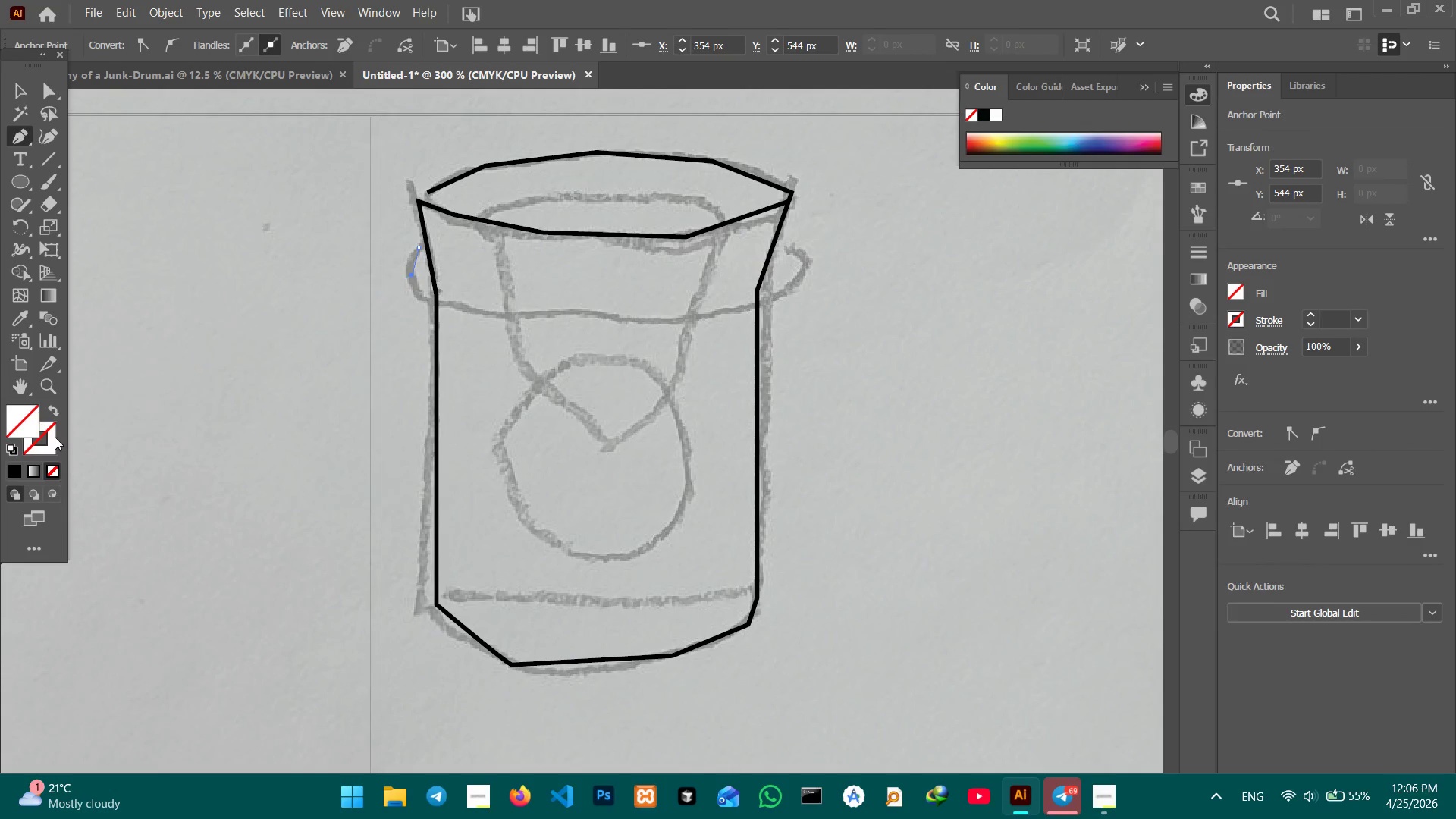 
left_click([48, 439])
 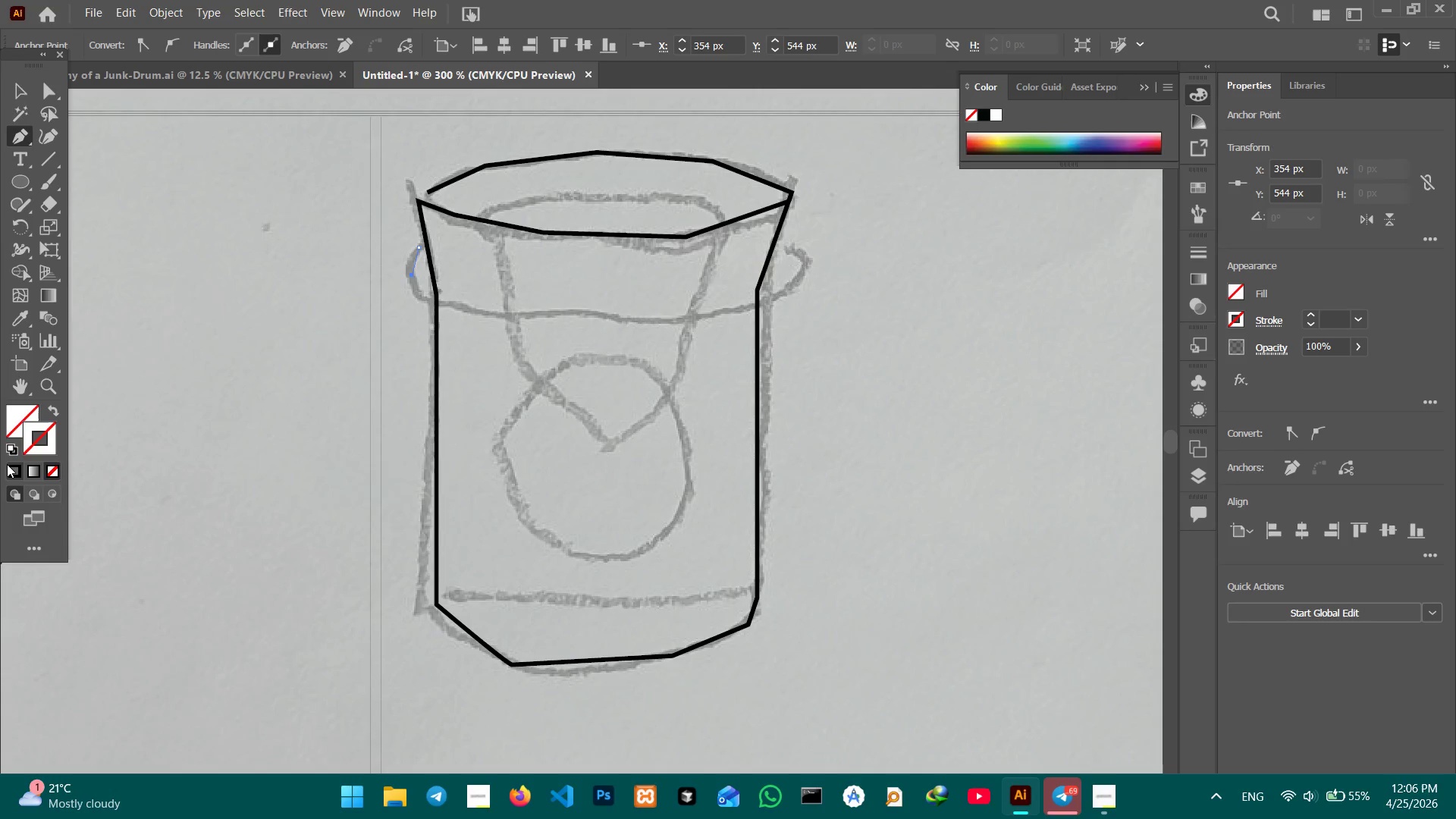 
left_click([7, 464])
 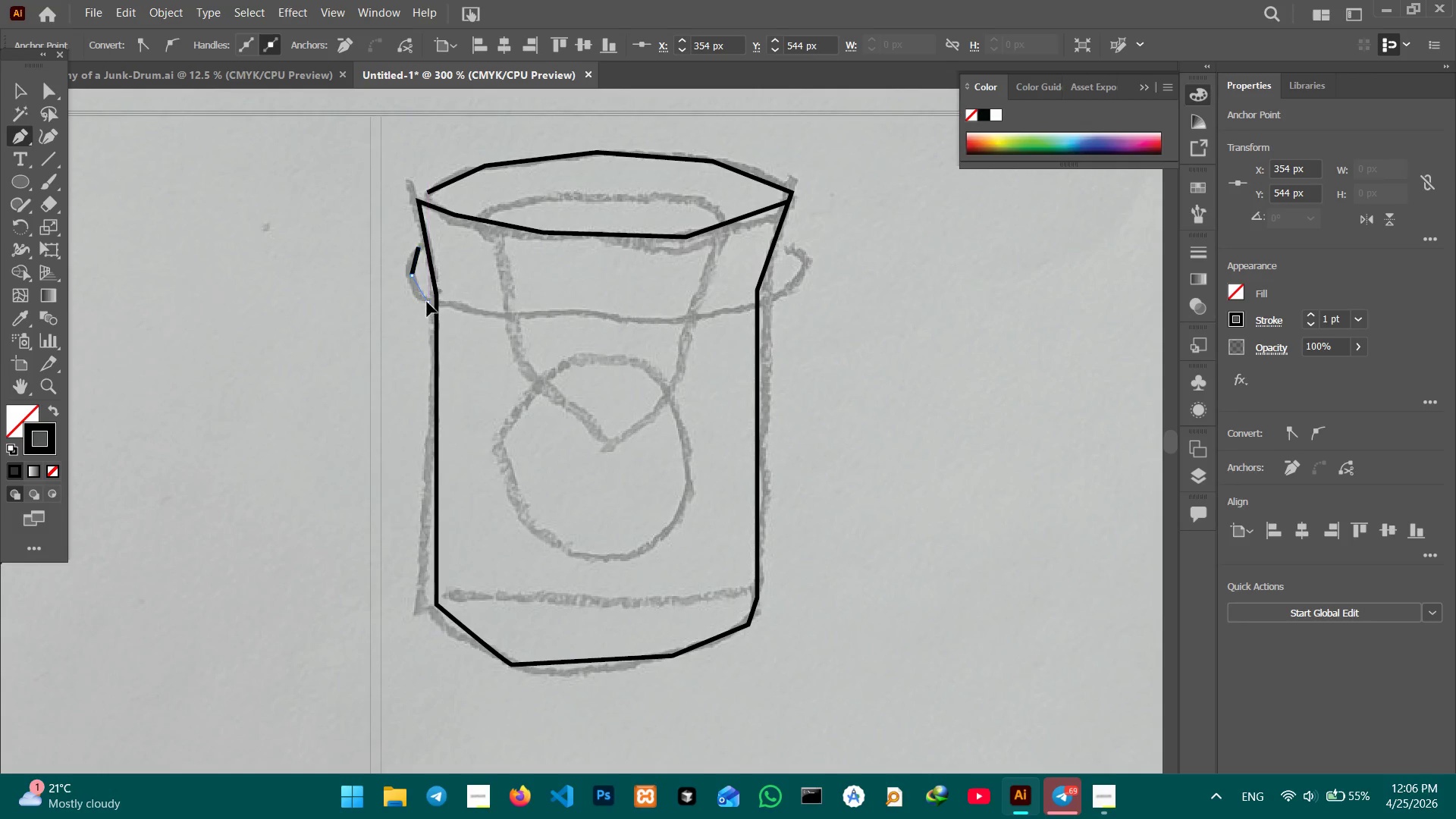 
double_click([494, 311])
 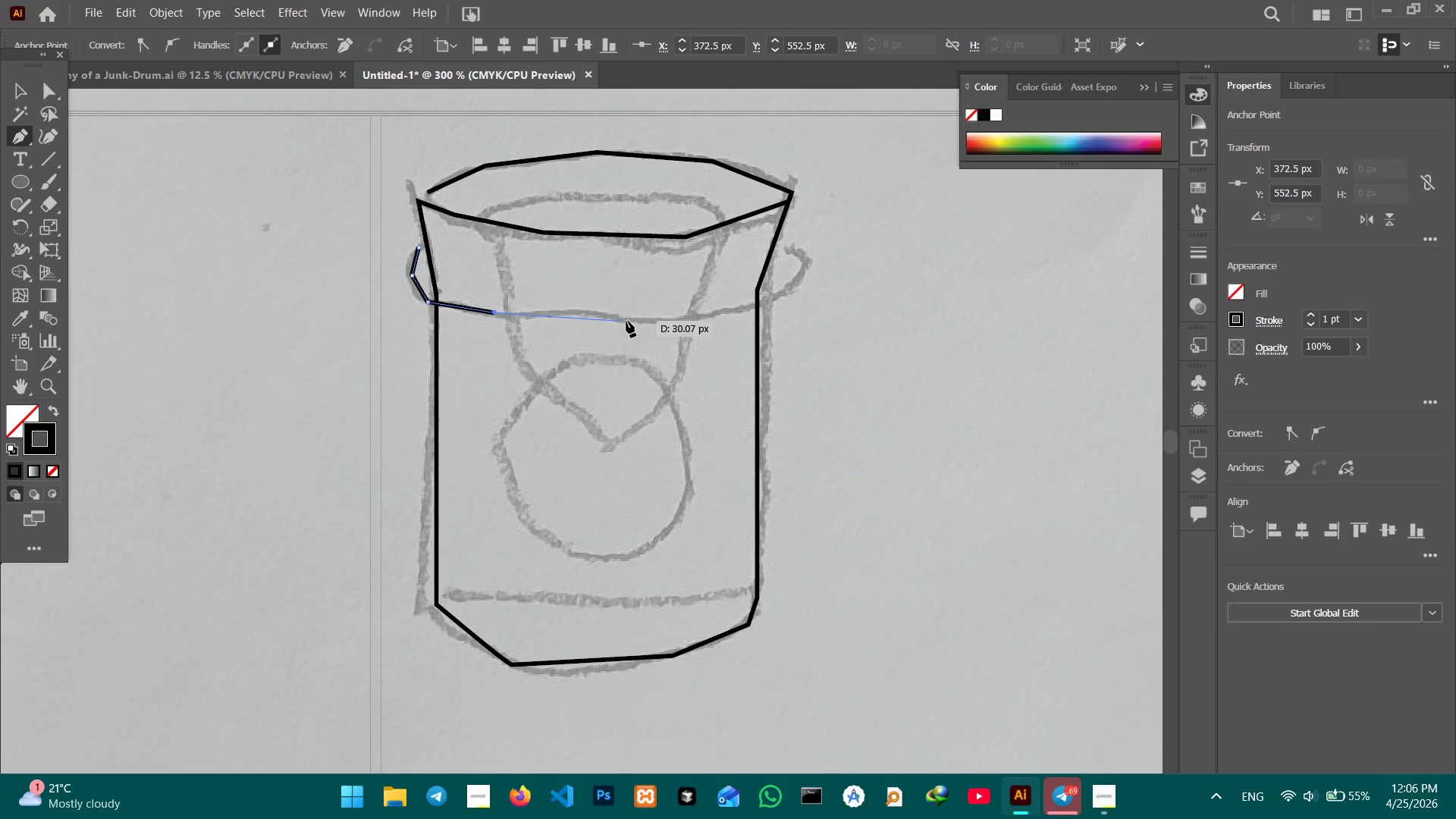 
left_click([626, 321])
 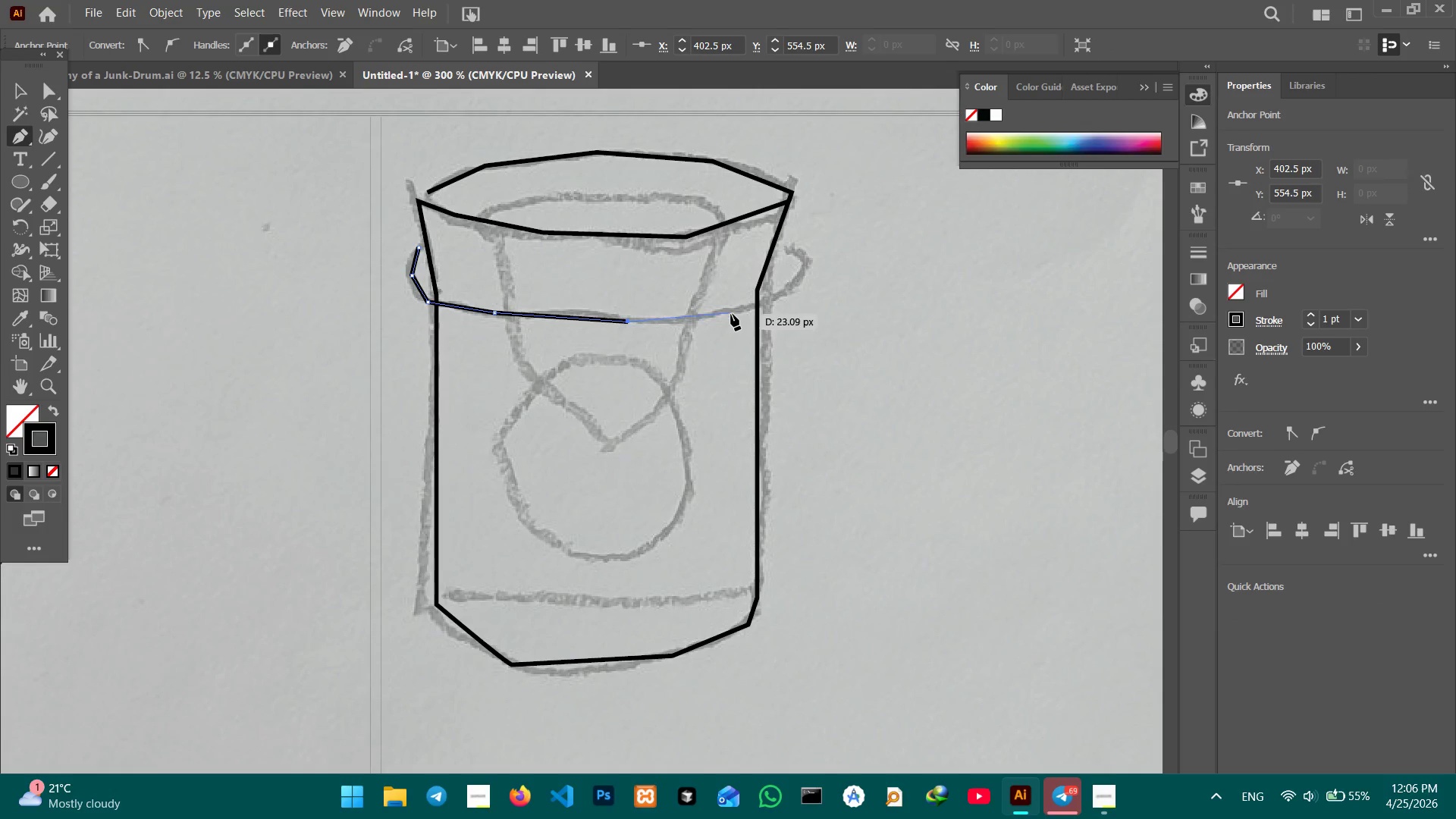 
left_click([731, 314])
 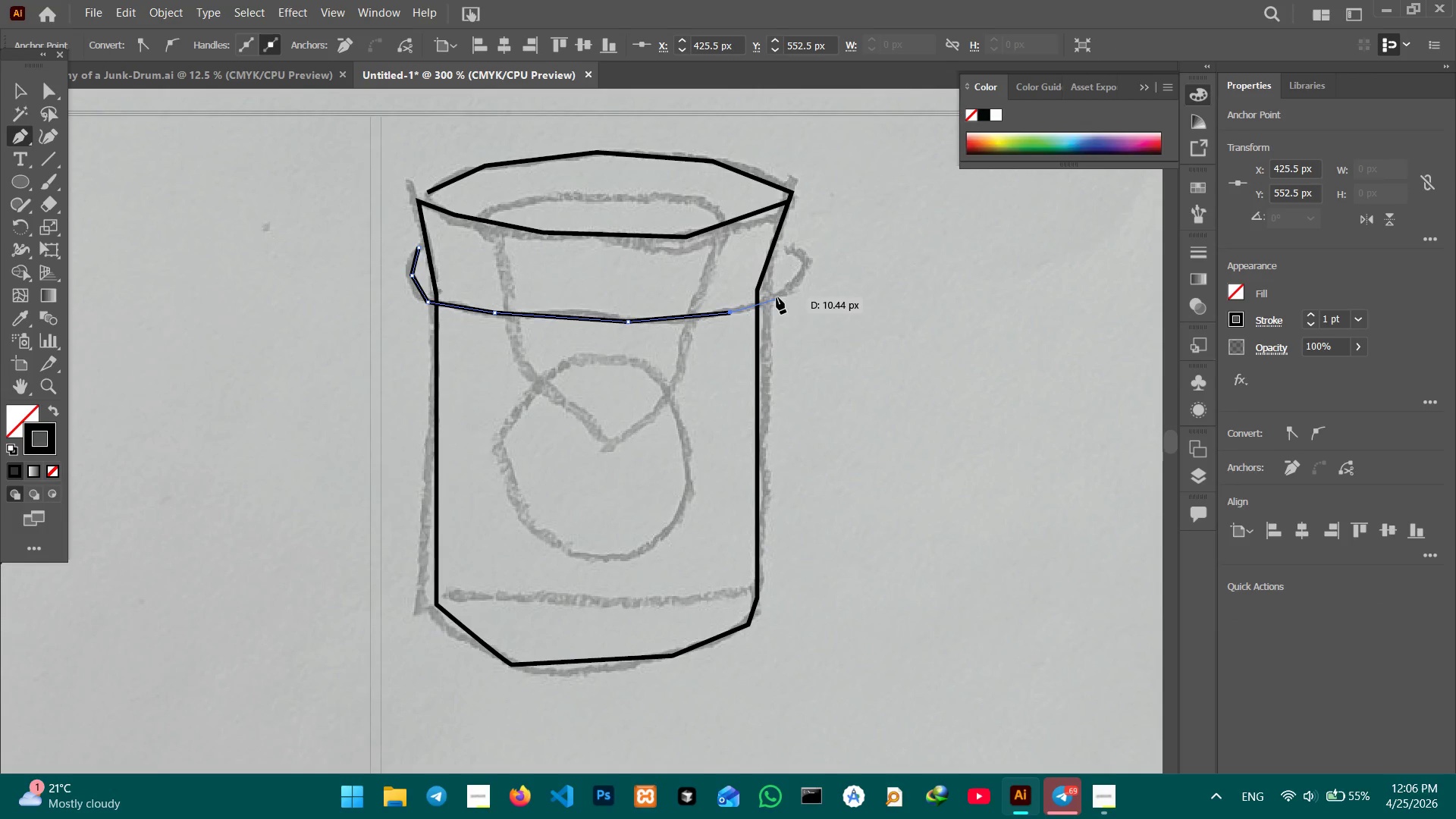 
left_click([777, 297])
 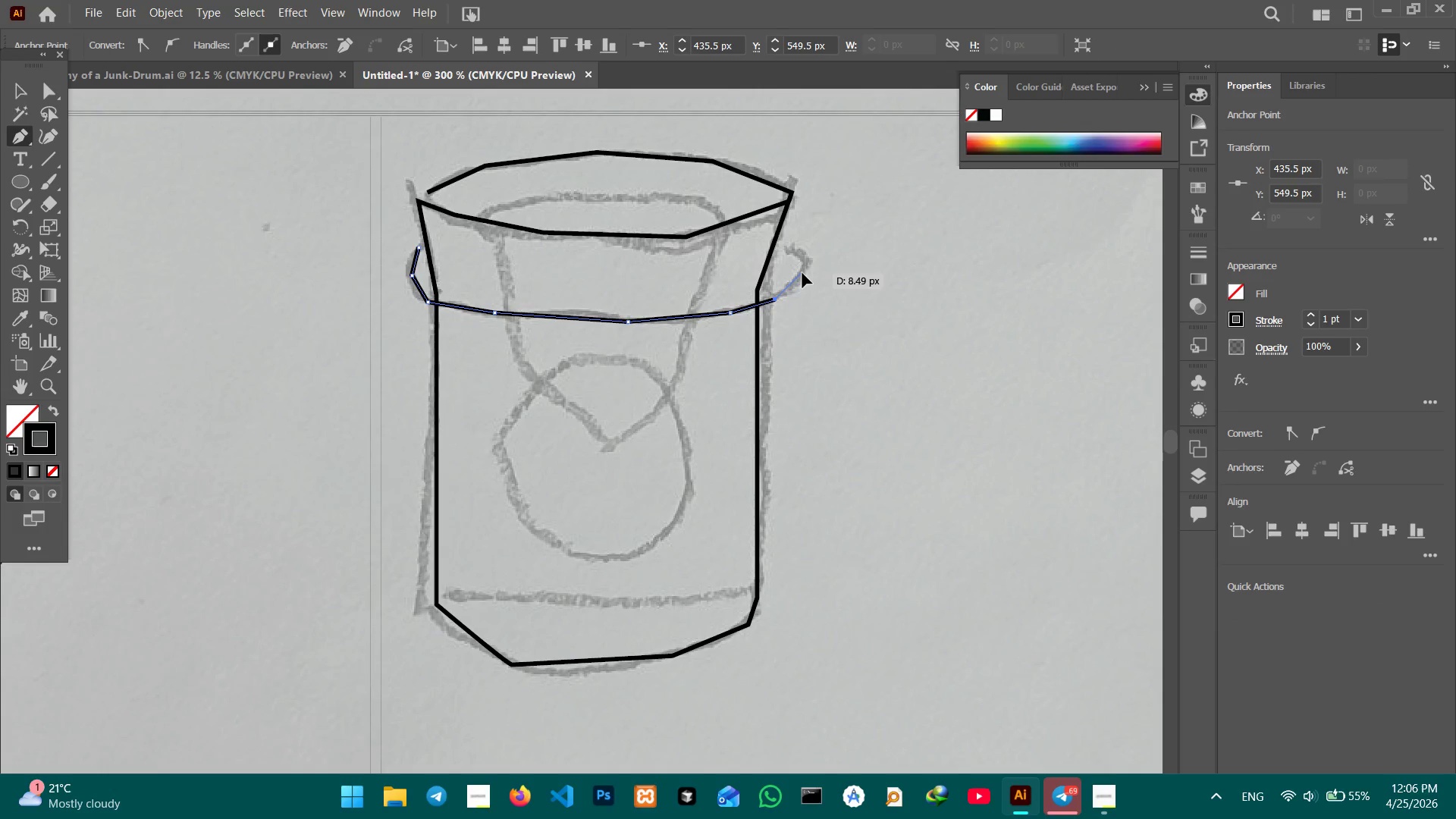 
double_click([802, 273])
 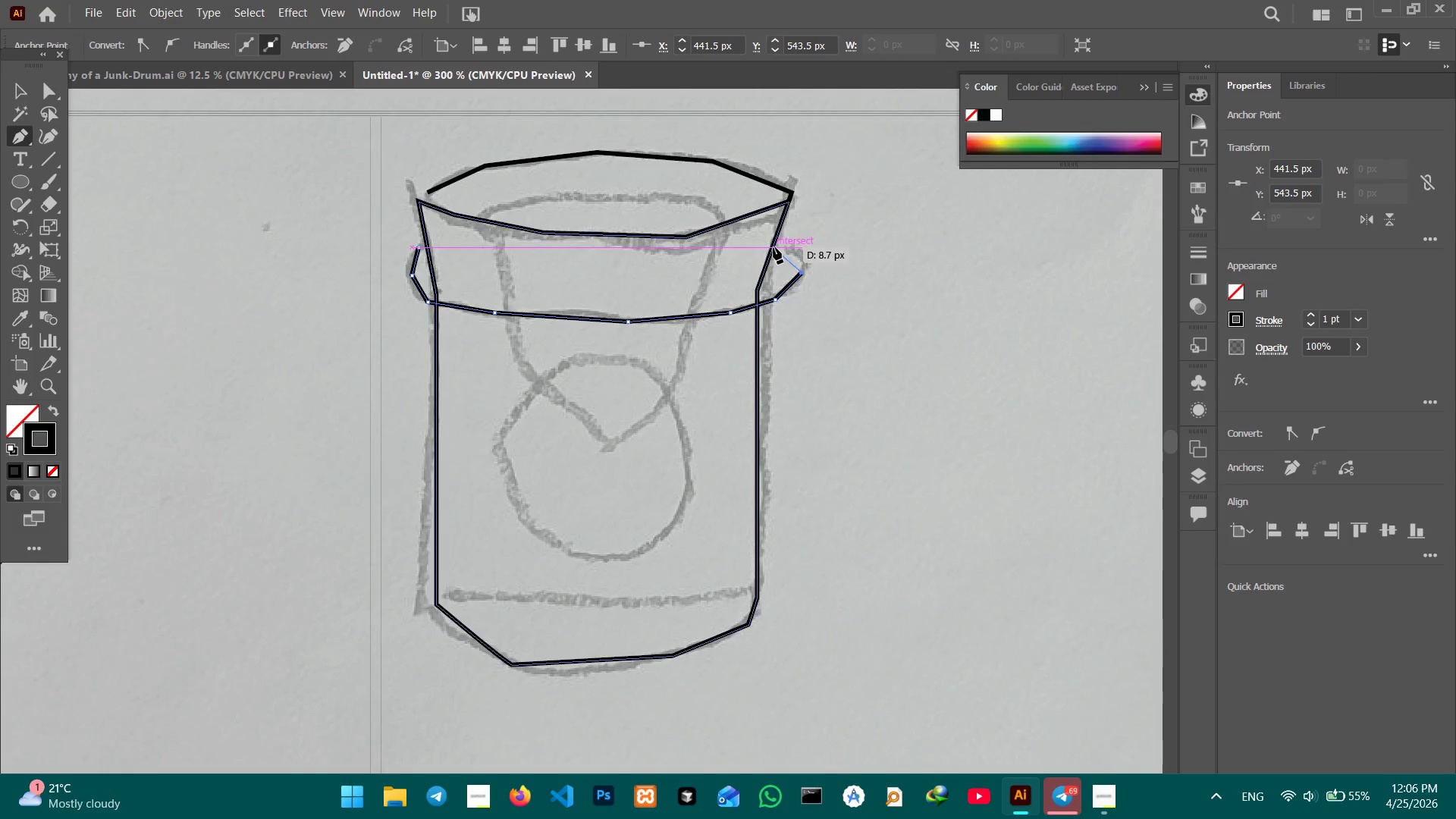 
left_click([773, 247])
 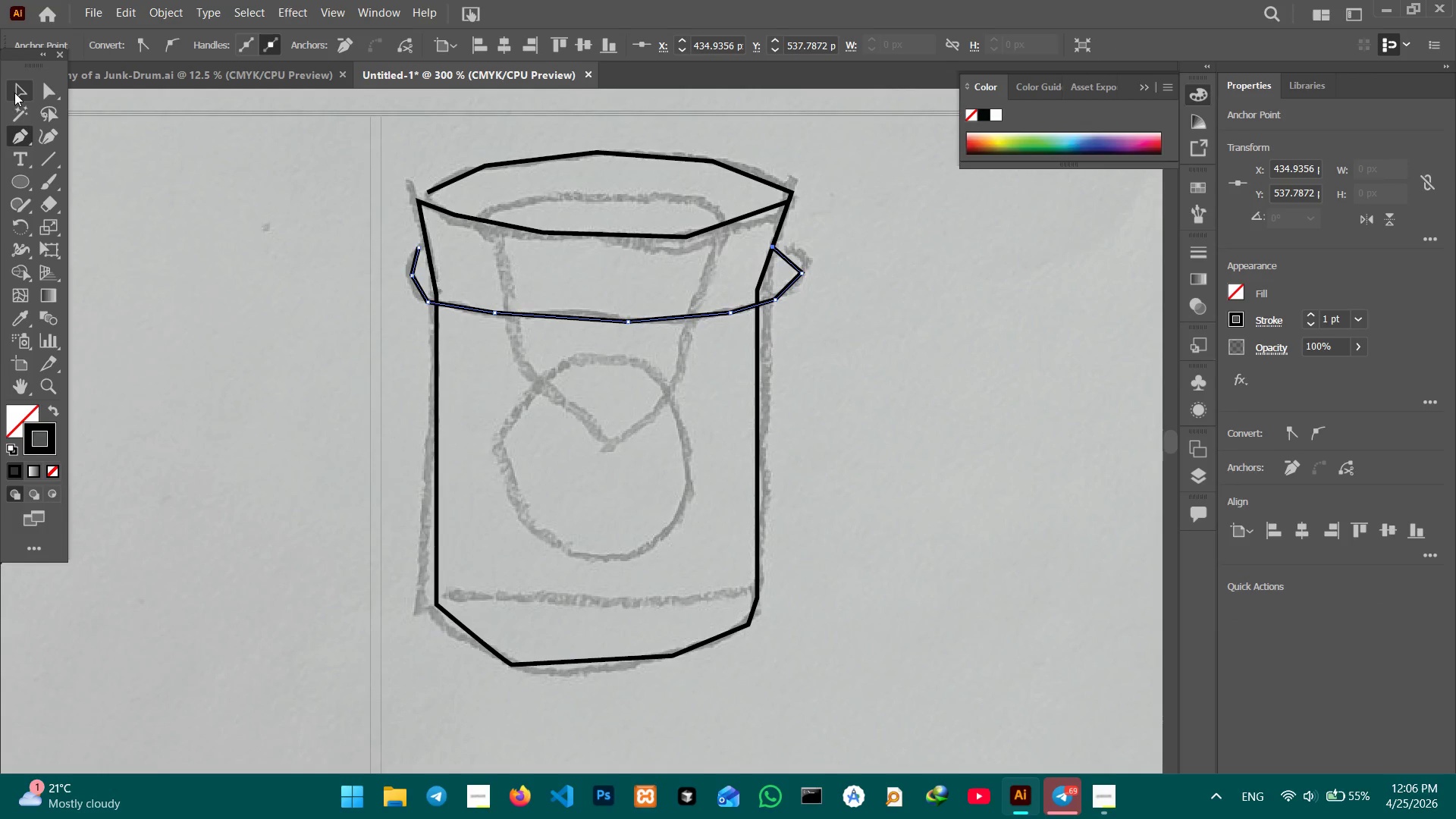 
double_click([205, 170])
 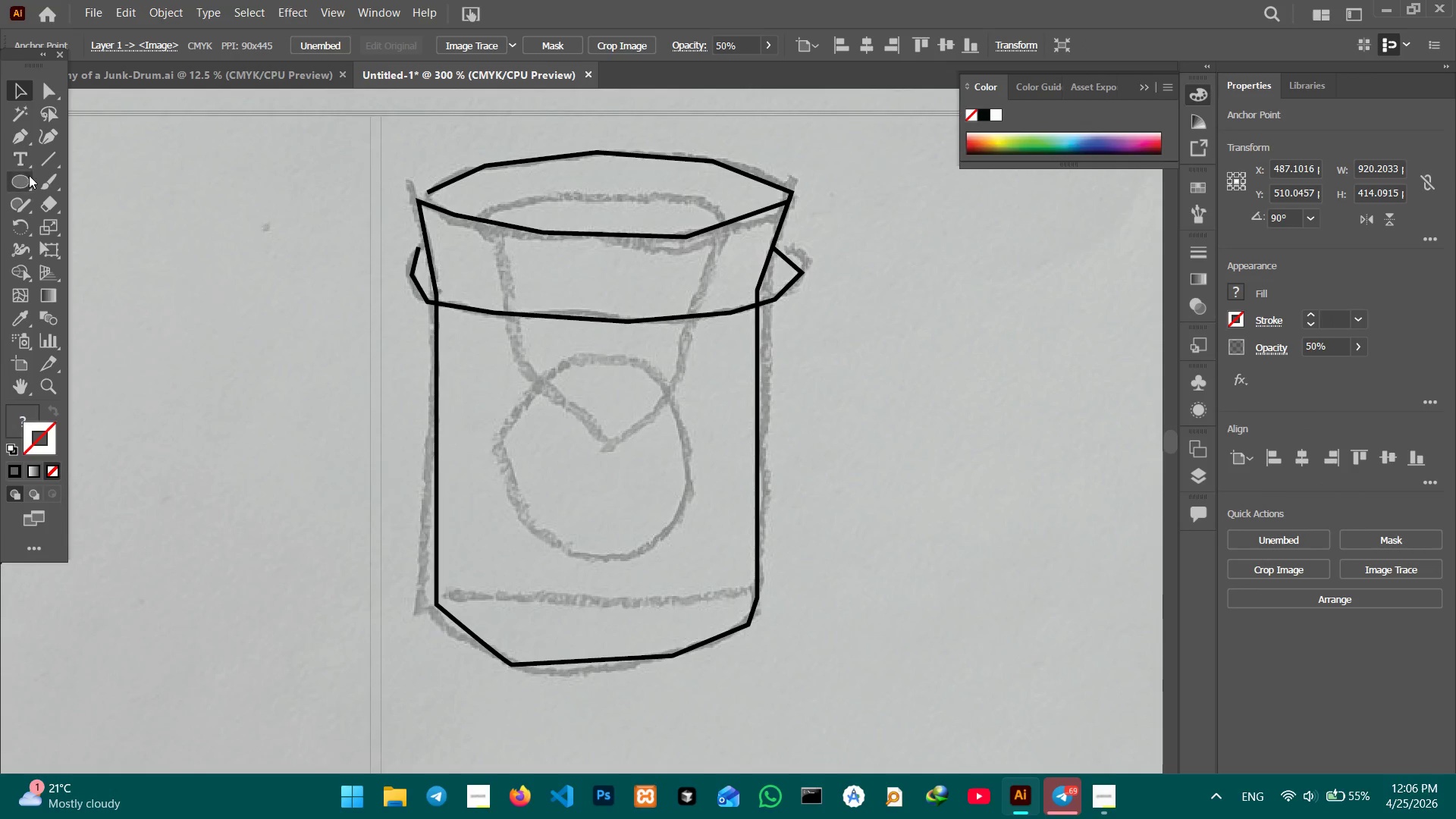 
left_click([29, 177])
 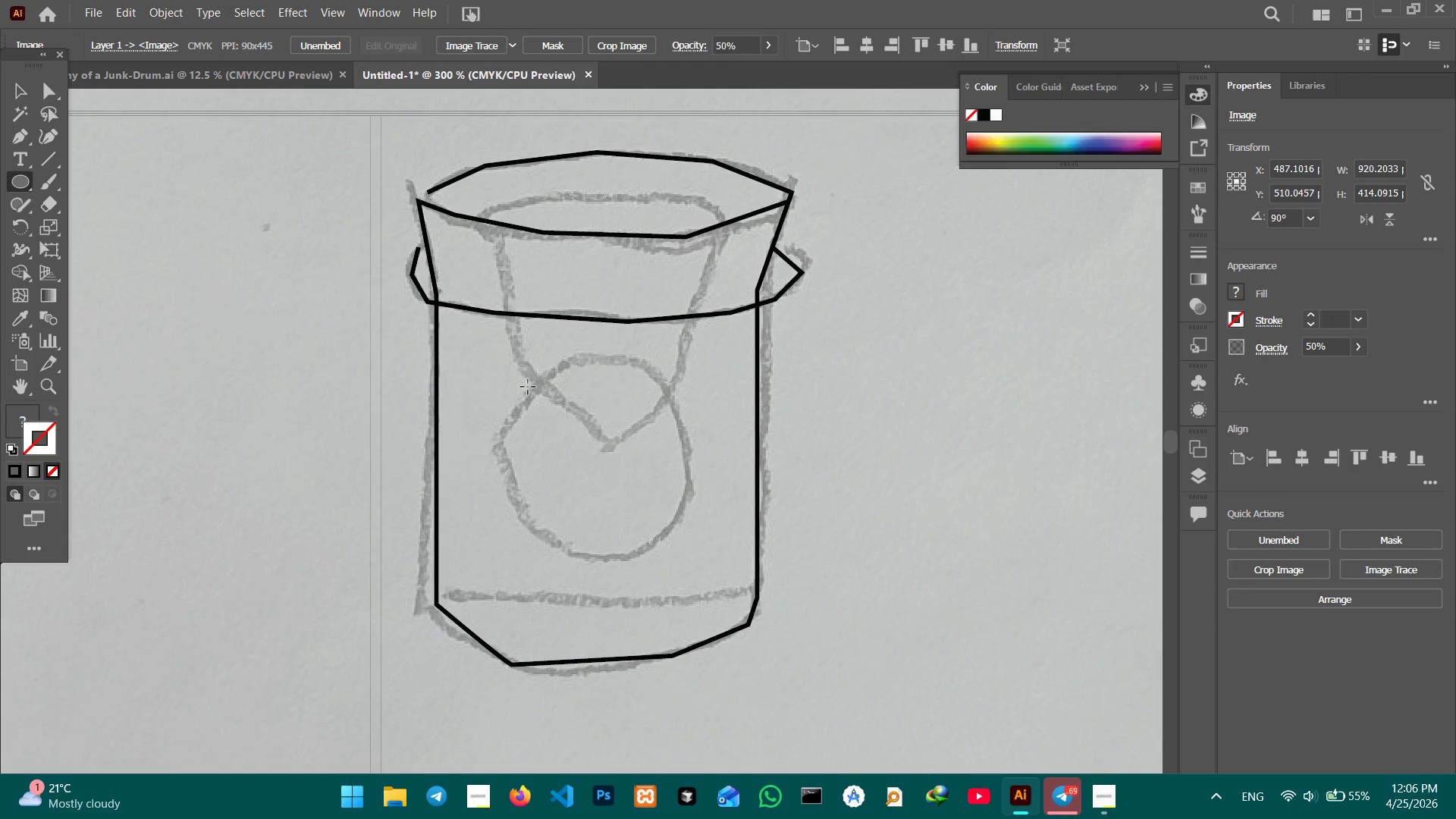 
left_click_drag(start_coordinate=[528, 387], to_coordinate=[648, 556])
 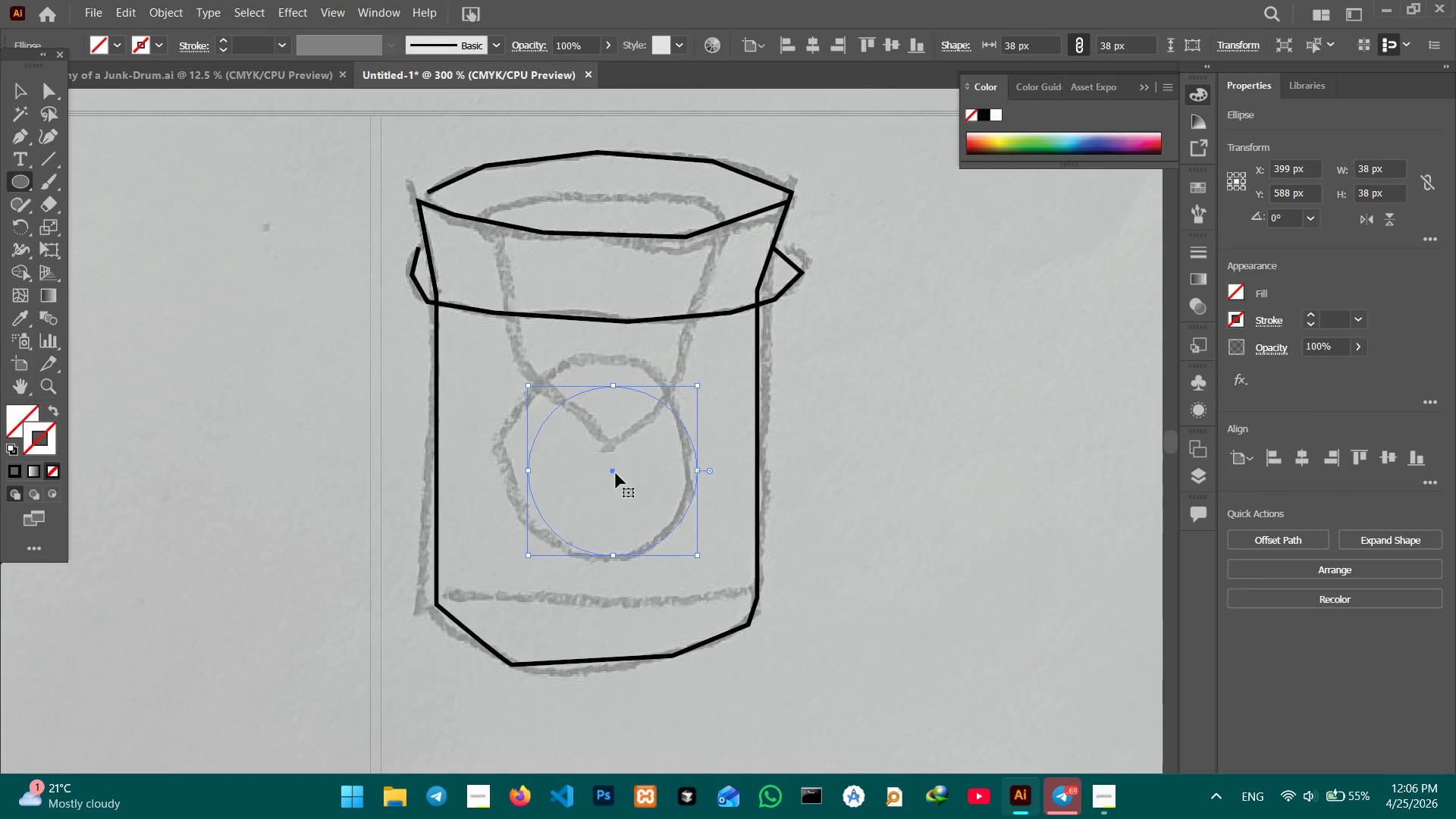 
hold_key(key=ShiftLeft, duration=1.03)
 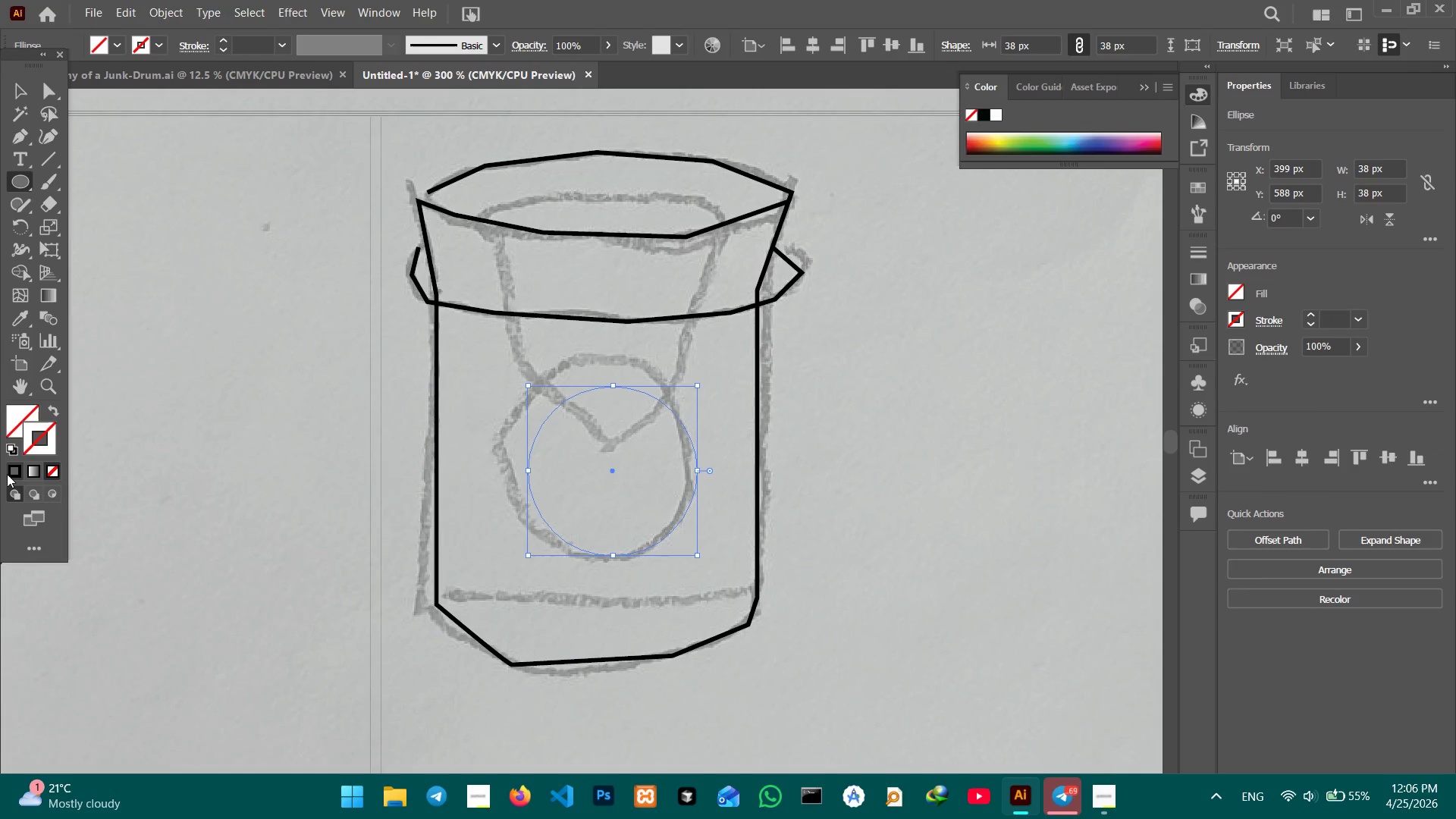 
left_click([7, 469])
 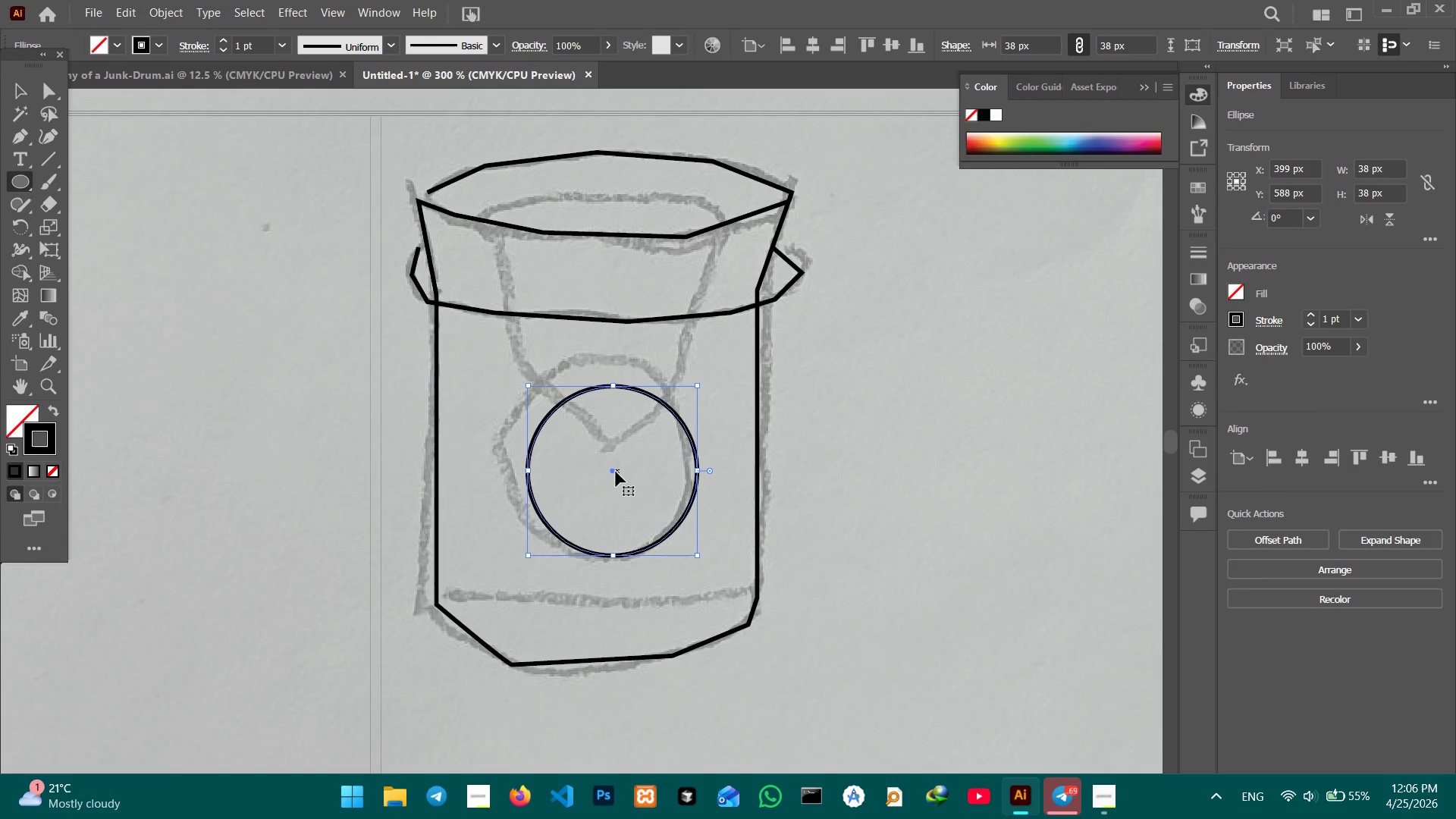 
left_click_drag(start_coordinate=[615, 471], to_coordinate=[593, 460])
 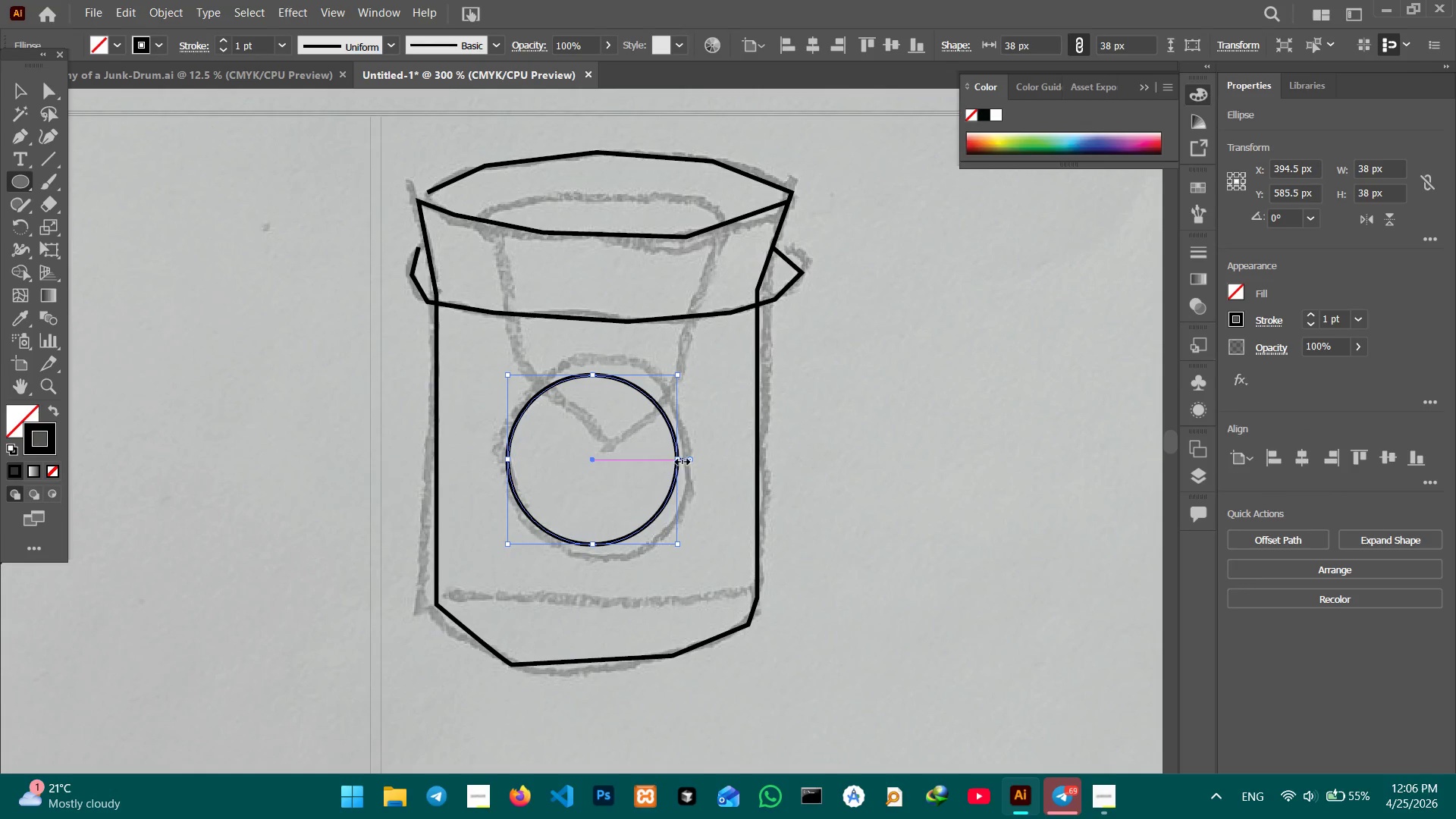 
hold_key(key=ShiftLeft, duration=0.97)
left_click_drag(start_coordinate=[680, 460], to_coordinate=[691, 468])
 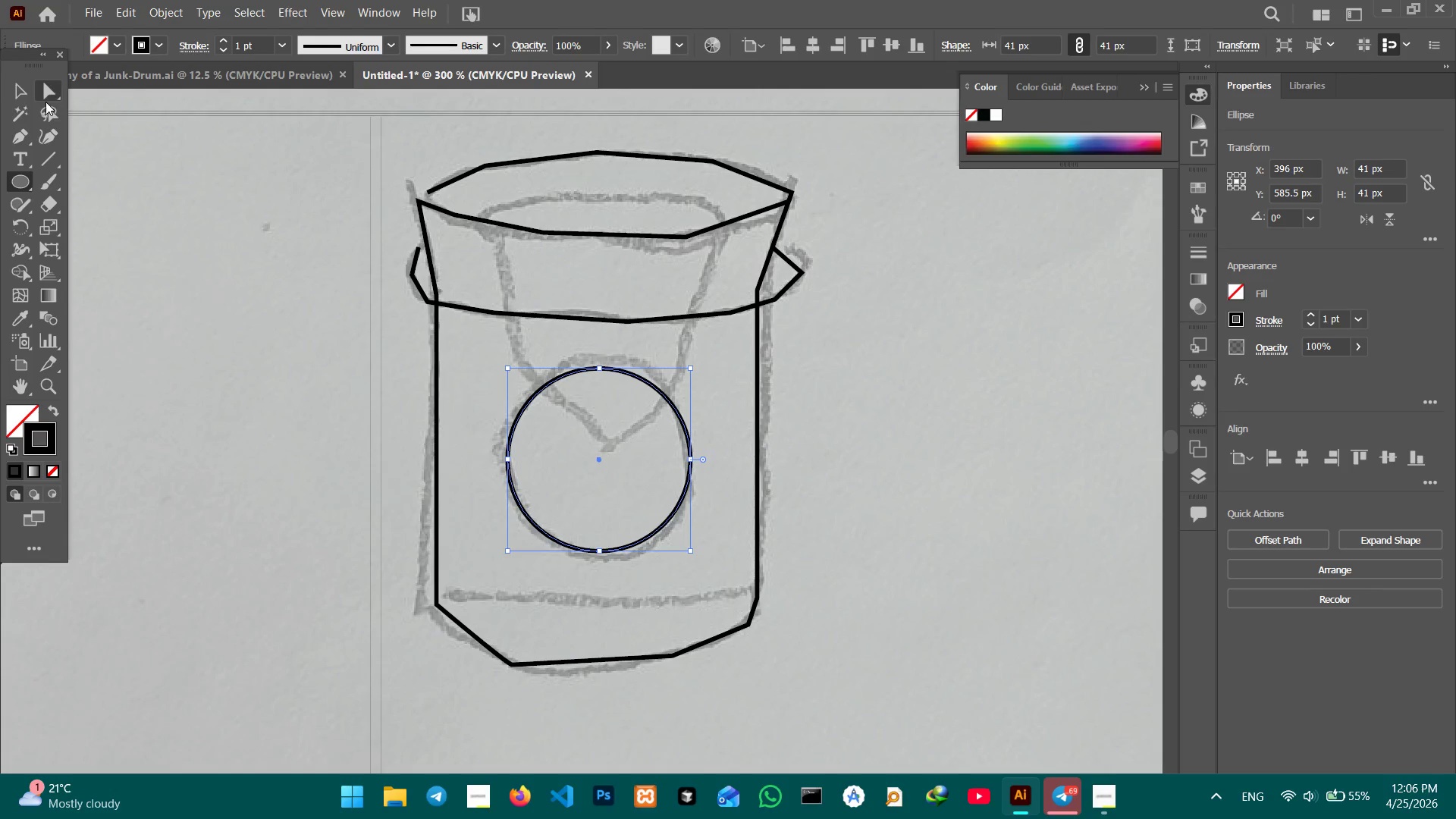 
double_click([257, 162])
 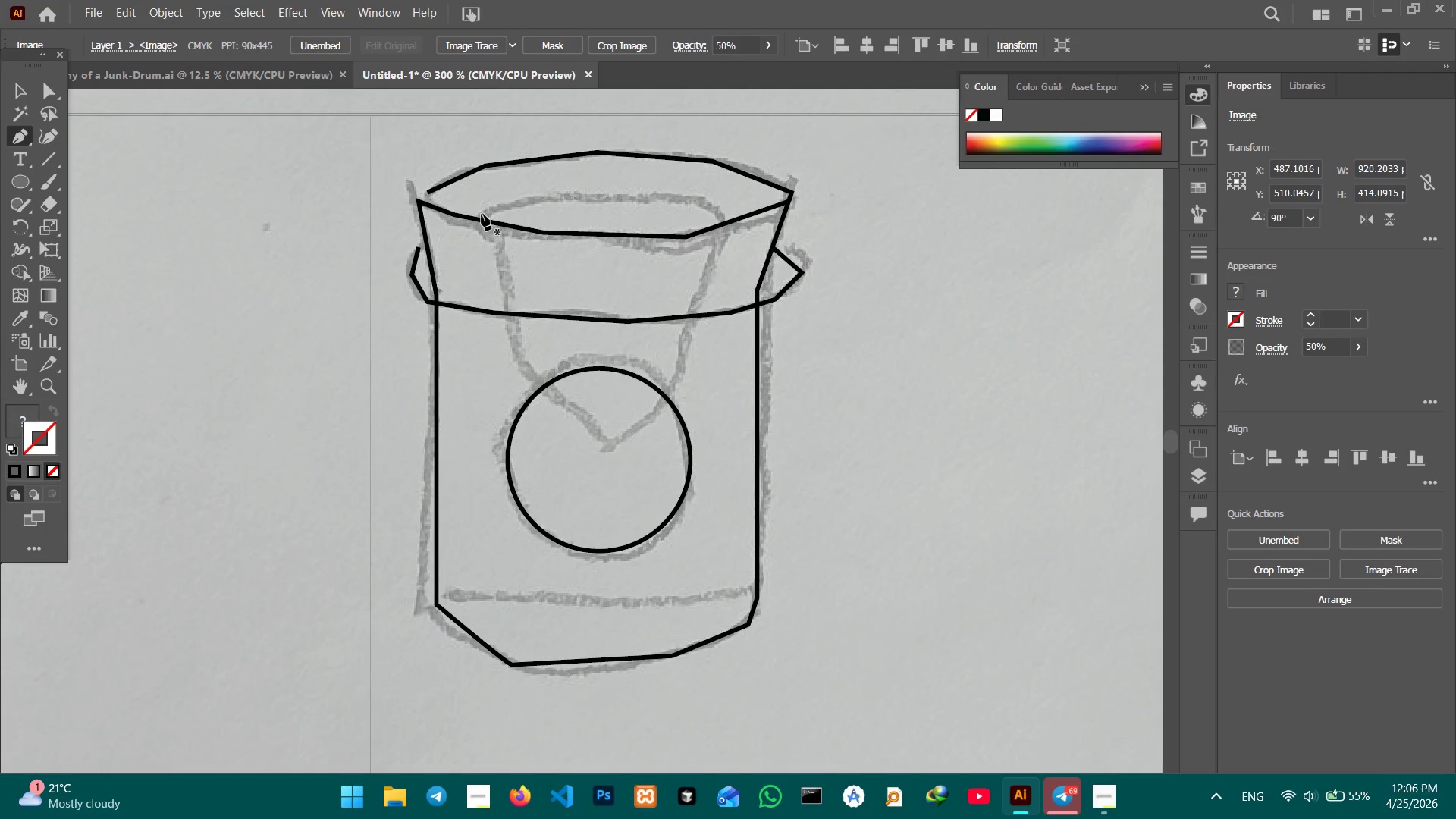 
left_click([481, 215])
 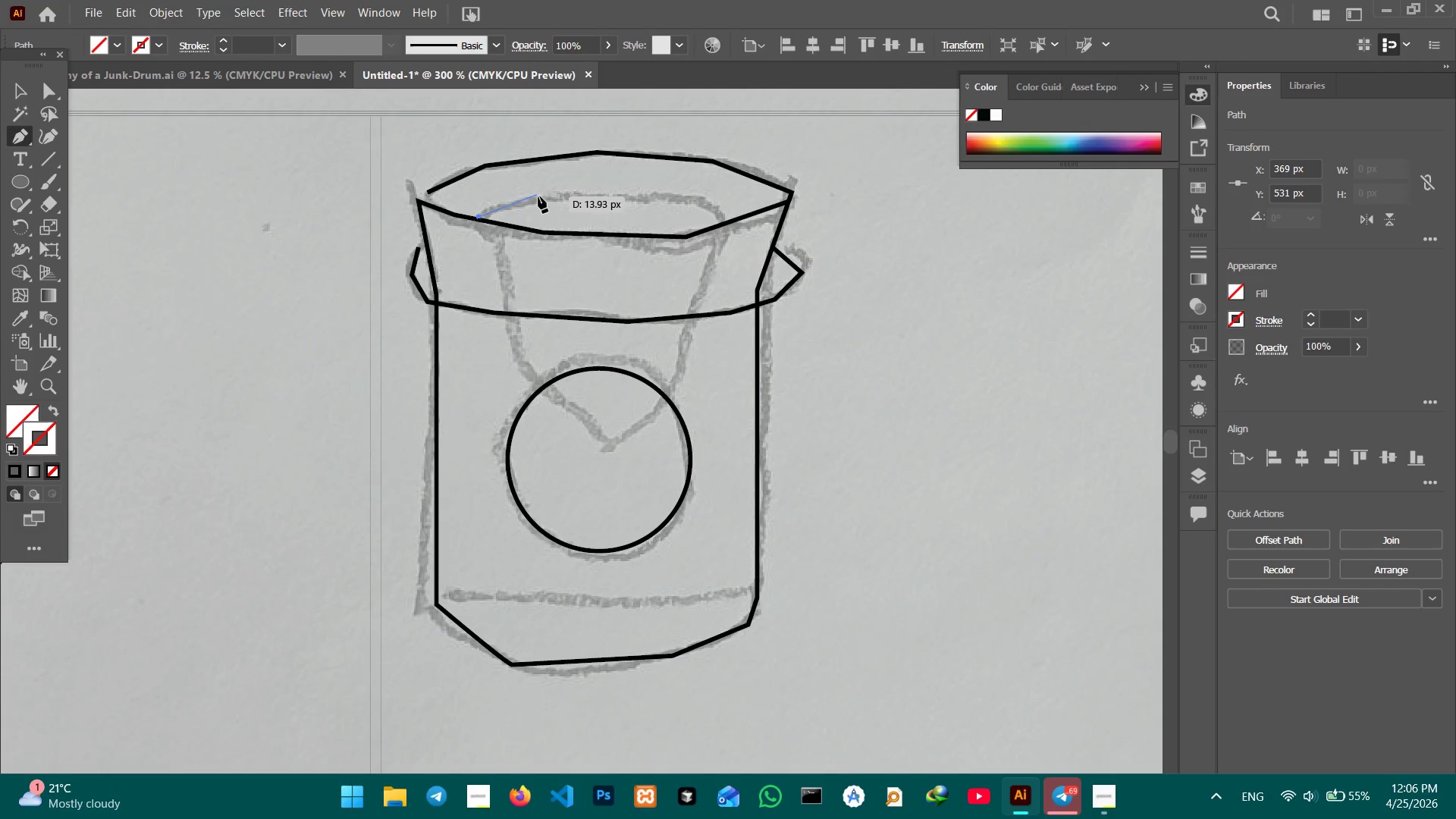 
left_click([538, 196])
 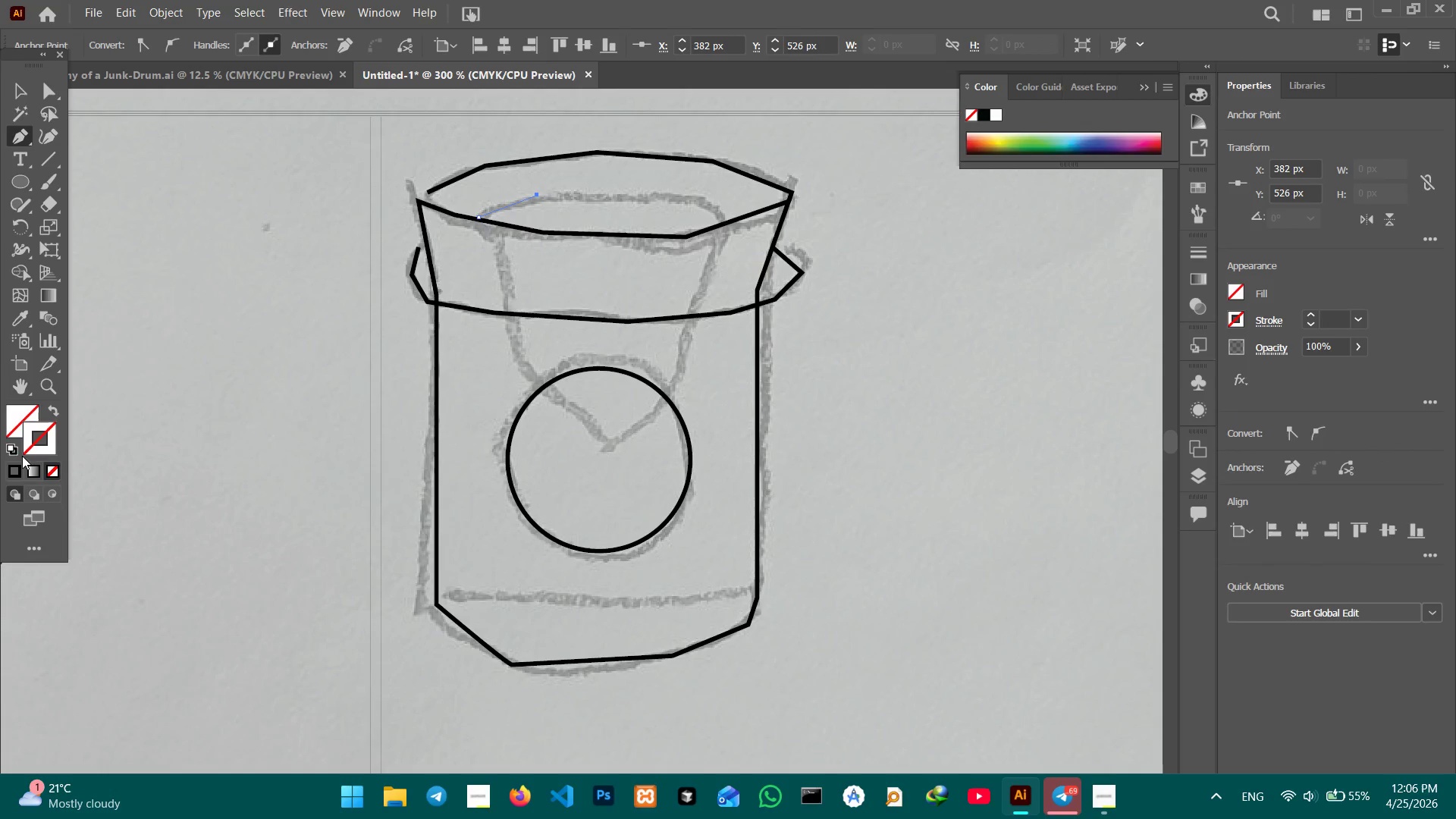 
left_click([19, 463])
 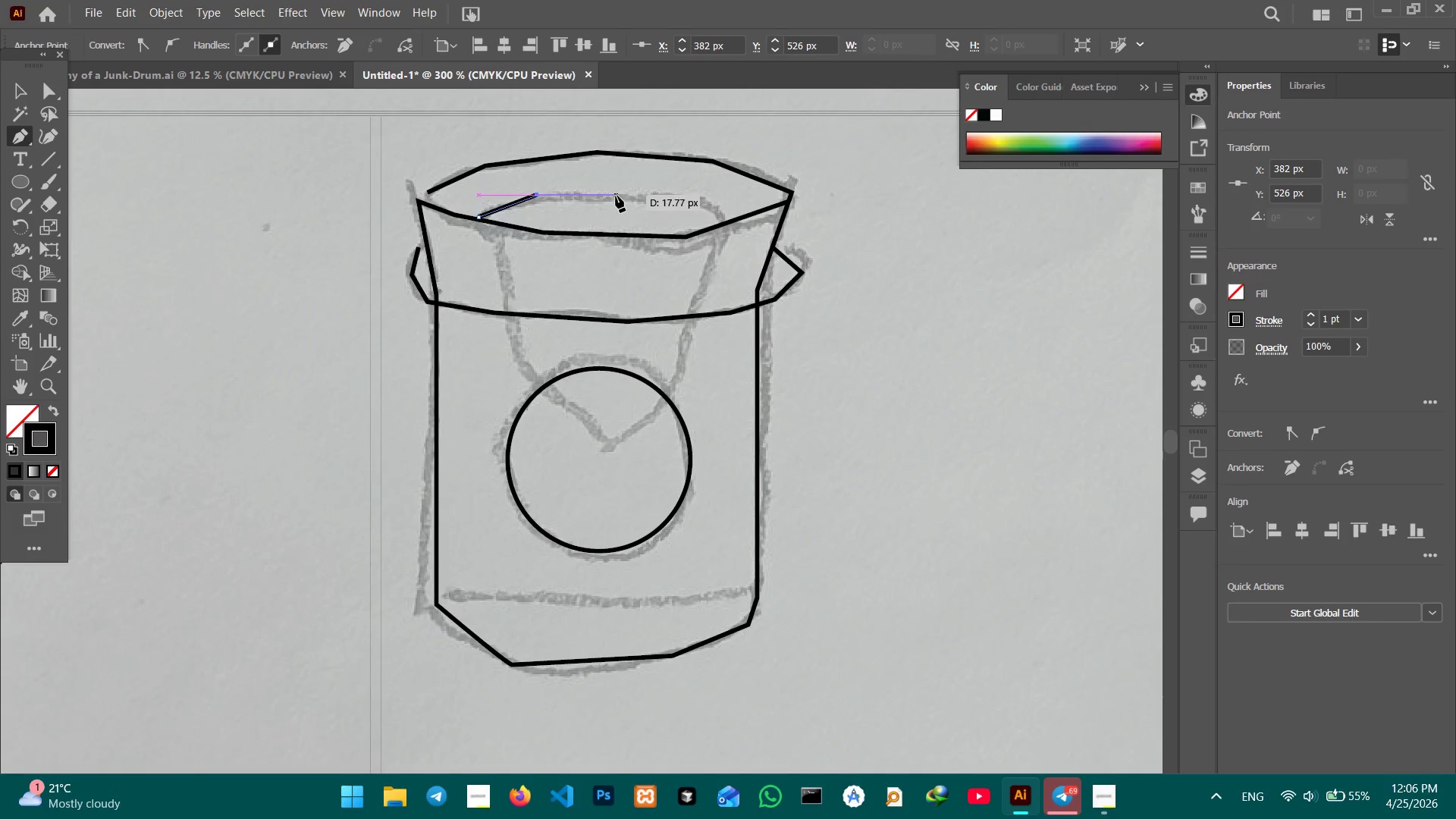 
left_click([616, 196])
 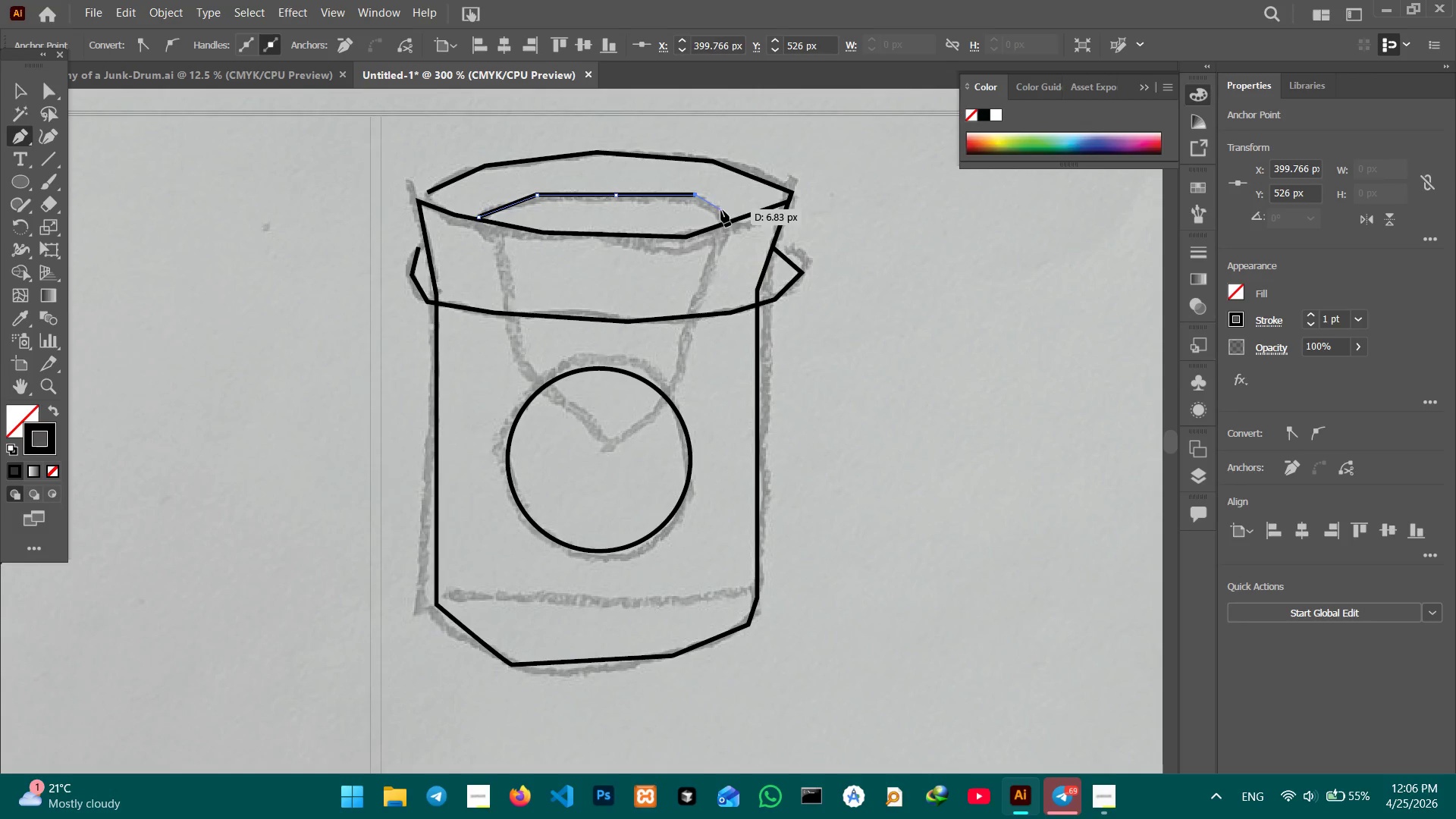 
double_click([726, 221])
 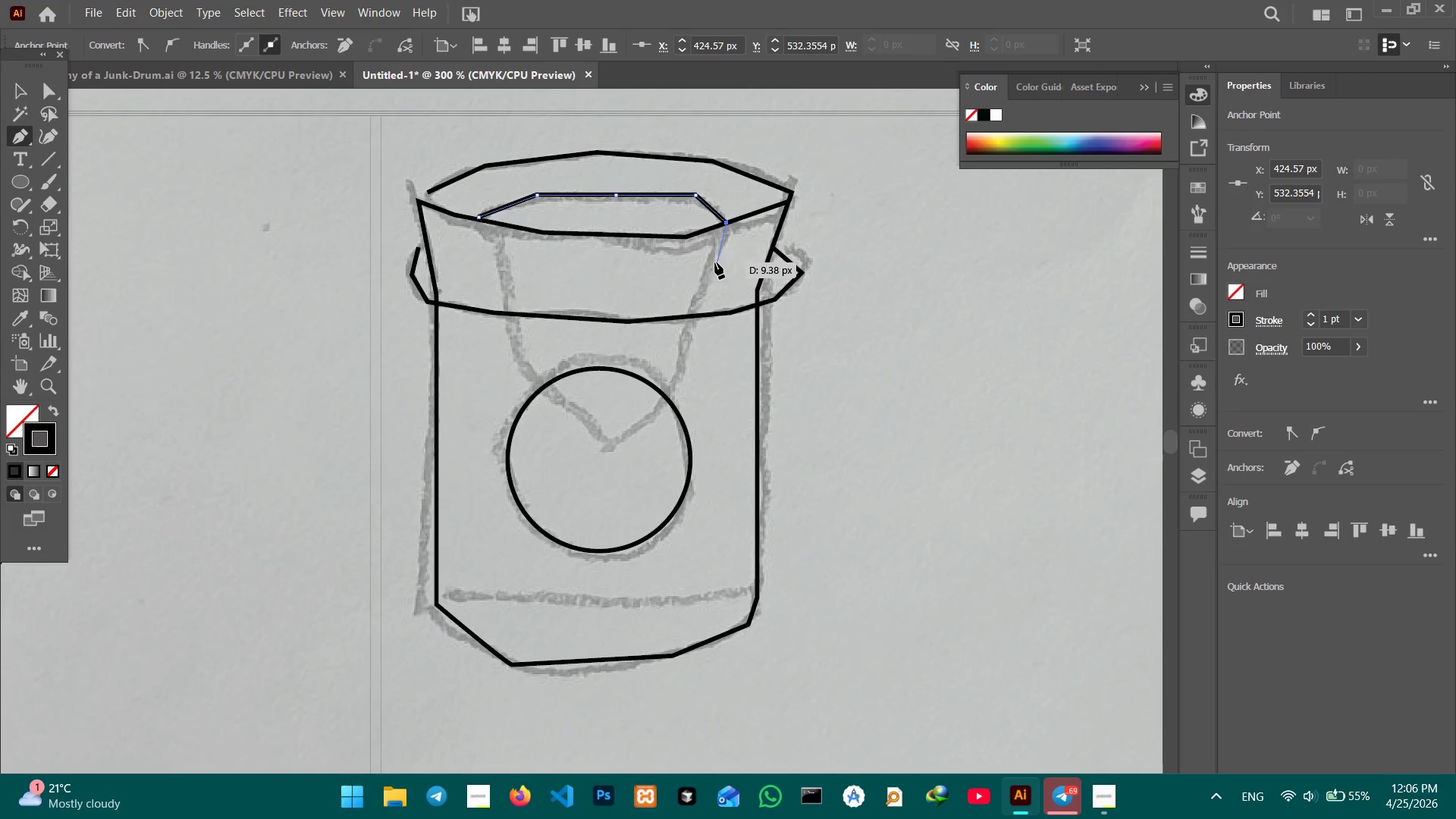 
left_click([715, 262])
 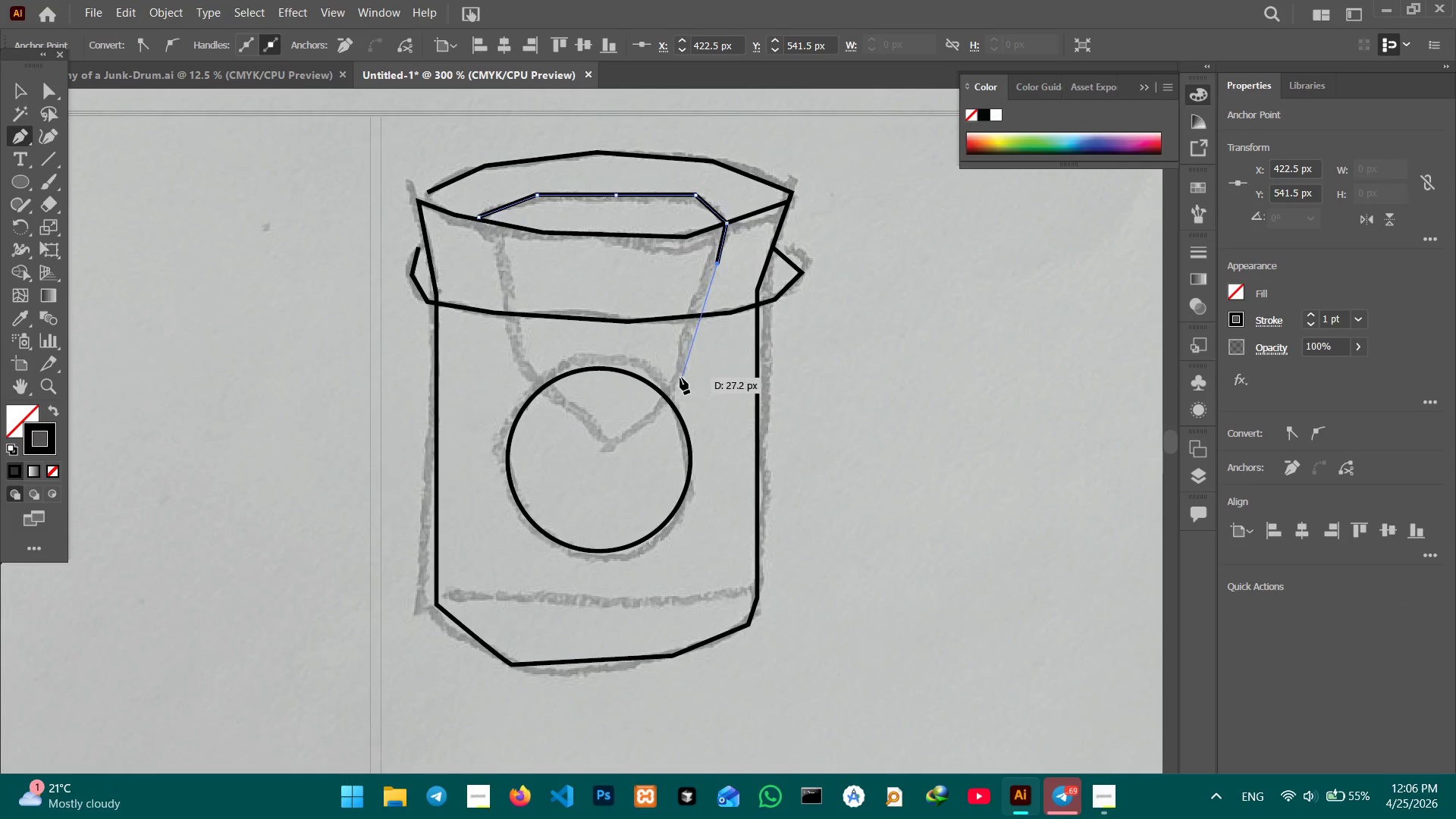 
left_click([670, 383])
 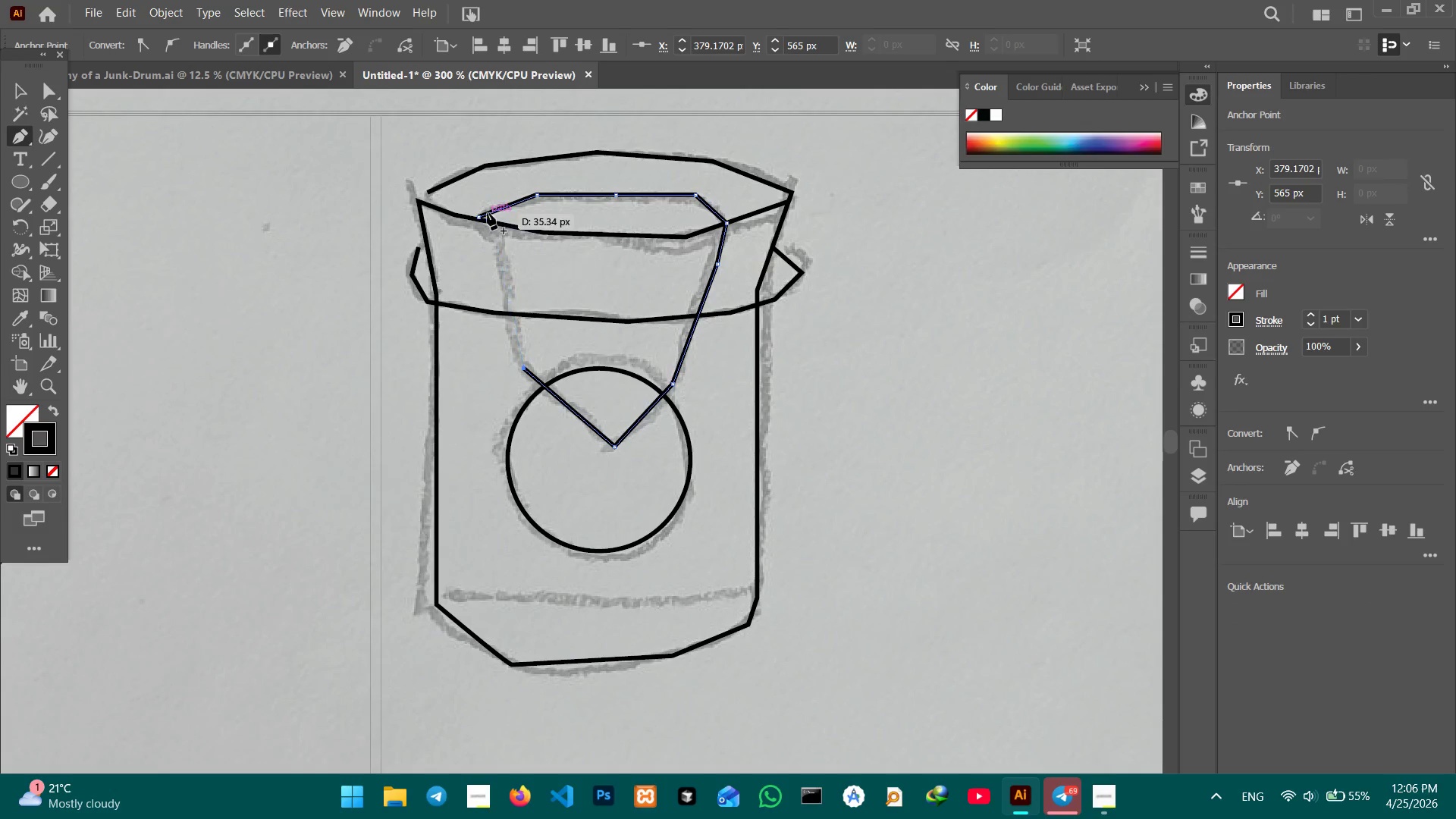 
left_click([481, 218])
 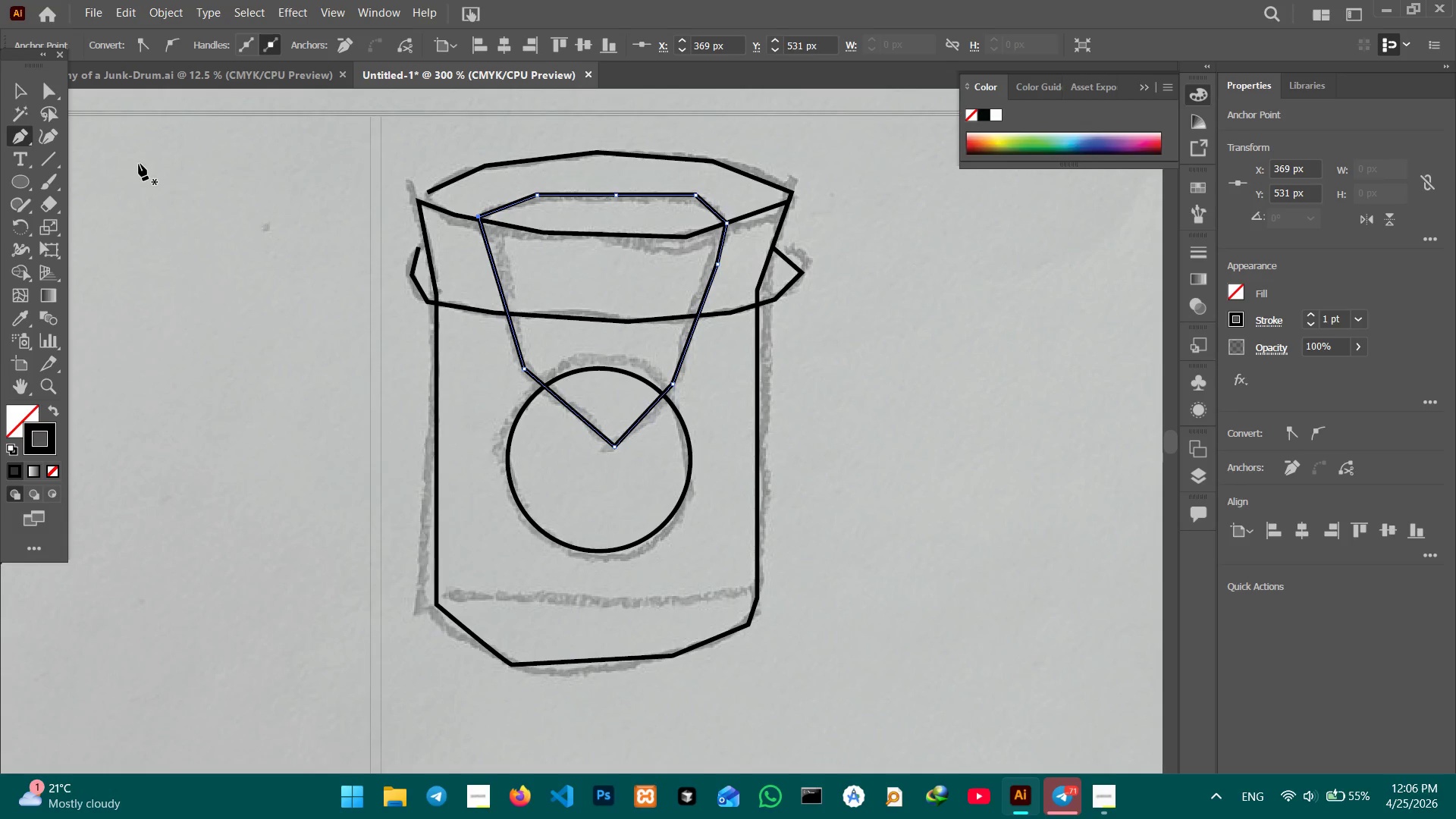 
left_click([43, 125])
 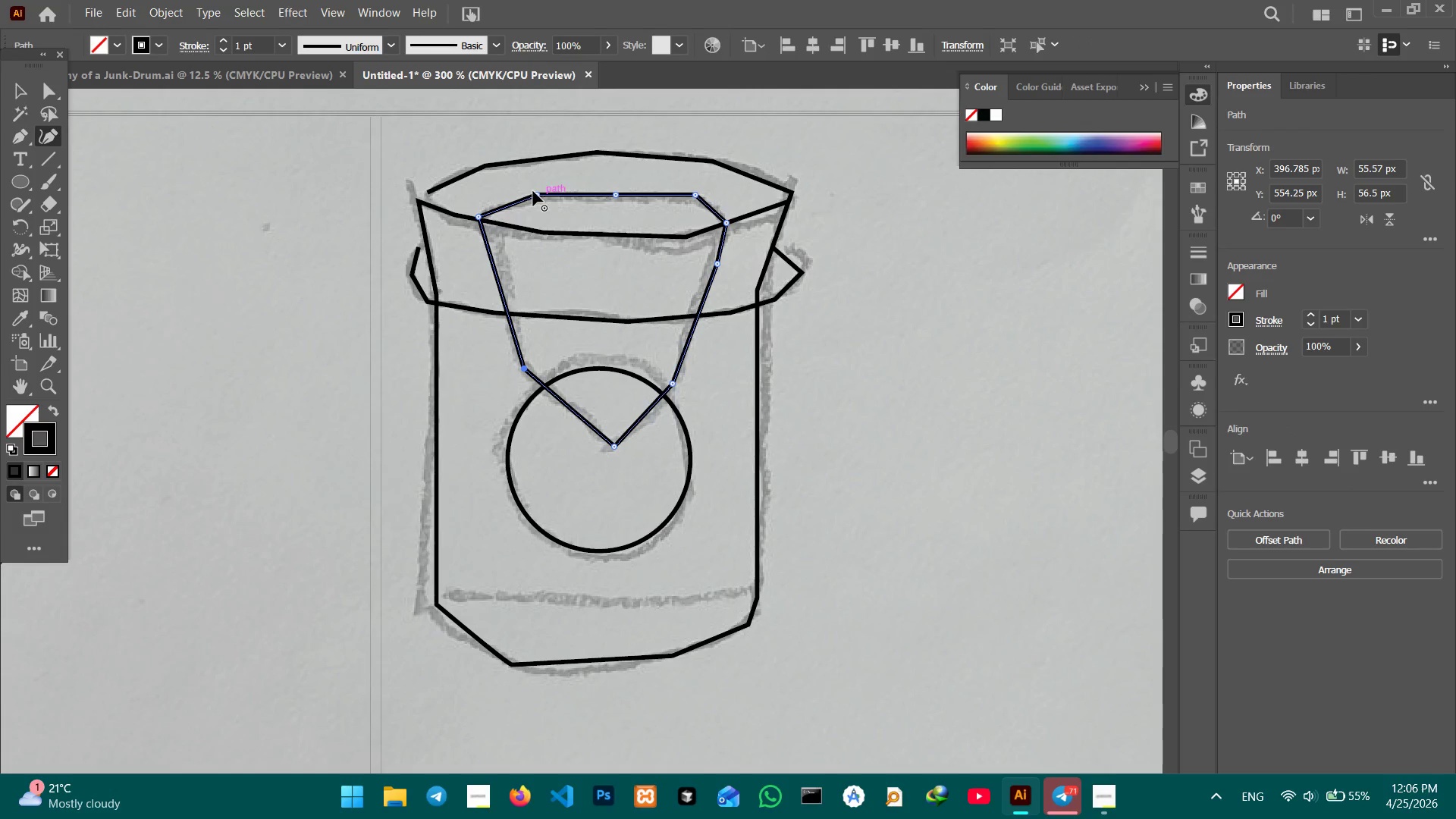 
left_click([540, 195])
 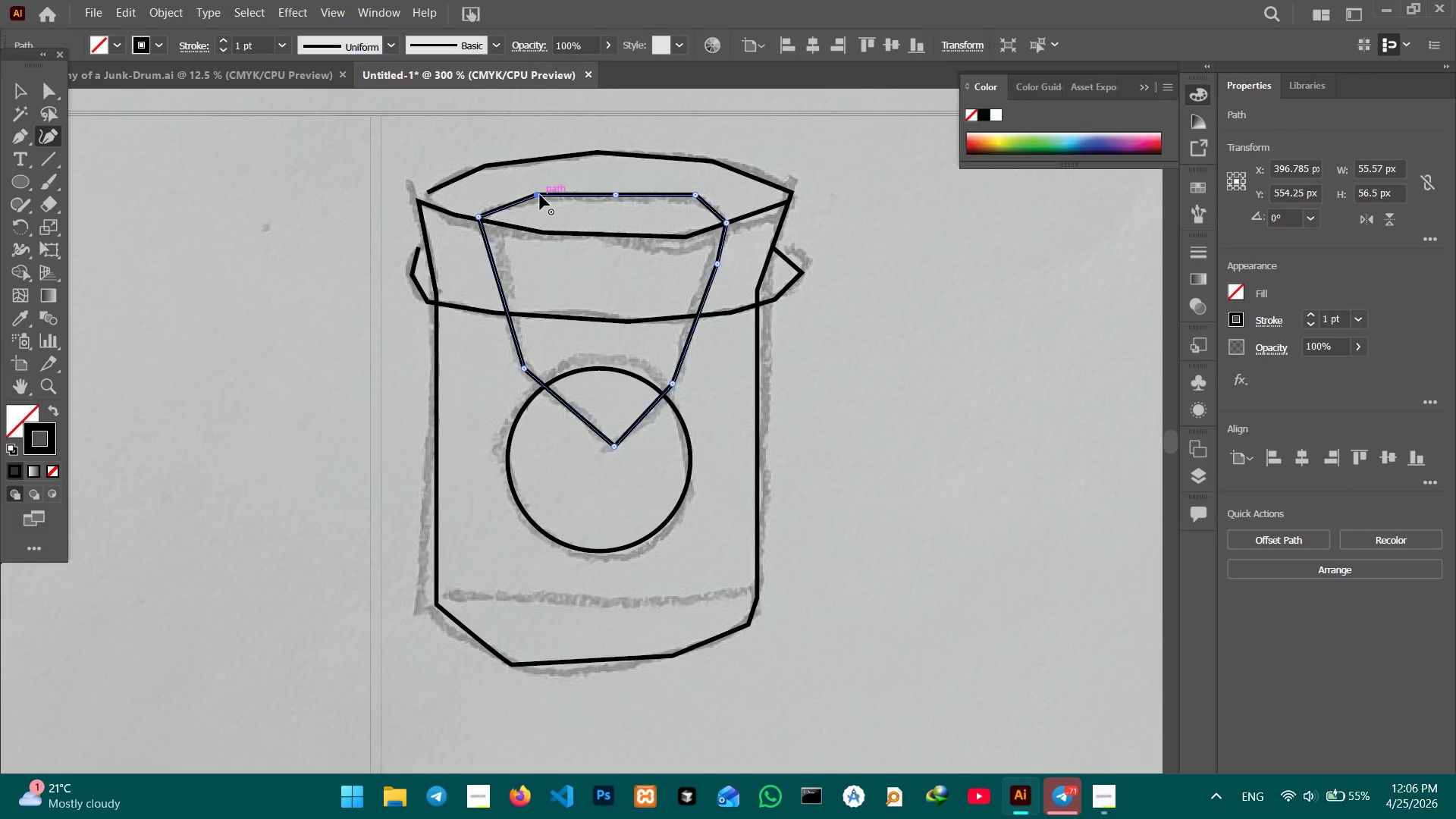 
key(Backspace)
 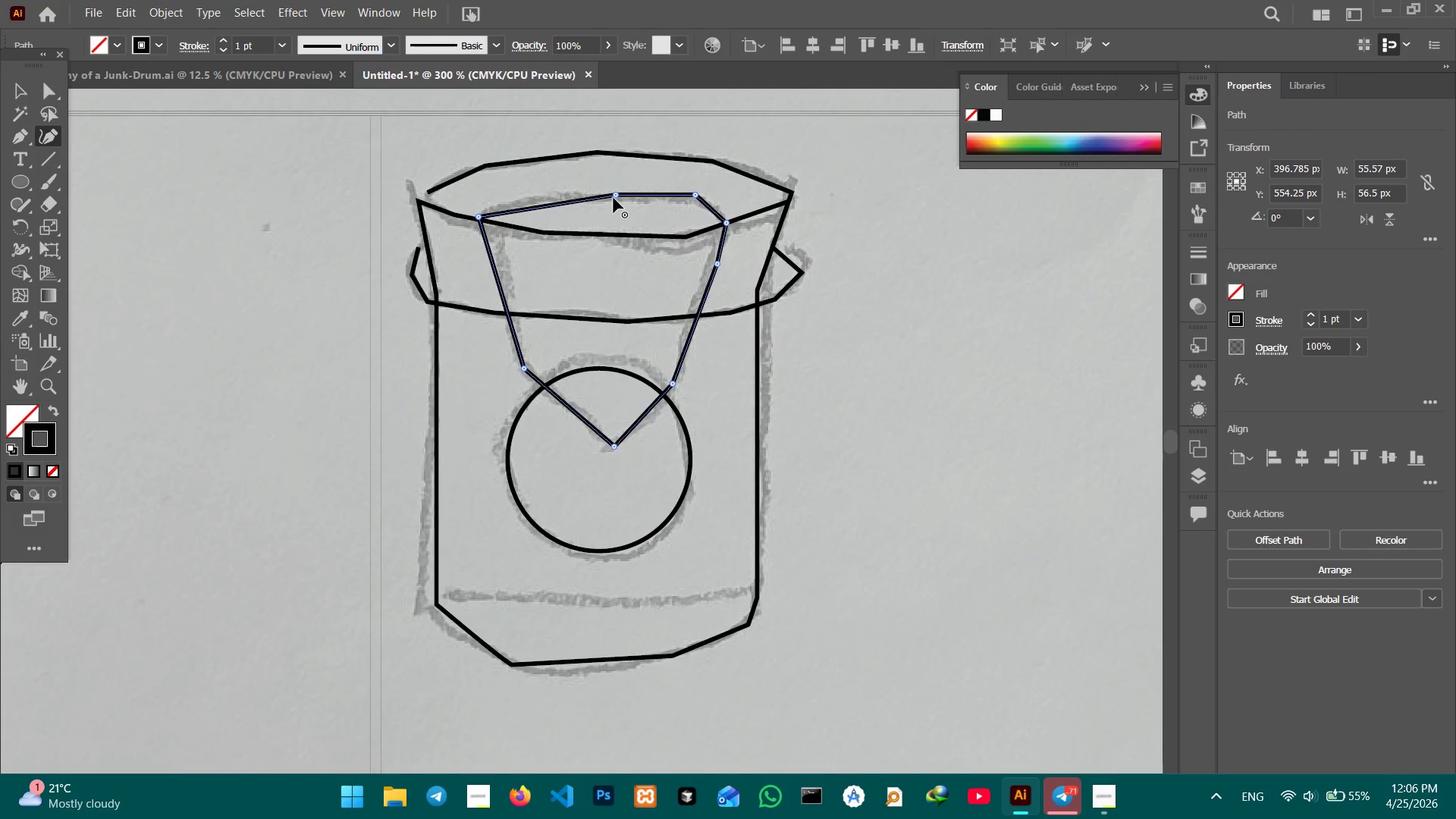 
left_click([614, 197])
 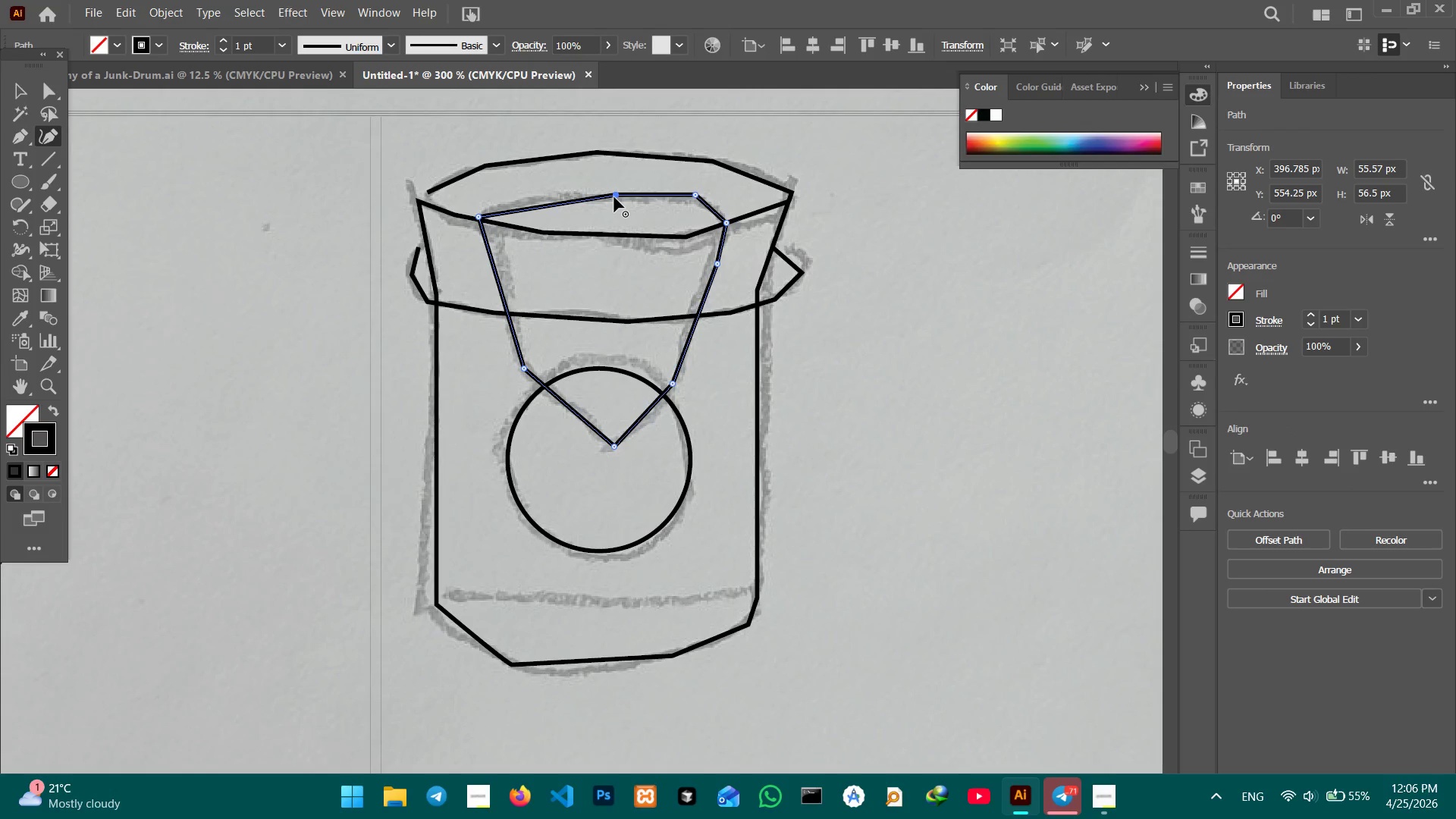 
key(Backspace)
 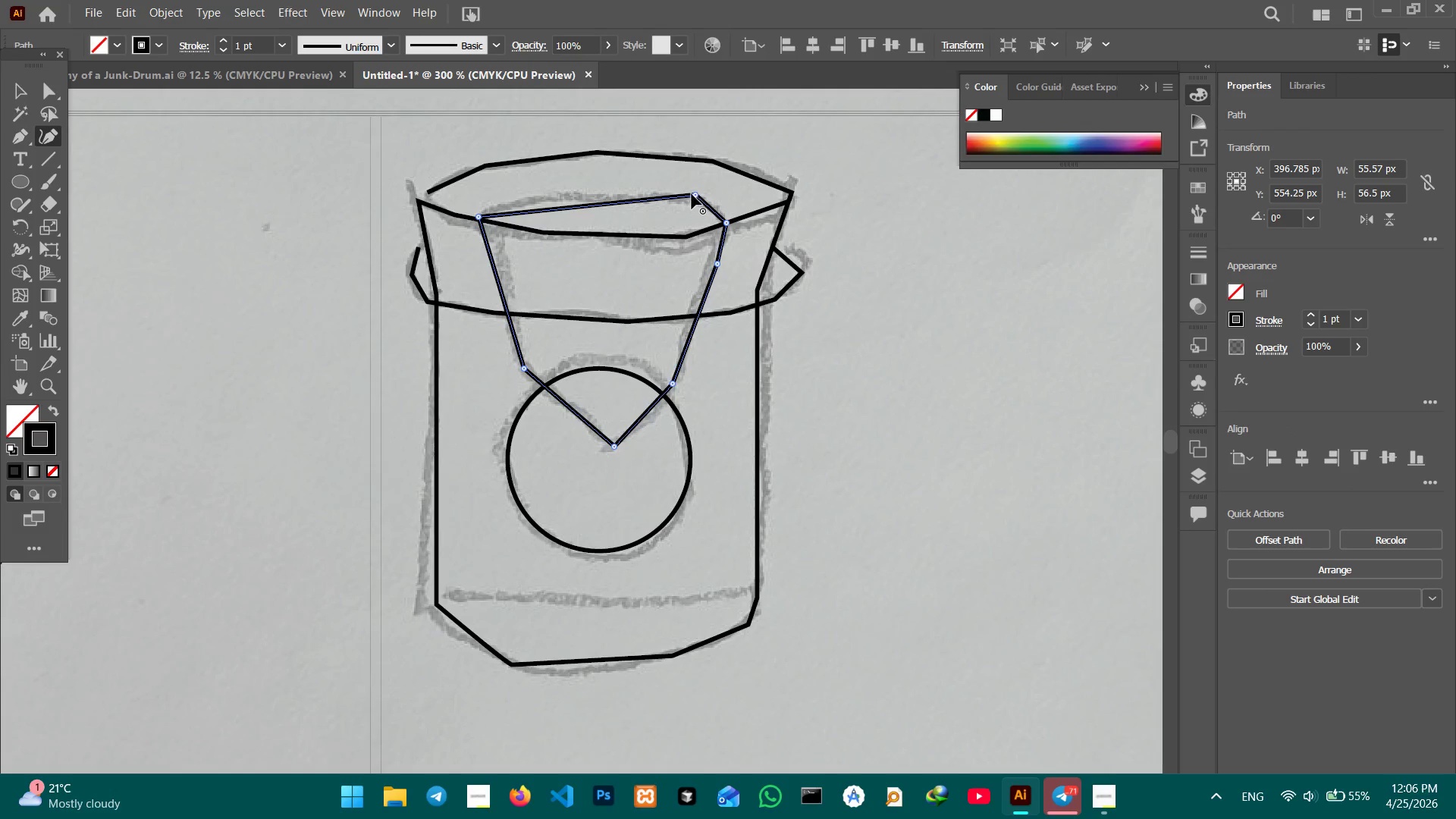 
left_click([692, 194])
 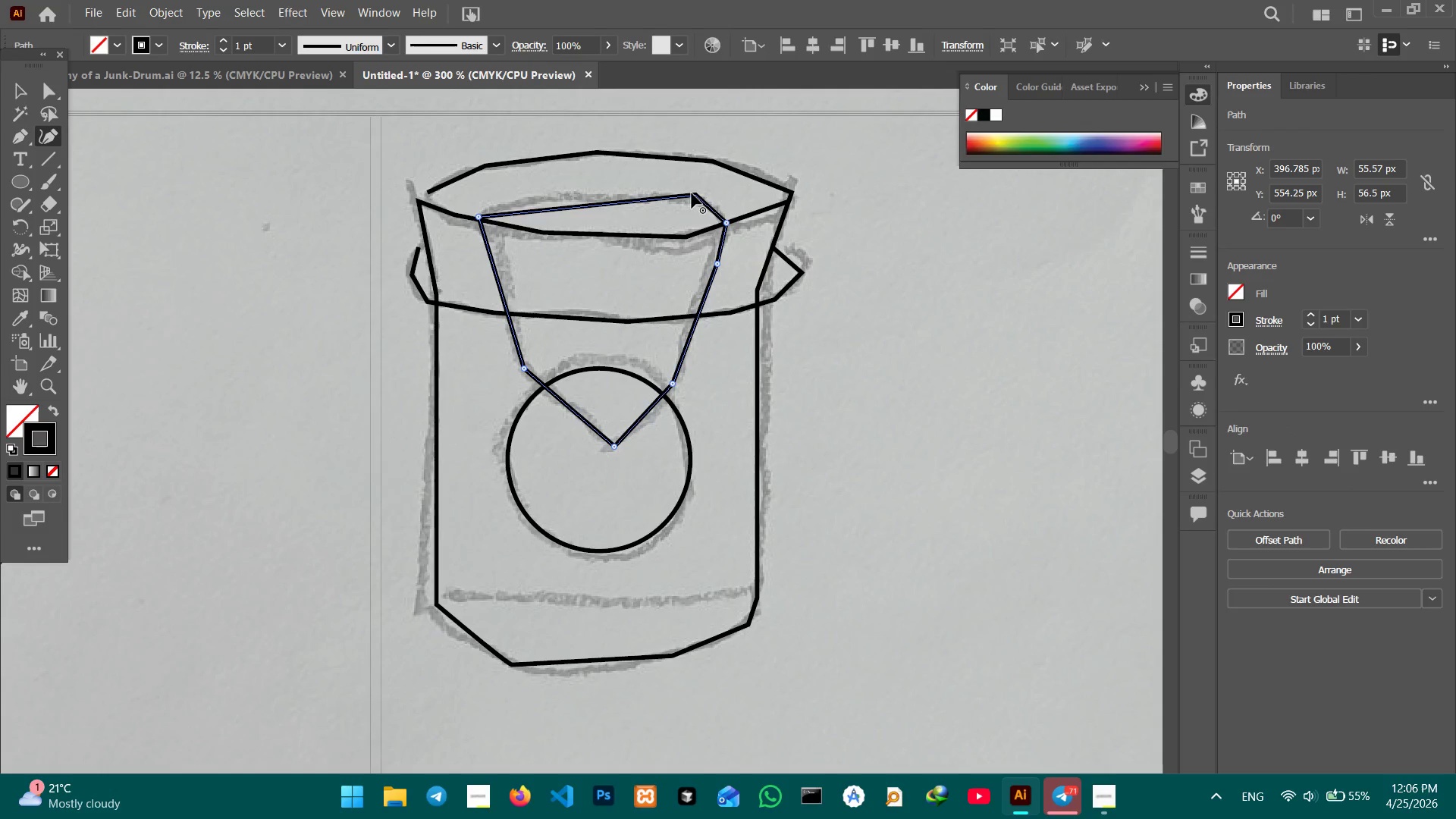 
key(Backspace)
 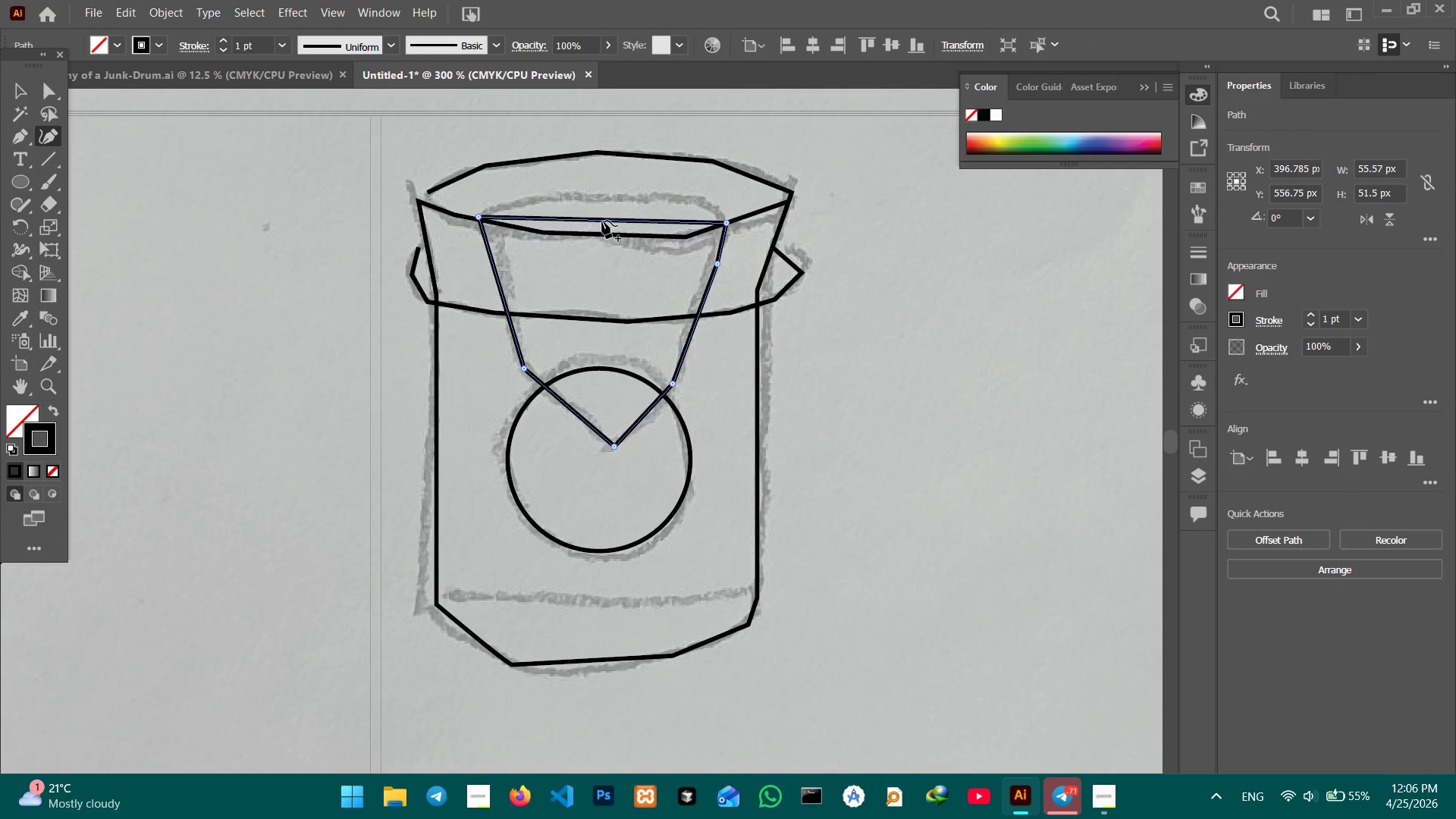 
left_click_drag(start_coordinate=[601, 221], to_coordinate=[613, 190])
 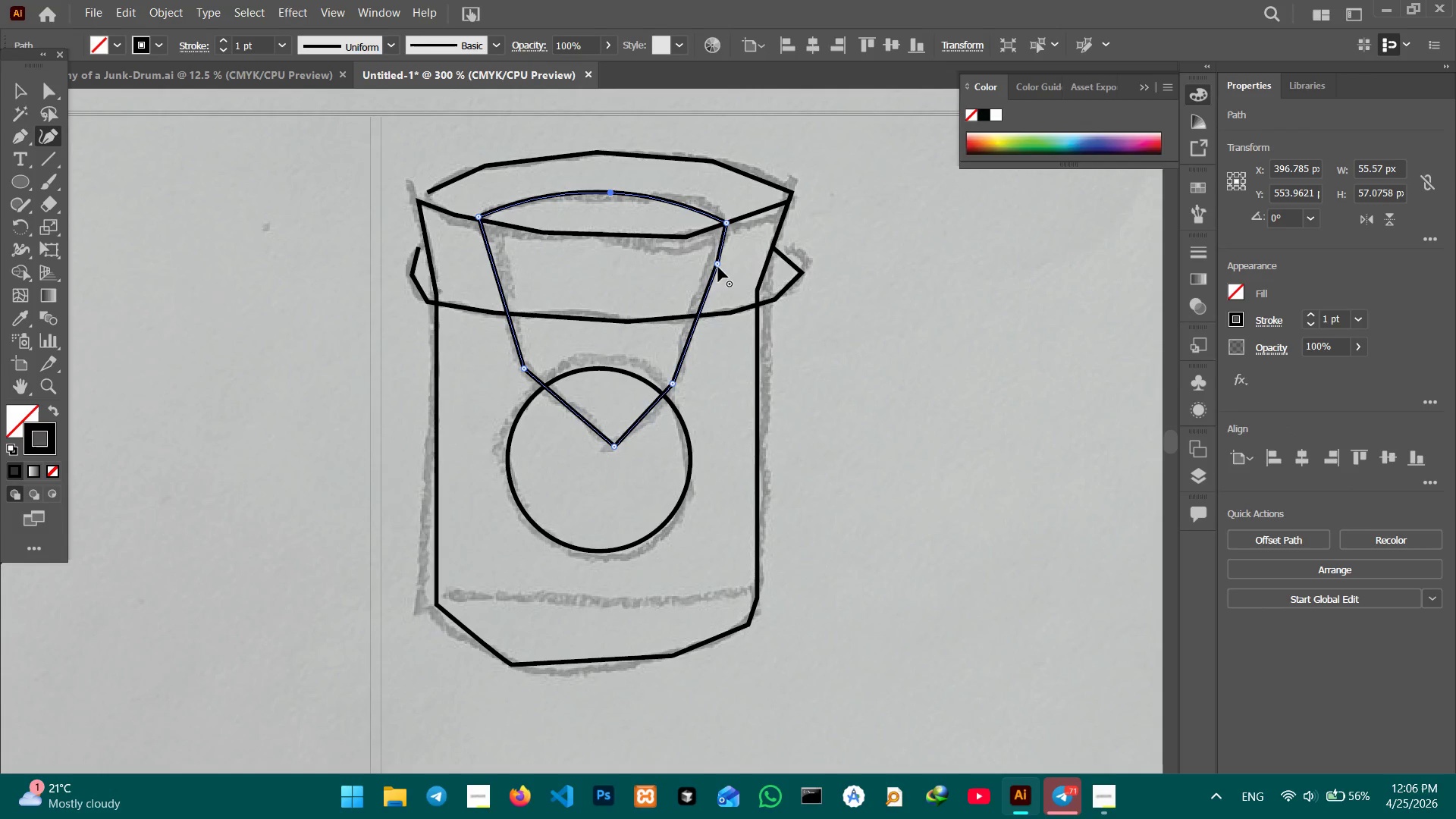 
left_click([718, 265])
 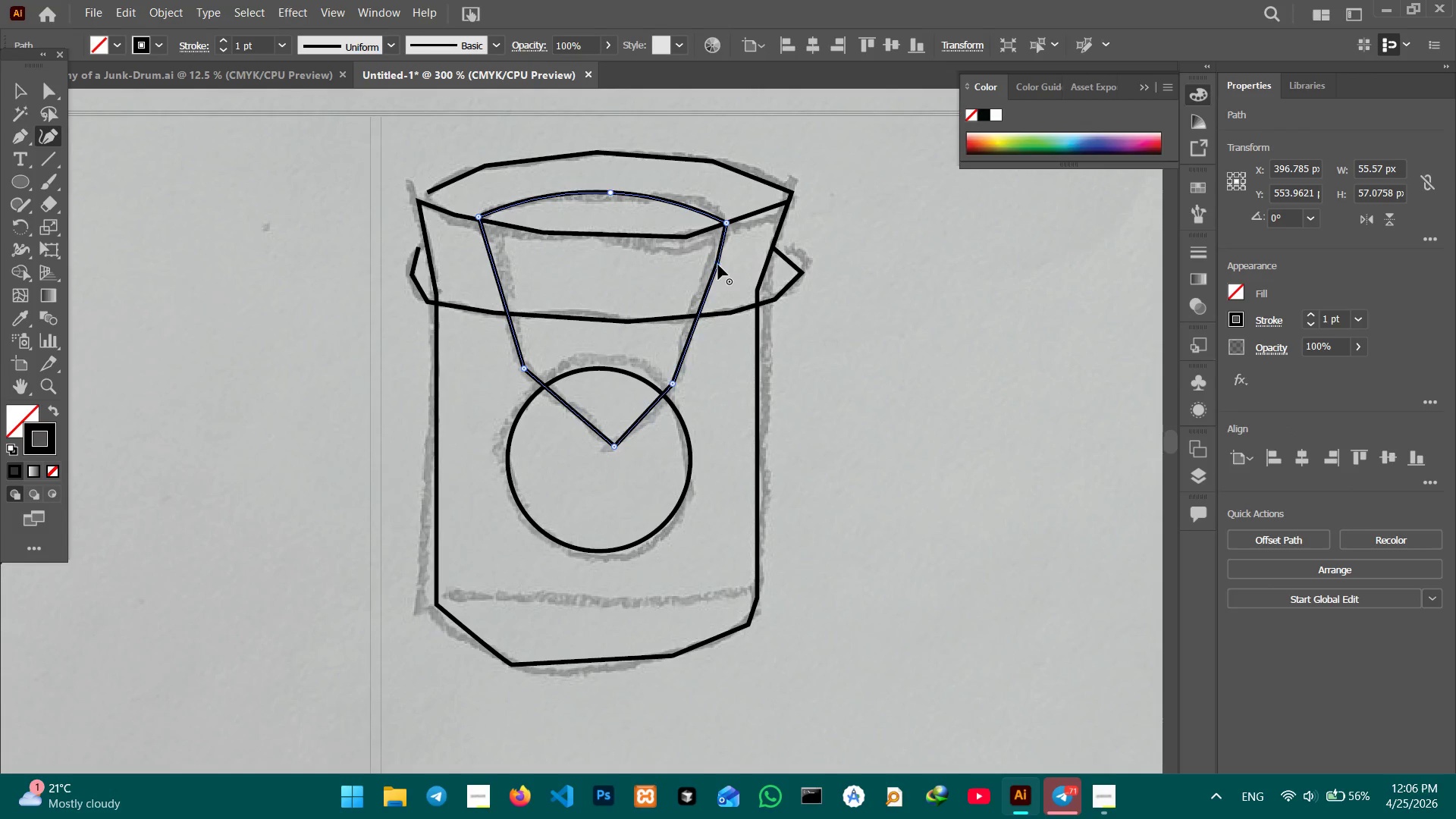 
key(Backspace)
 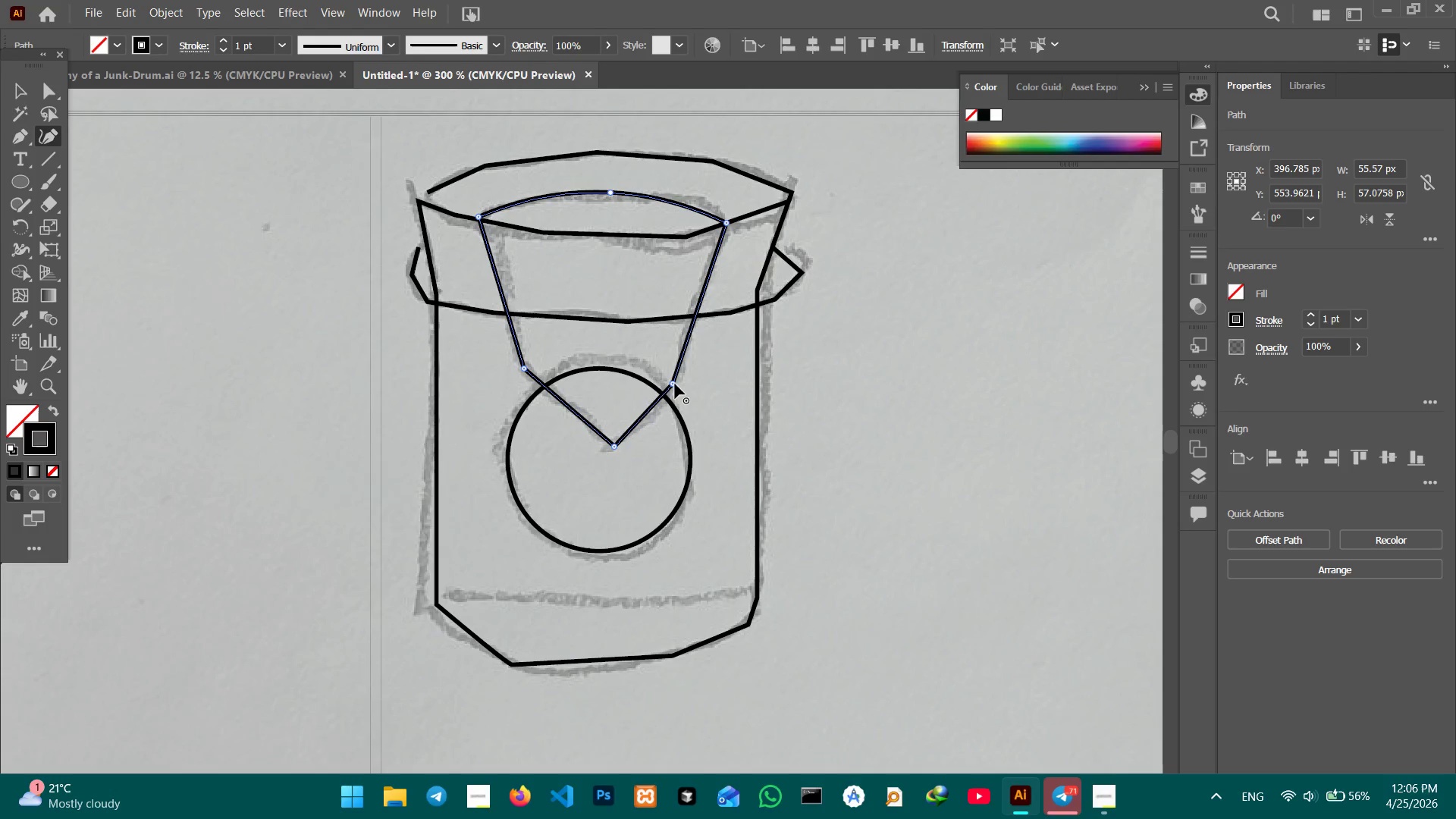 
left_click([673, 384])
 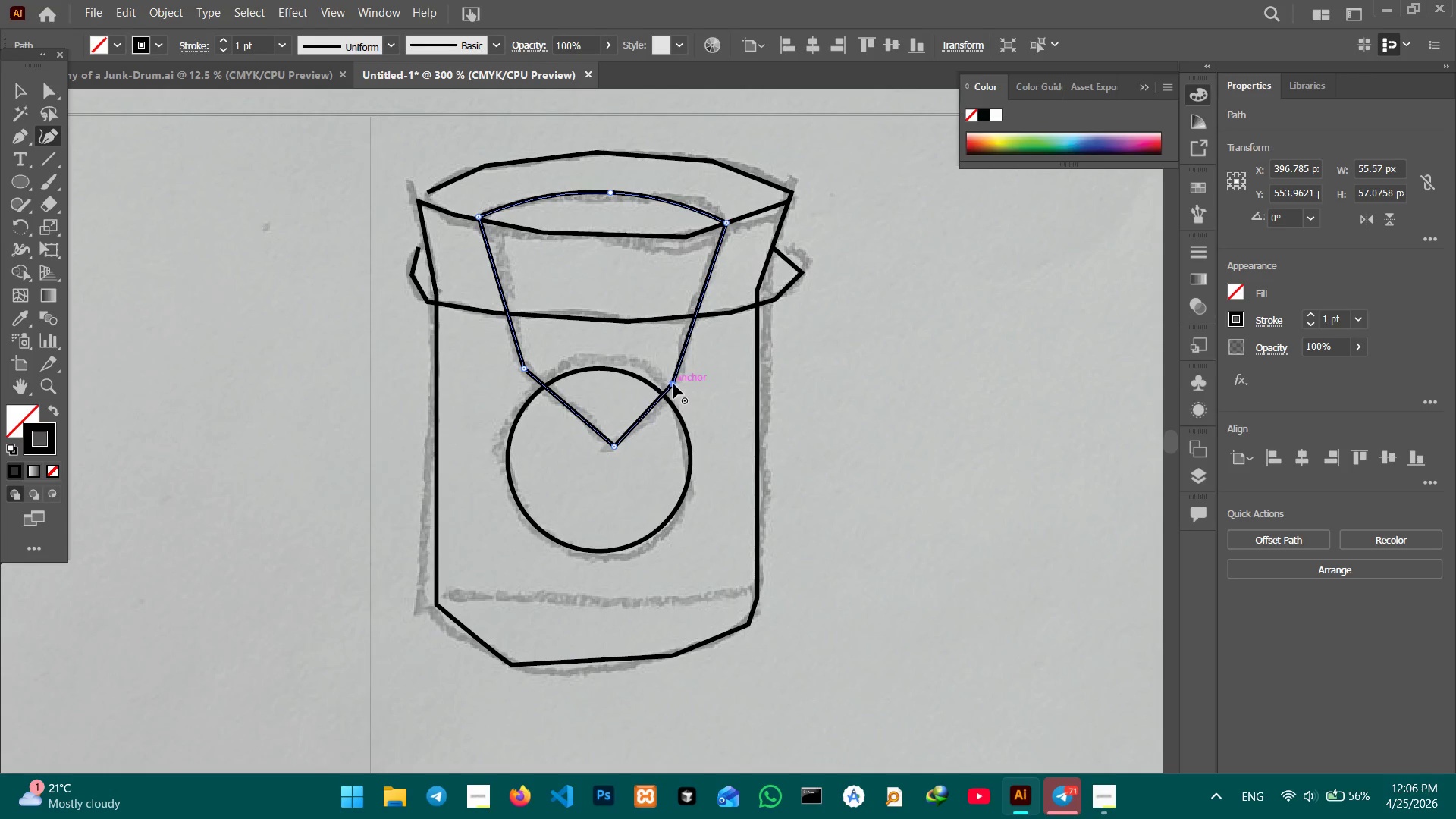 
key(Backspace)
 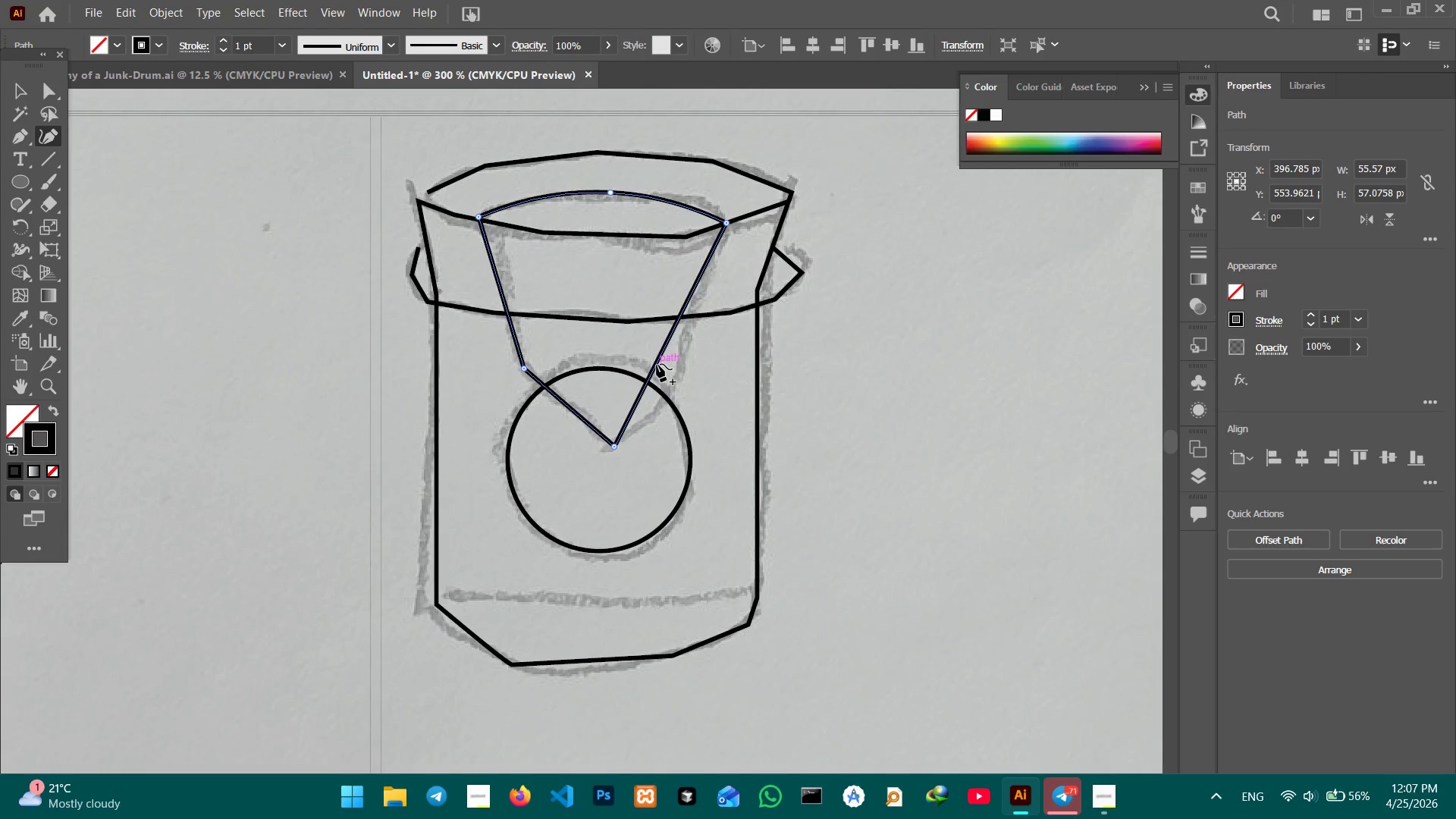 
left_click_drag(start_coordinate=[657, 364], to_coordinate=[674, 381])
 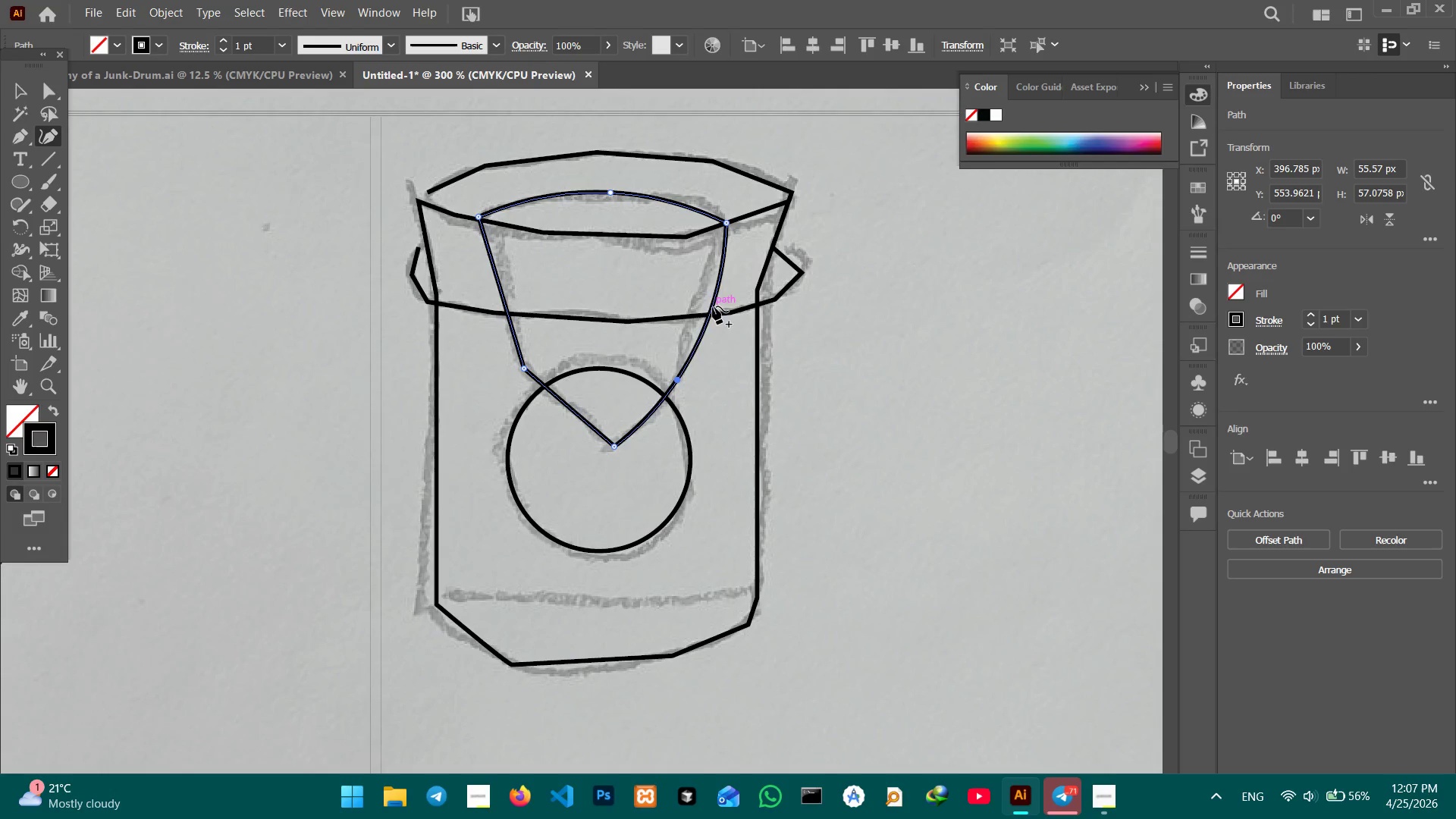 
left_click_drag(start_coordinate=[711, 306], to_coordinate=[698, 306])
 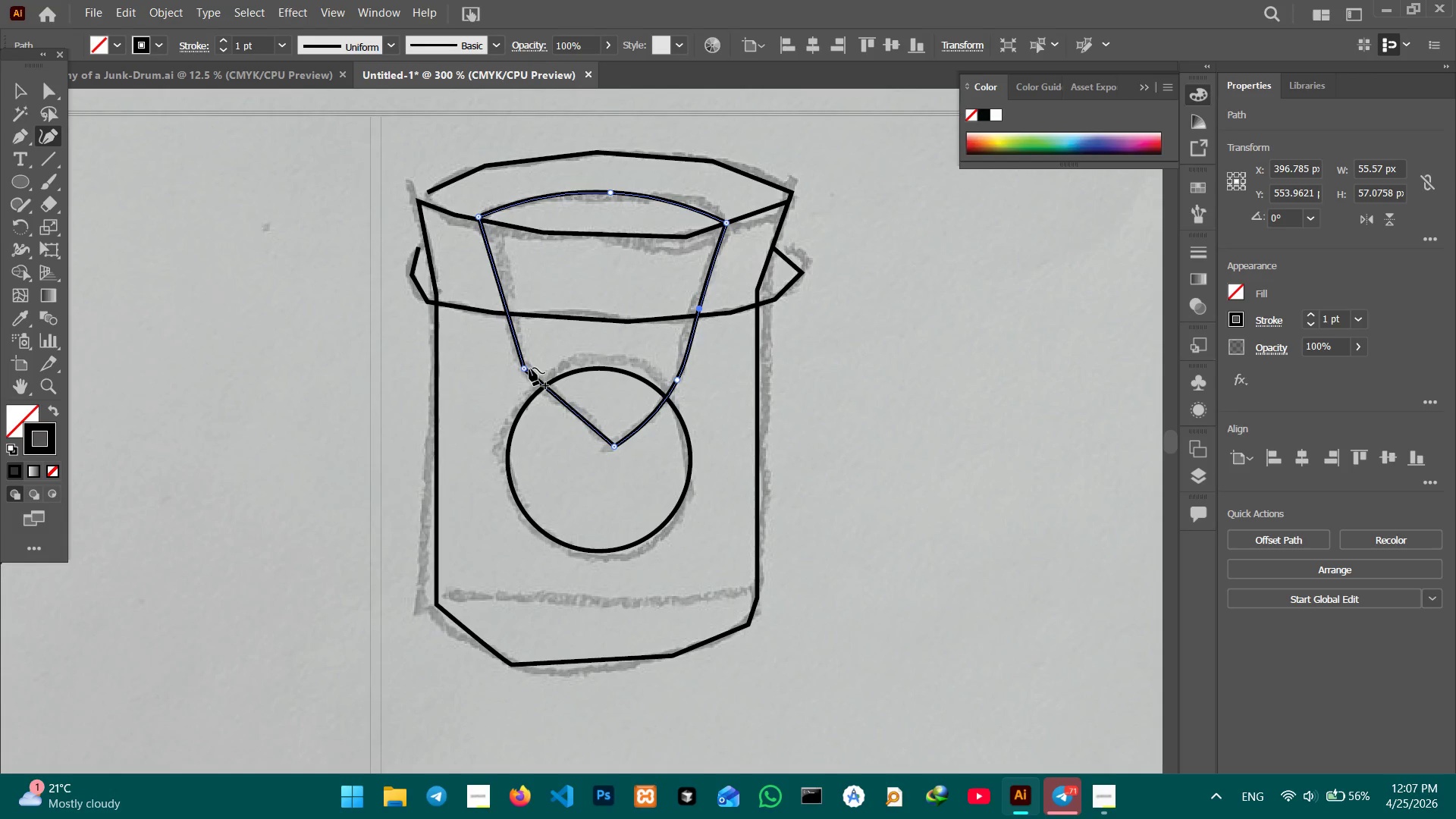 
left_click([526, 365])
 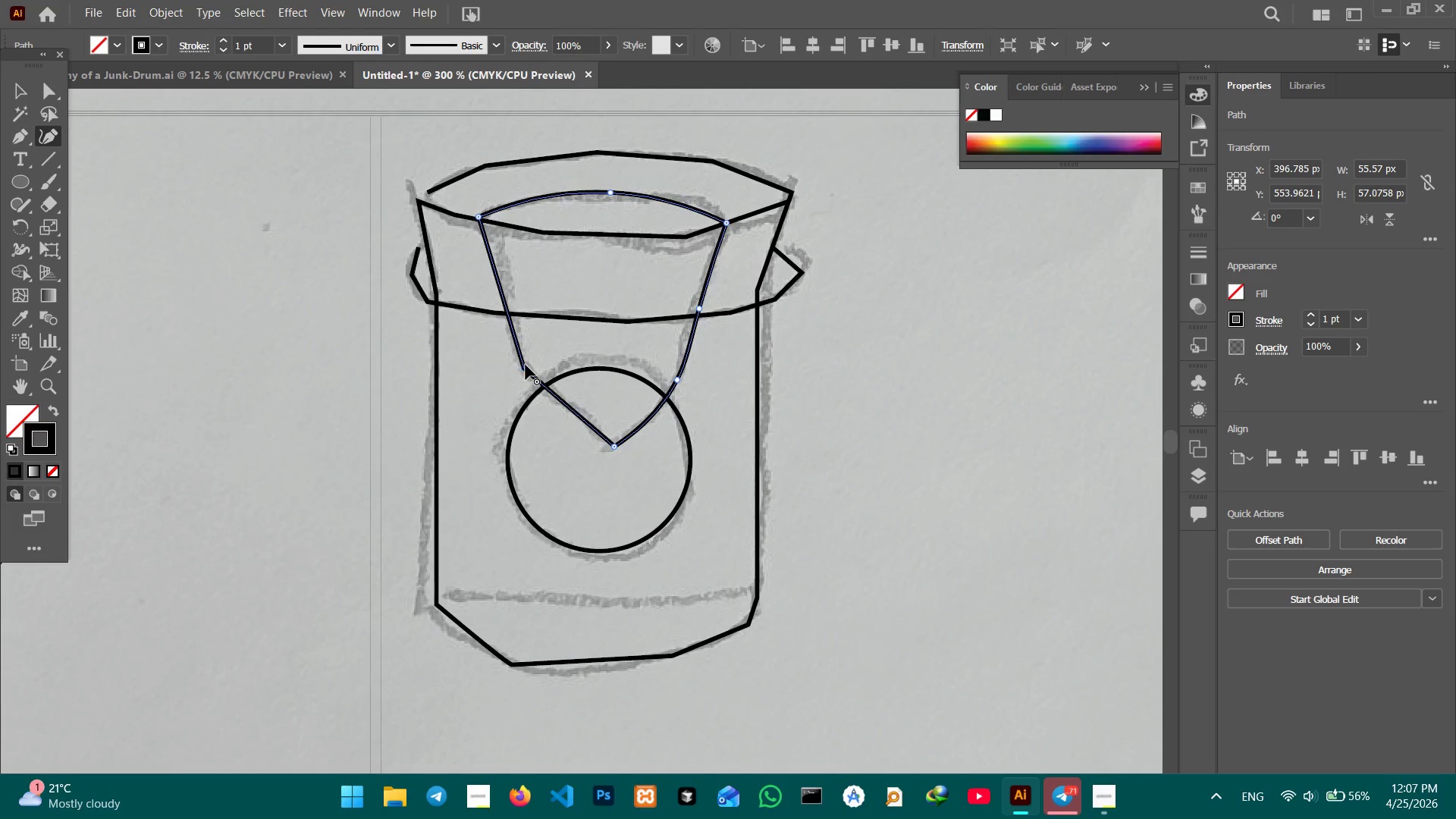 
key(Backspace)
 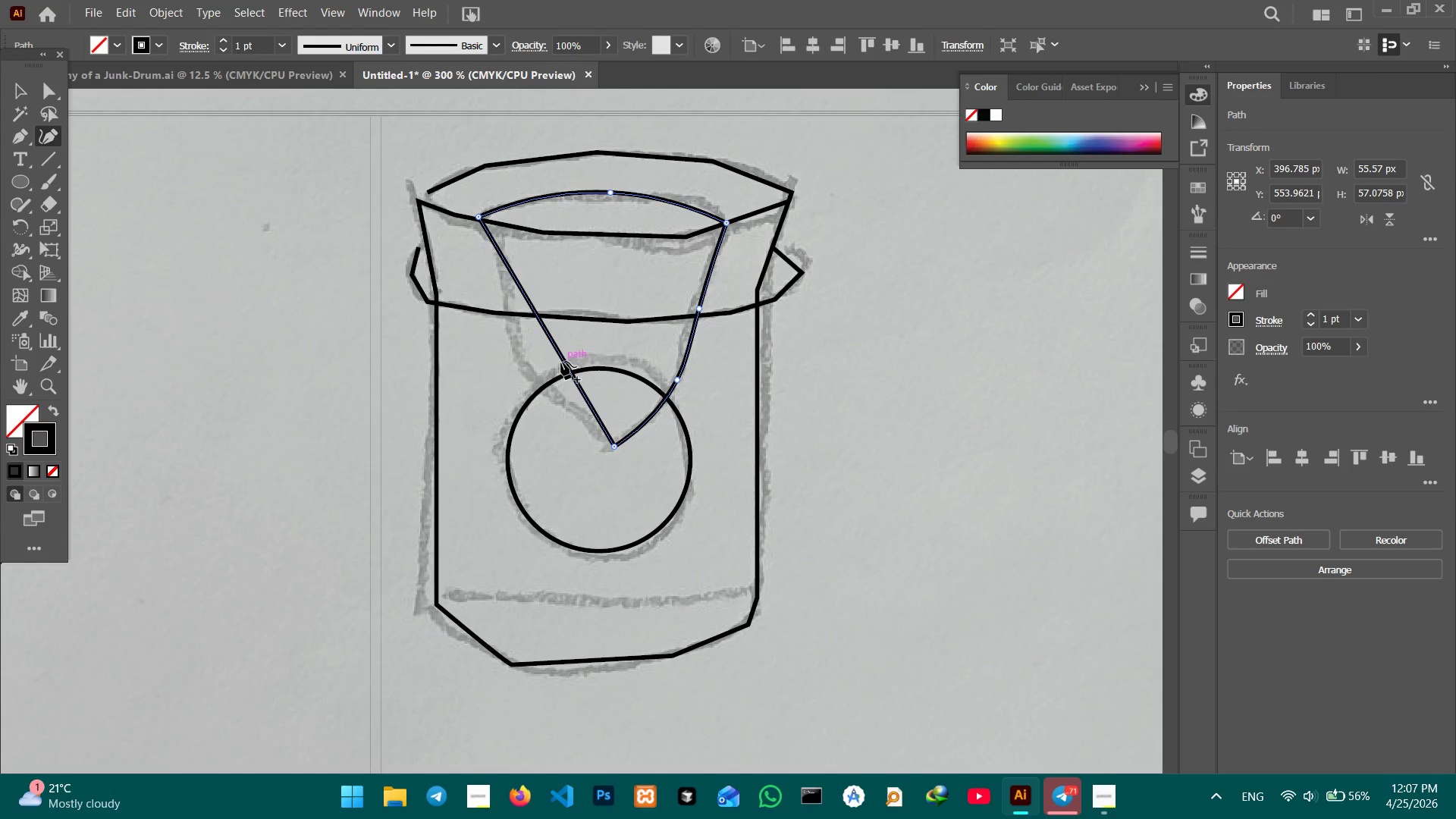 
left_click_drag(start_coordinate=[561, 362], to_coordinate=[528, 372])
 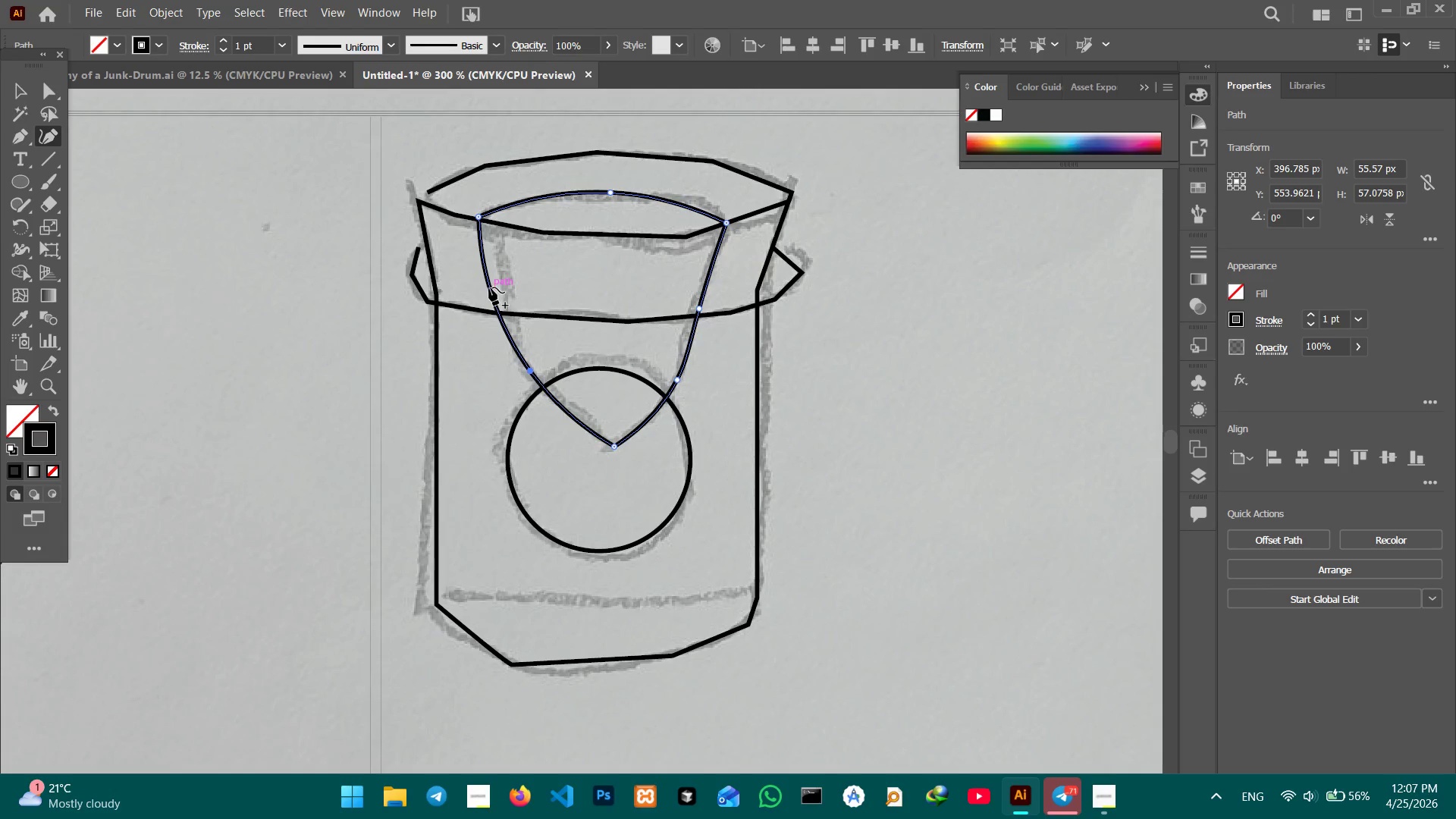 
left_click_drag(start_coordinate=[489, 287], to_coordinate=[507, 284])
 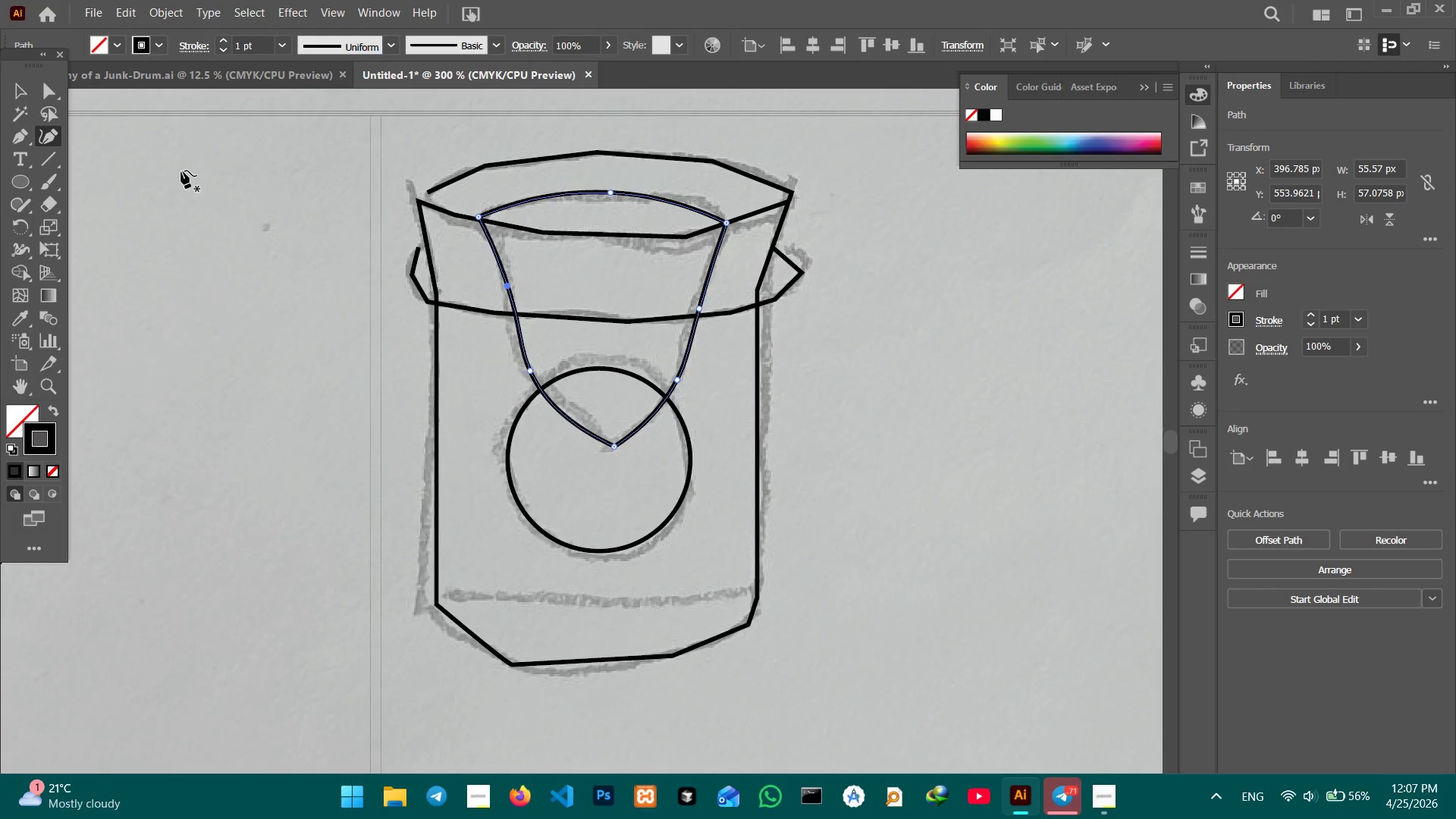 
left_click([19, 90])
 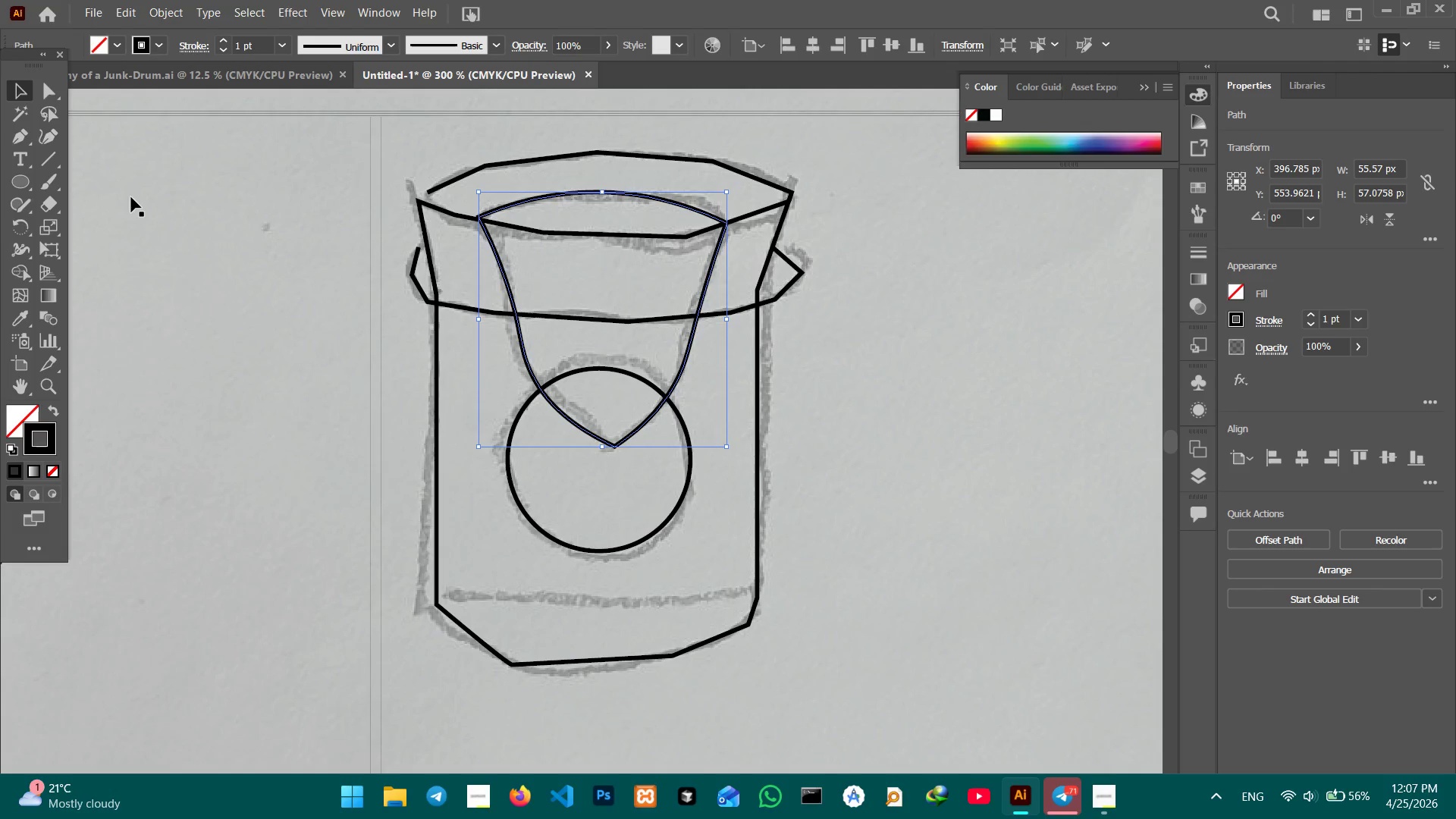 
left_click([131, 197])
 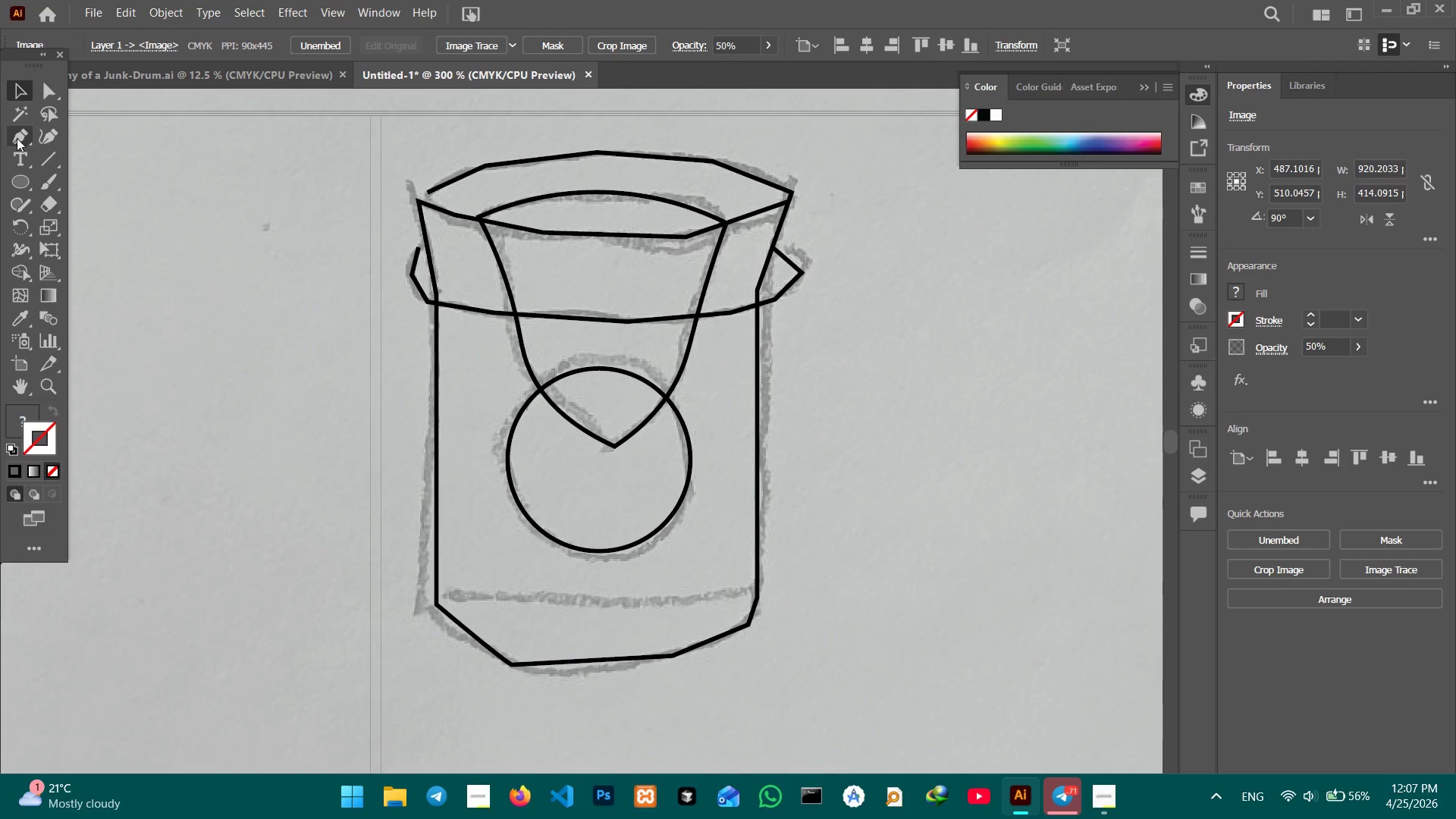 
left_click([17, 138])
 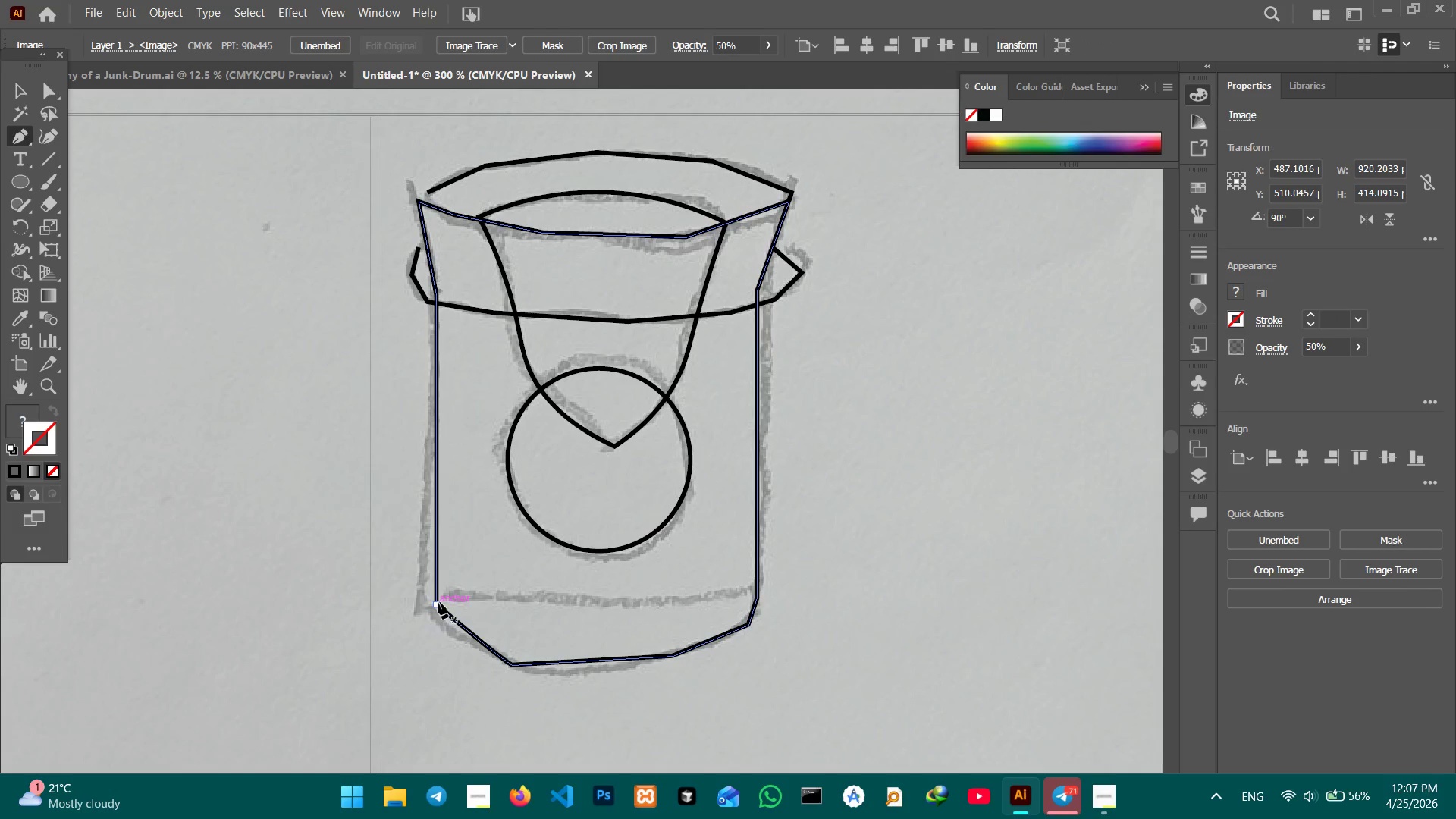 
left_click([438, 602])
 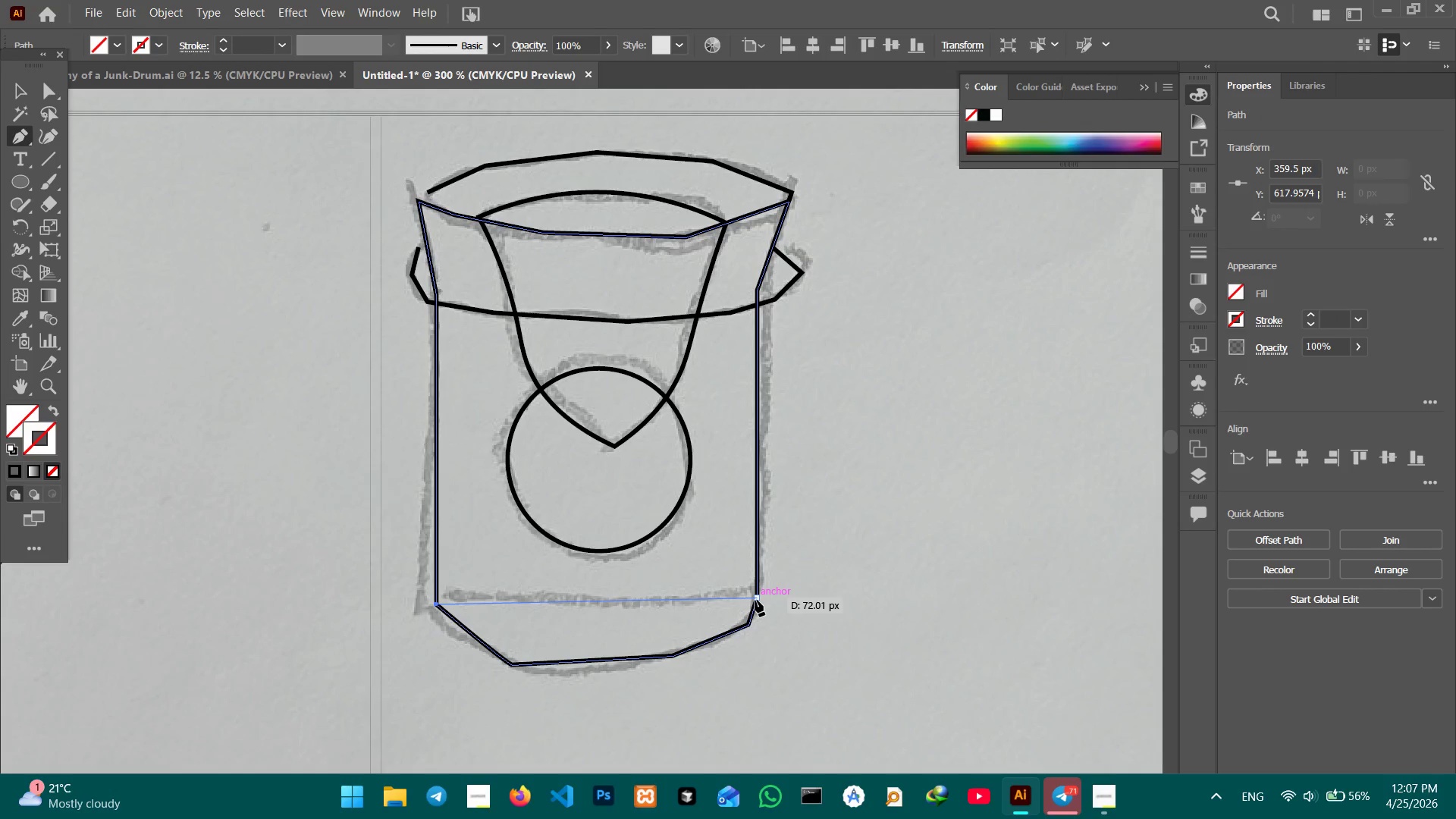 
left_click([756, 600])
 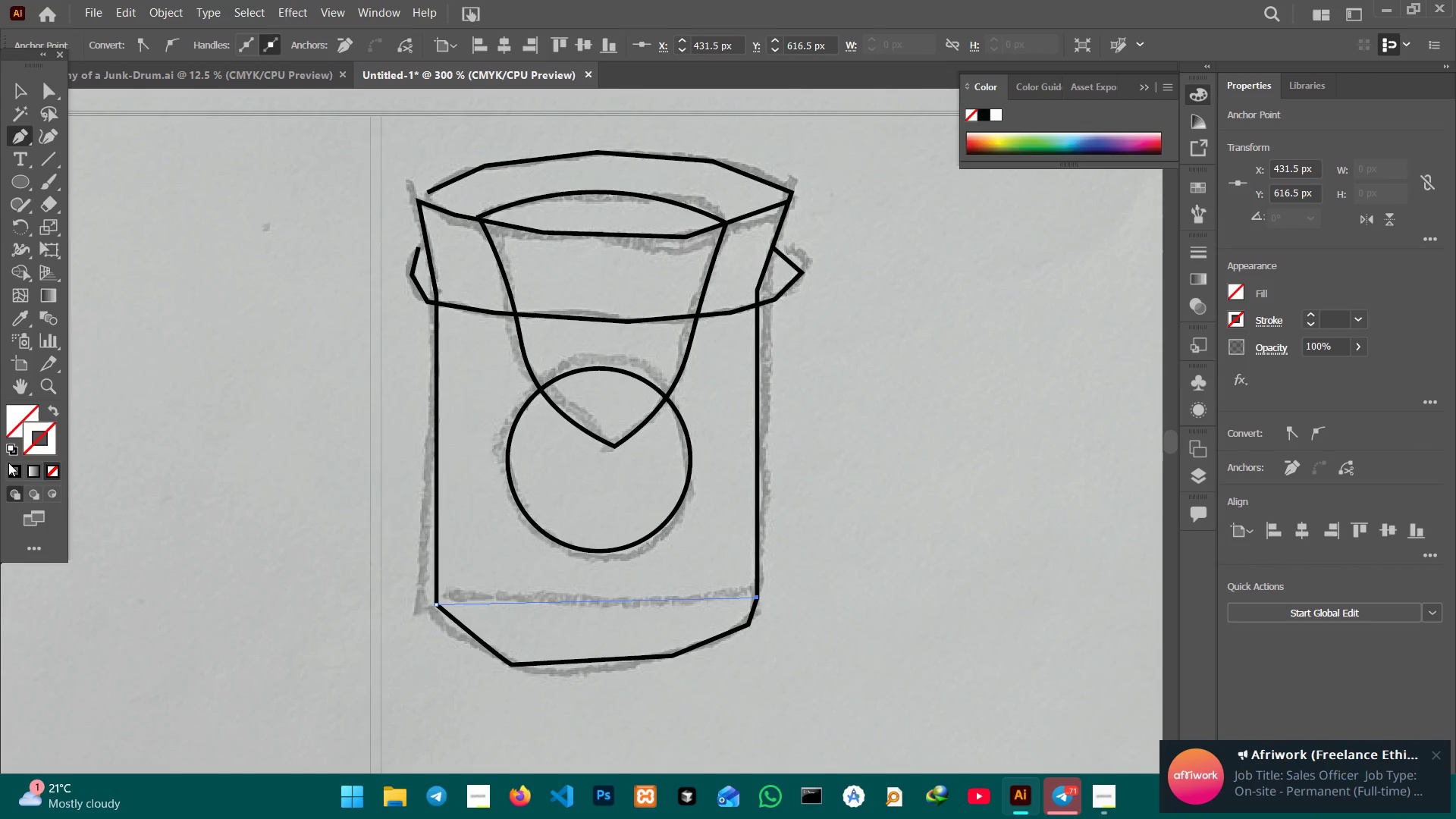 
left_click([12, 467])
 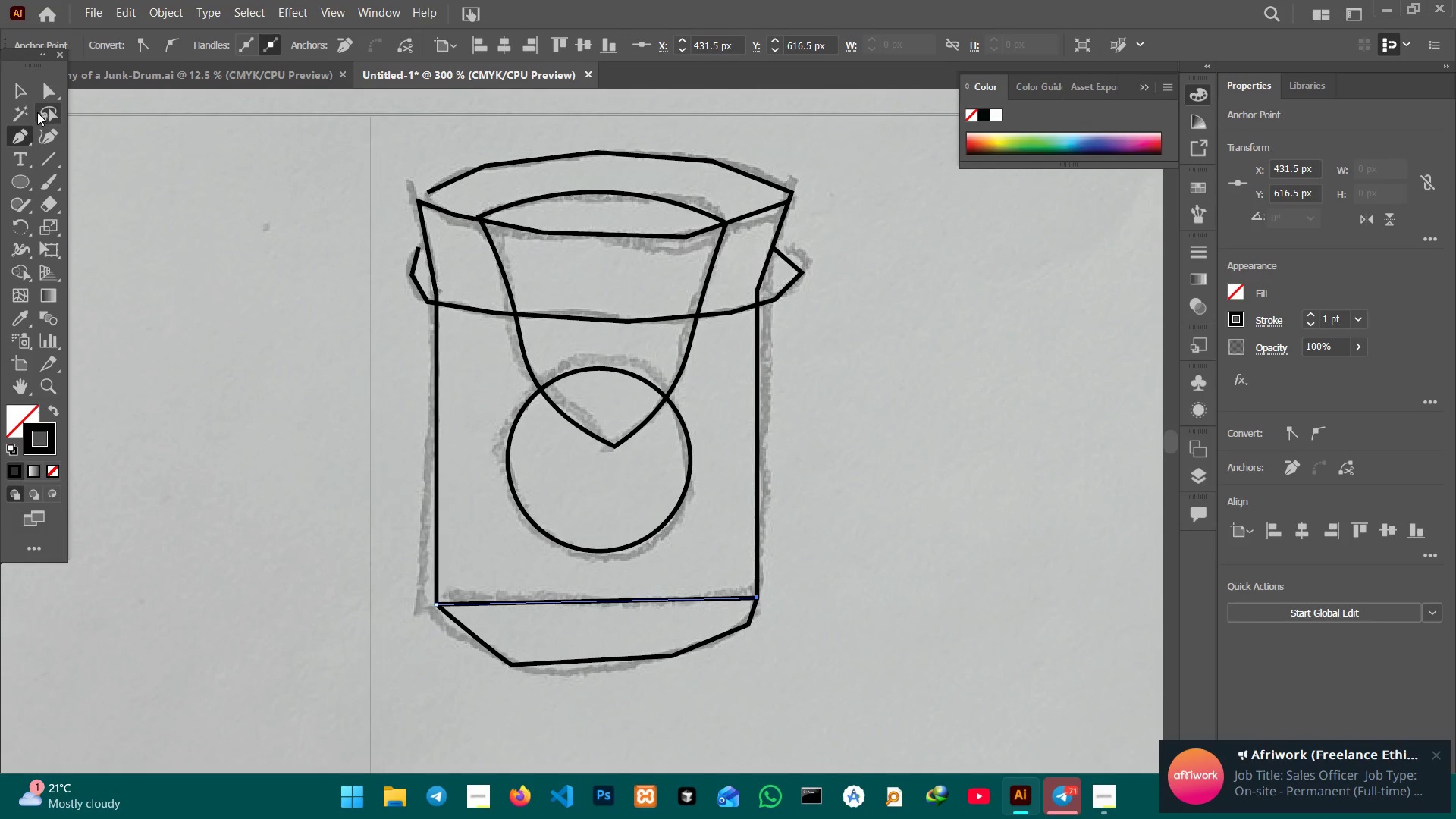 
left_click([29, 95])
 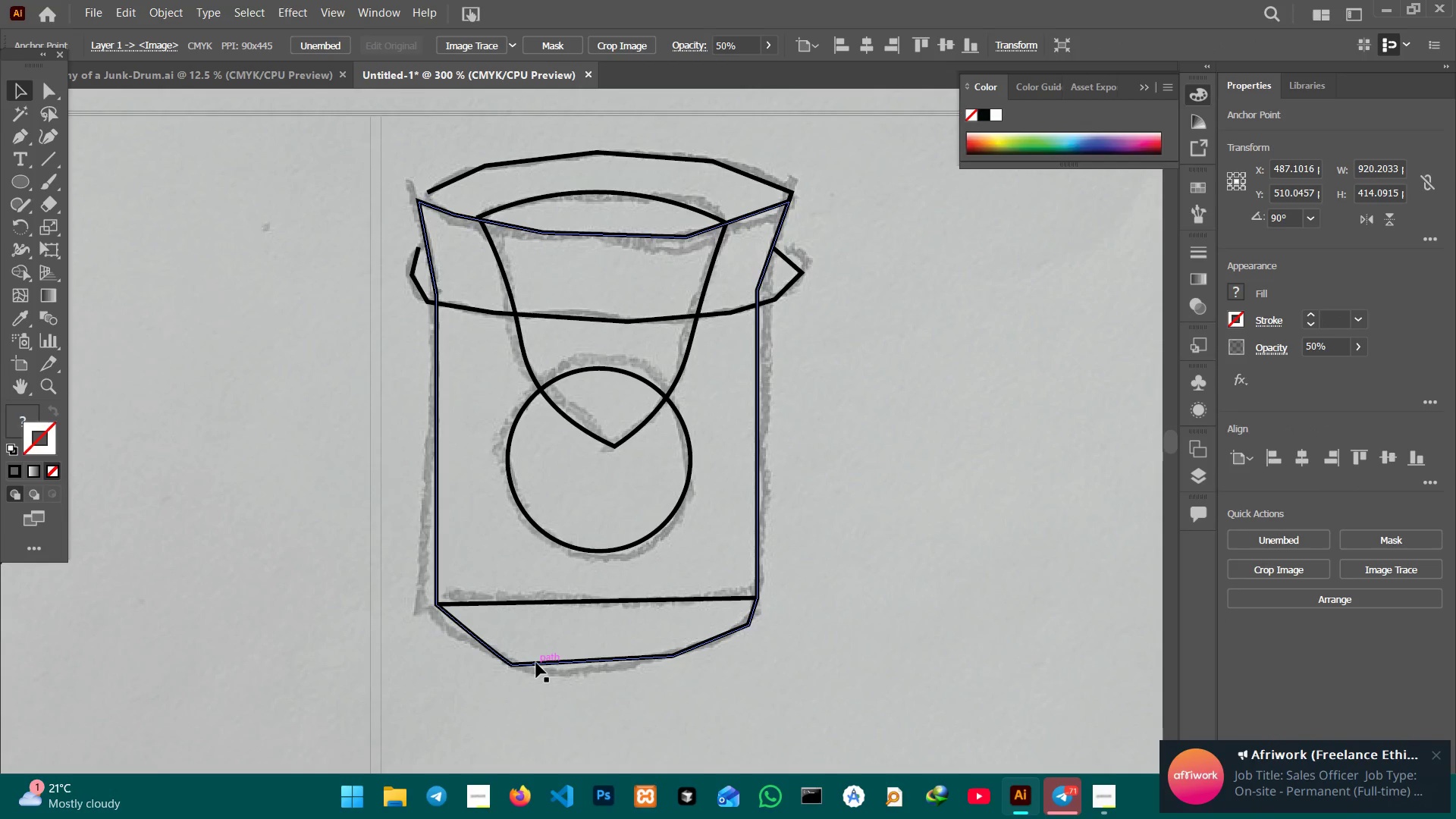 
left_click([536, 663])
 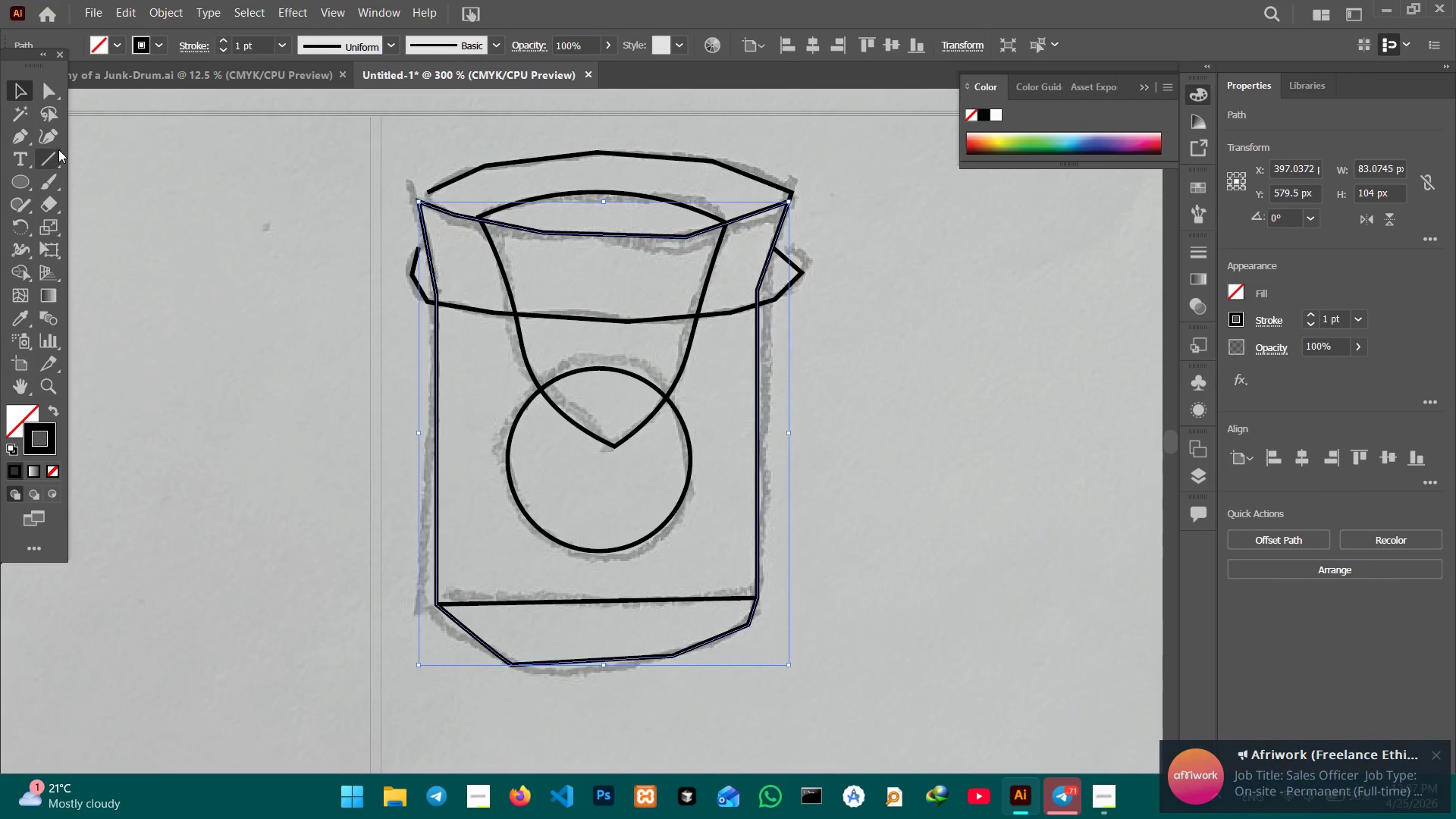 
left_click([58, 146])
 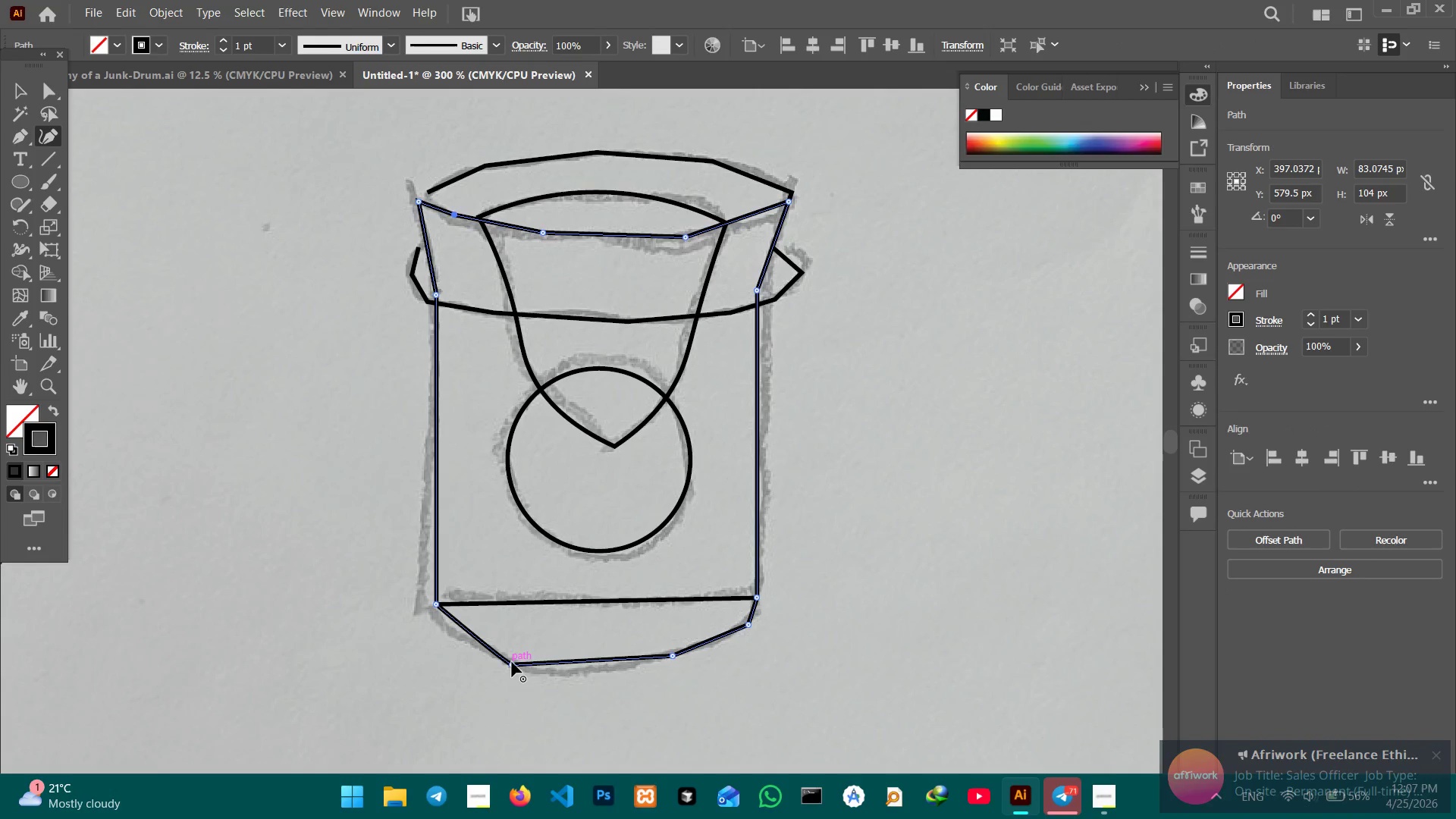 
left_click([512, 662])
 